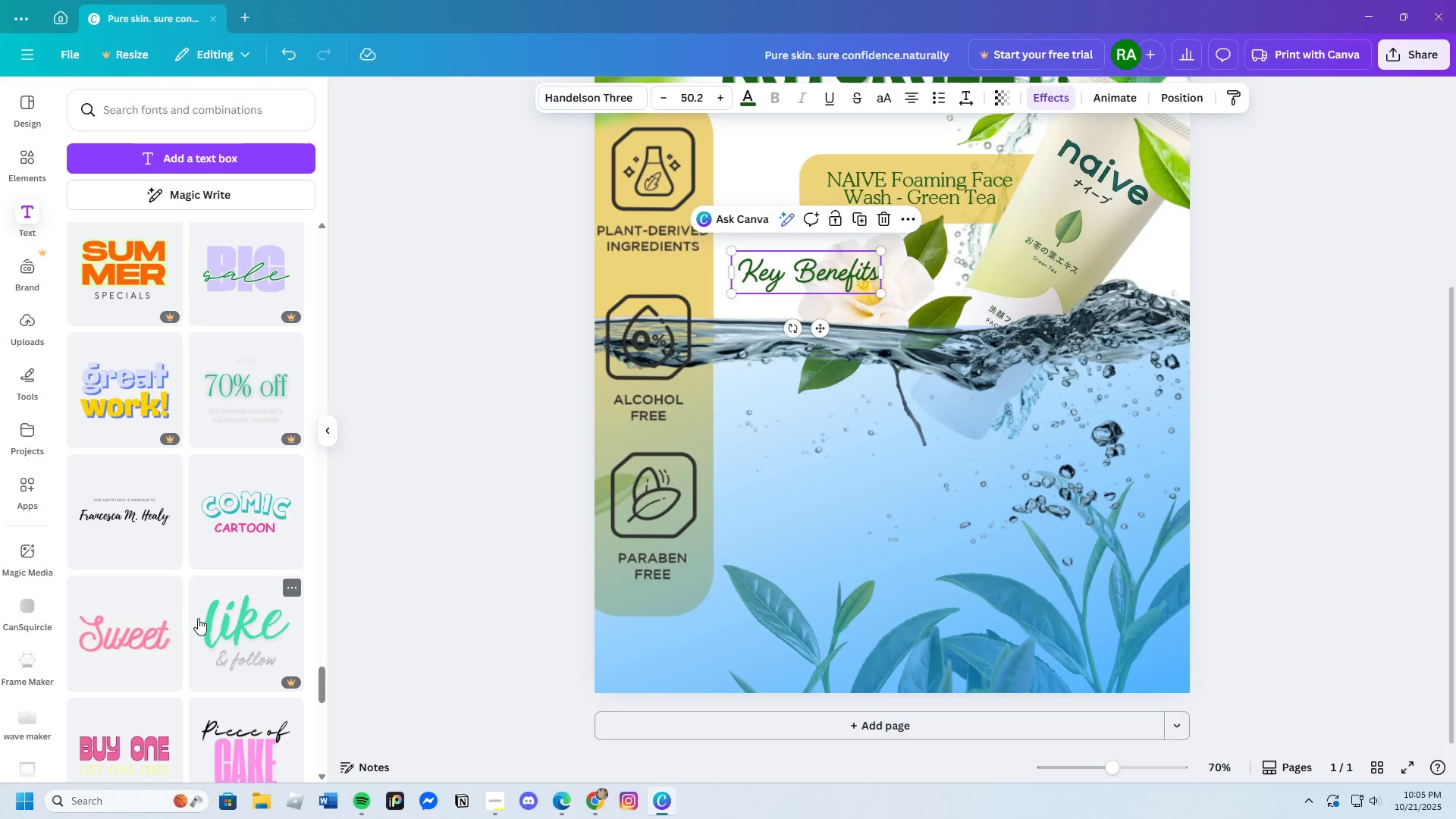 
scroll: coordinate [155, 607], scroll_direction: down, amount: 21.0
 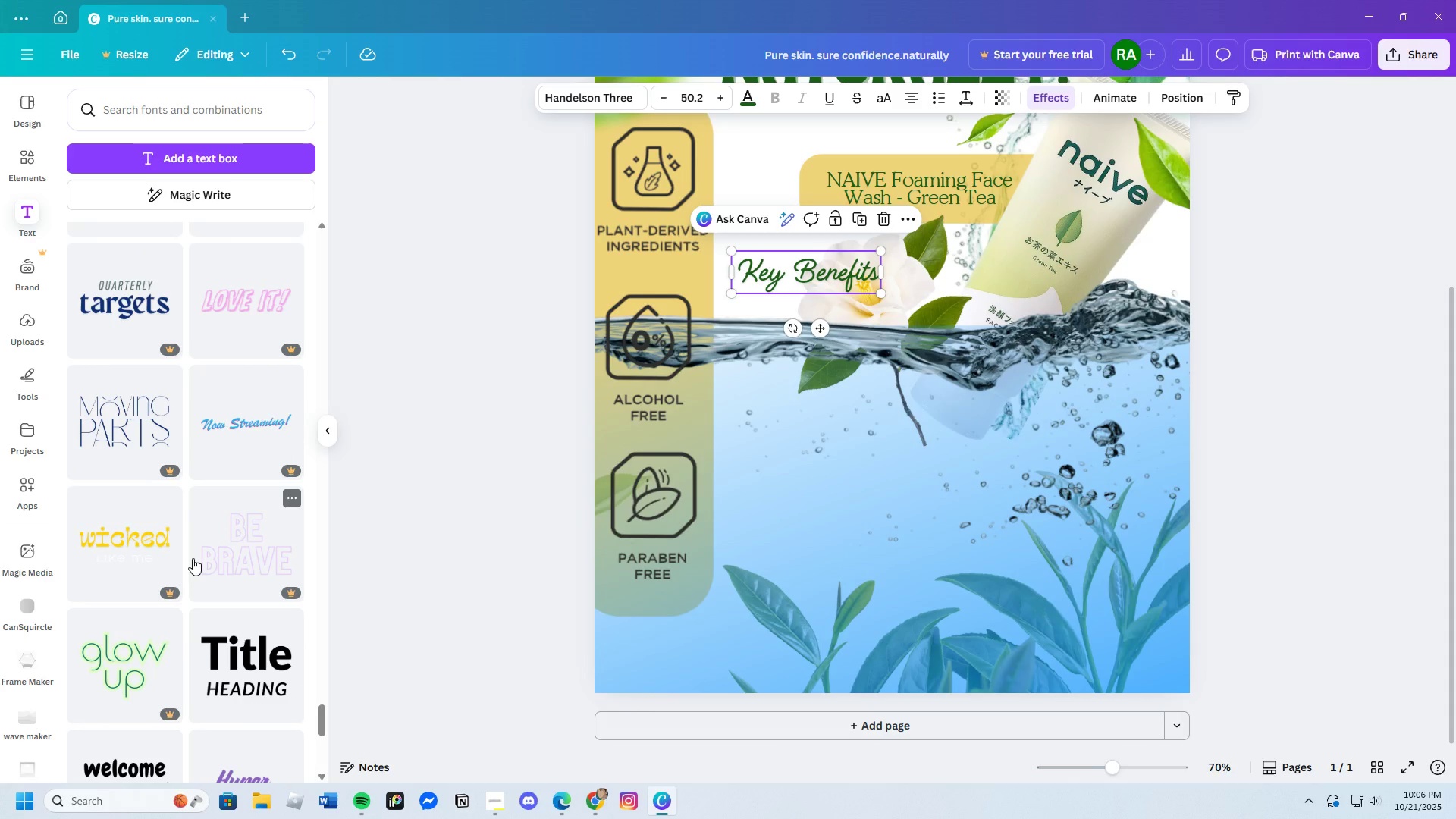 
scroll: coordinate [193, 558], scroll_direction: down, amount: 4.0
 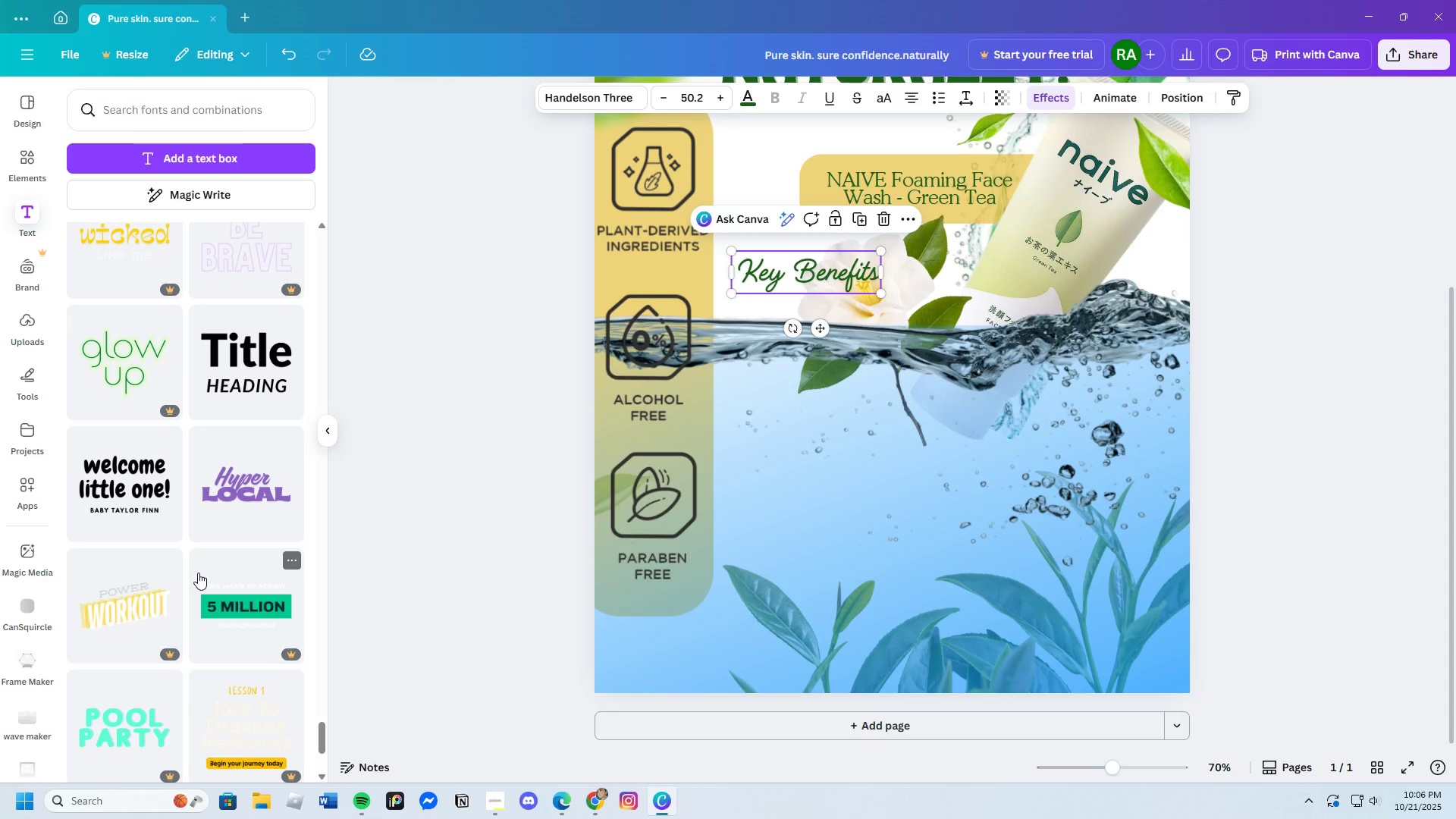 
mouse_move([140, 521])
 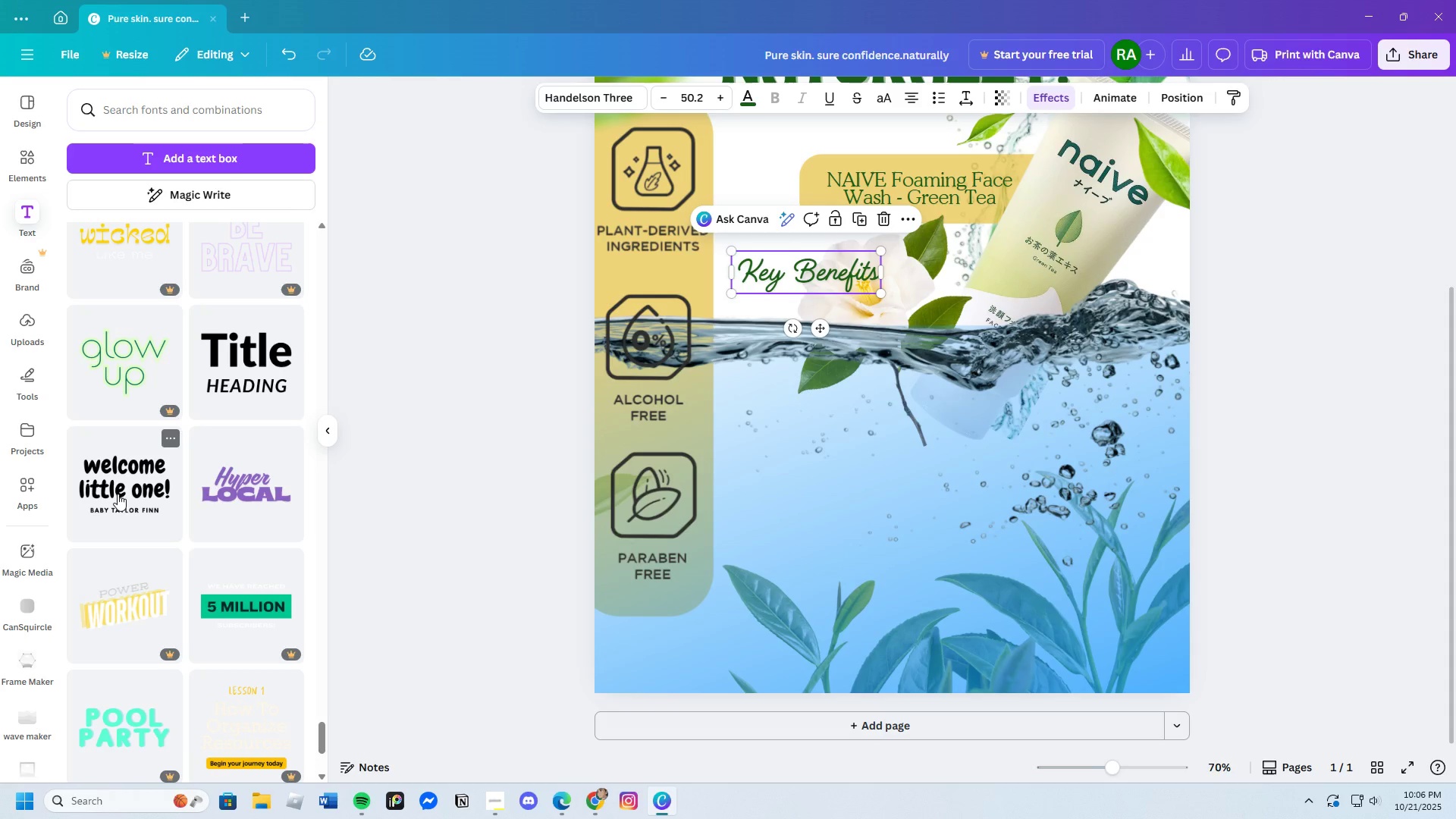 
left_click([130, 495])
 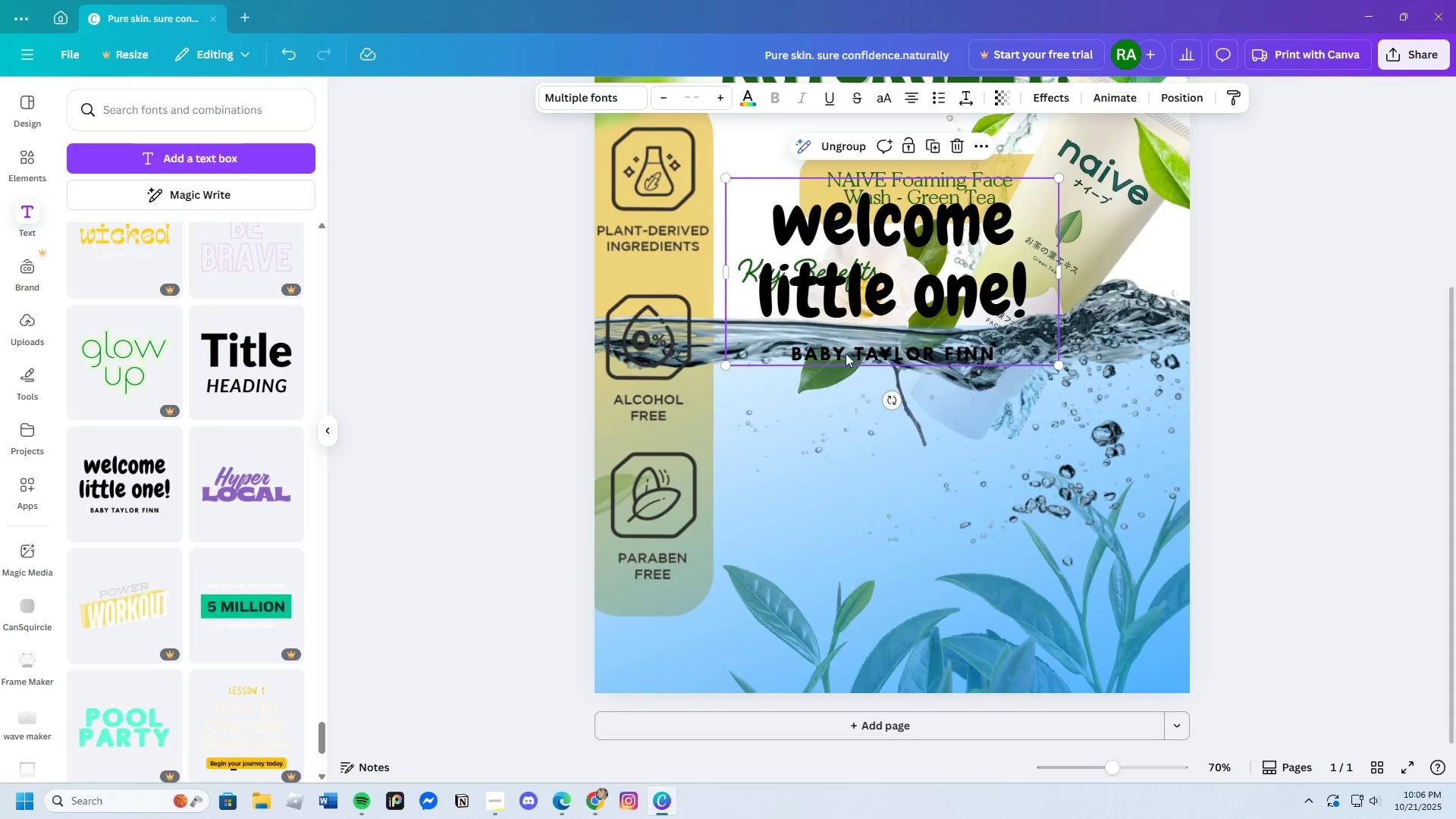 
left_click_drag(start_coordinate=[974, 268], to_coordinate=[976, 488])
 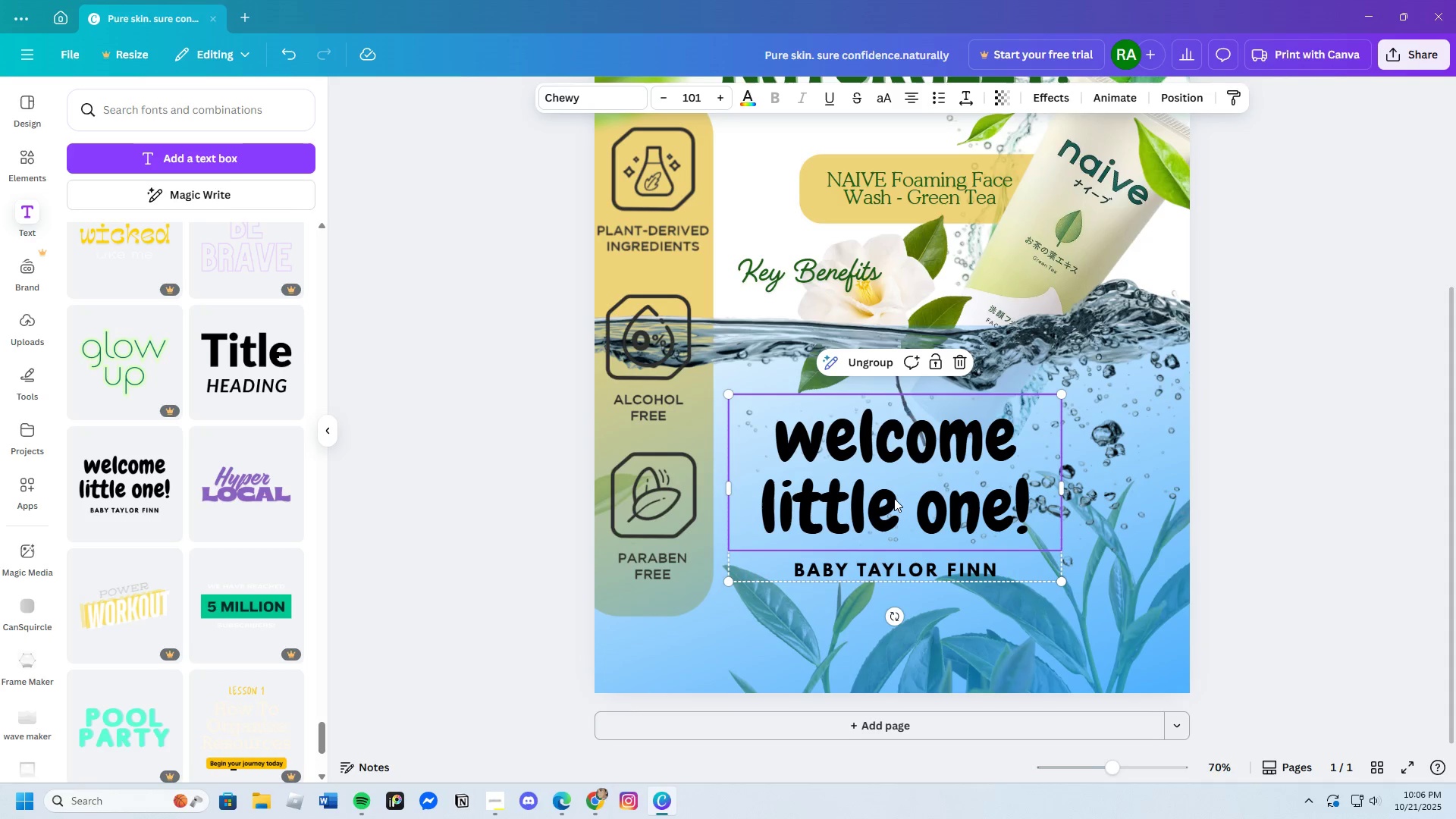 
wait(6.63)
 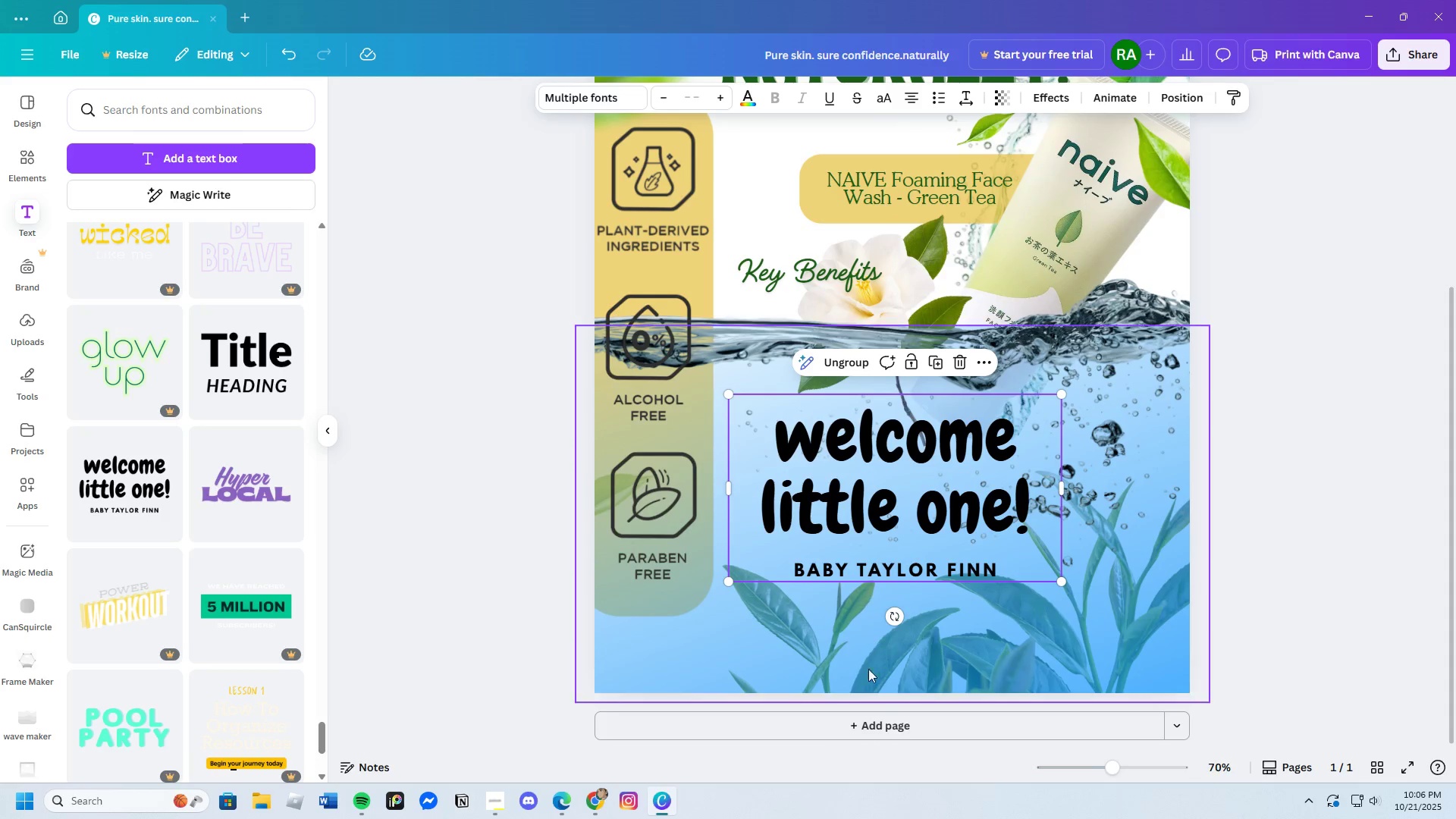 
left_click([1022, 457])
 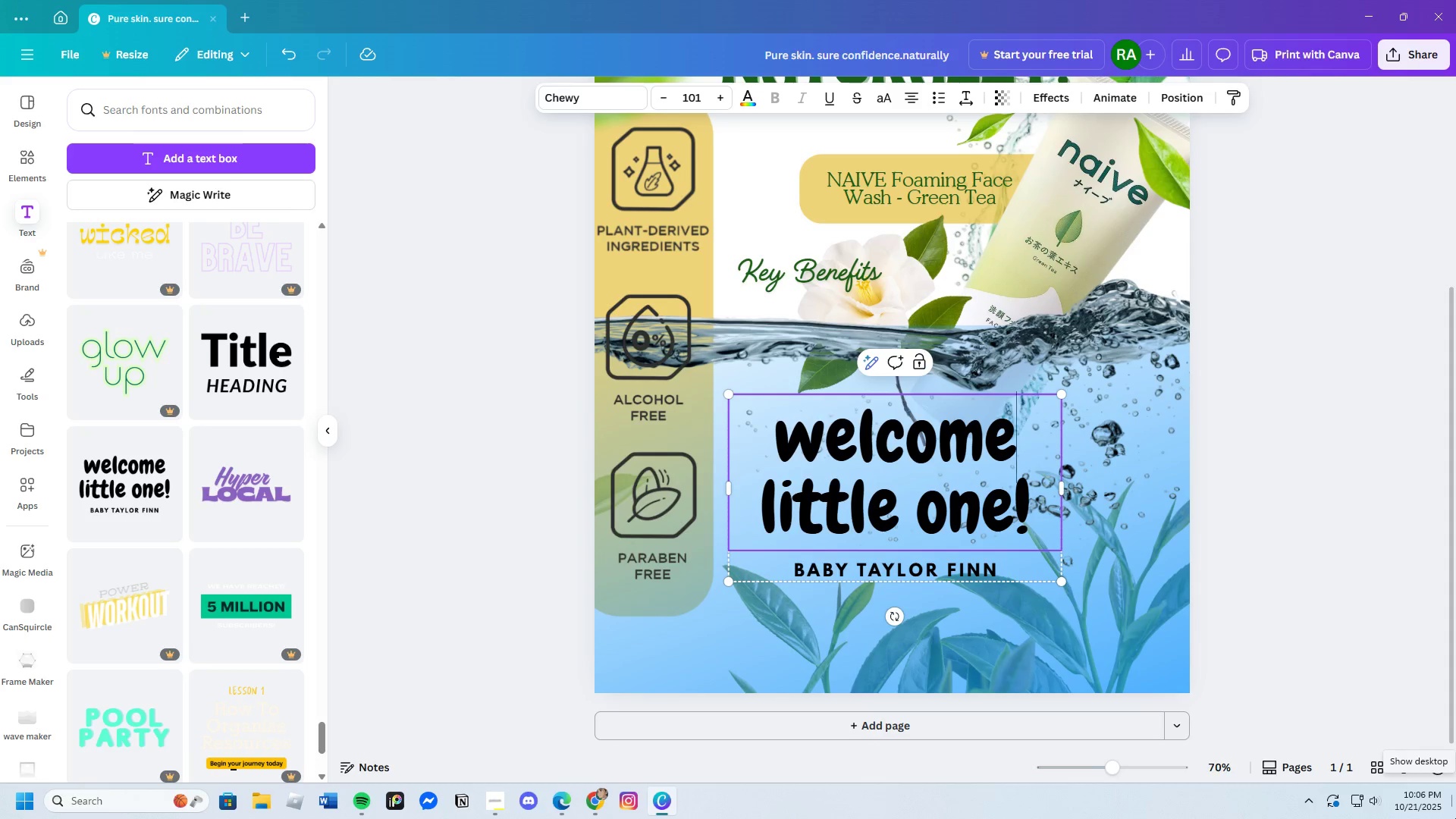 
wait(10.3)
 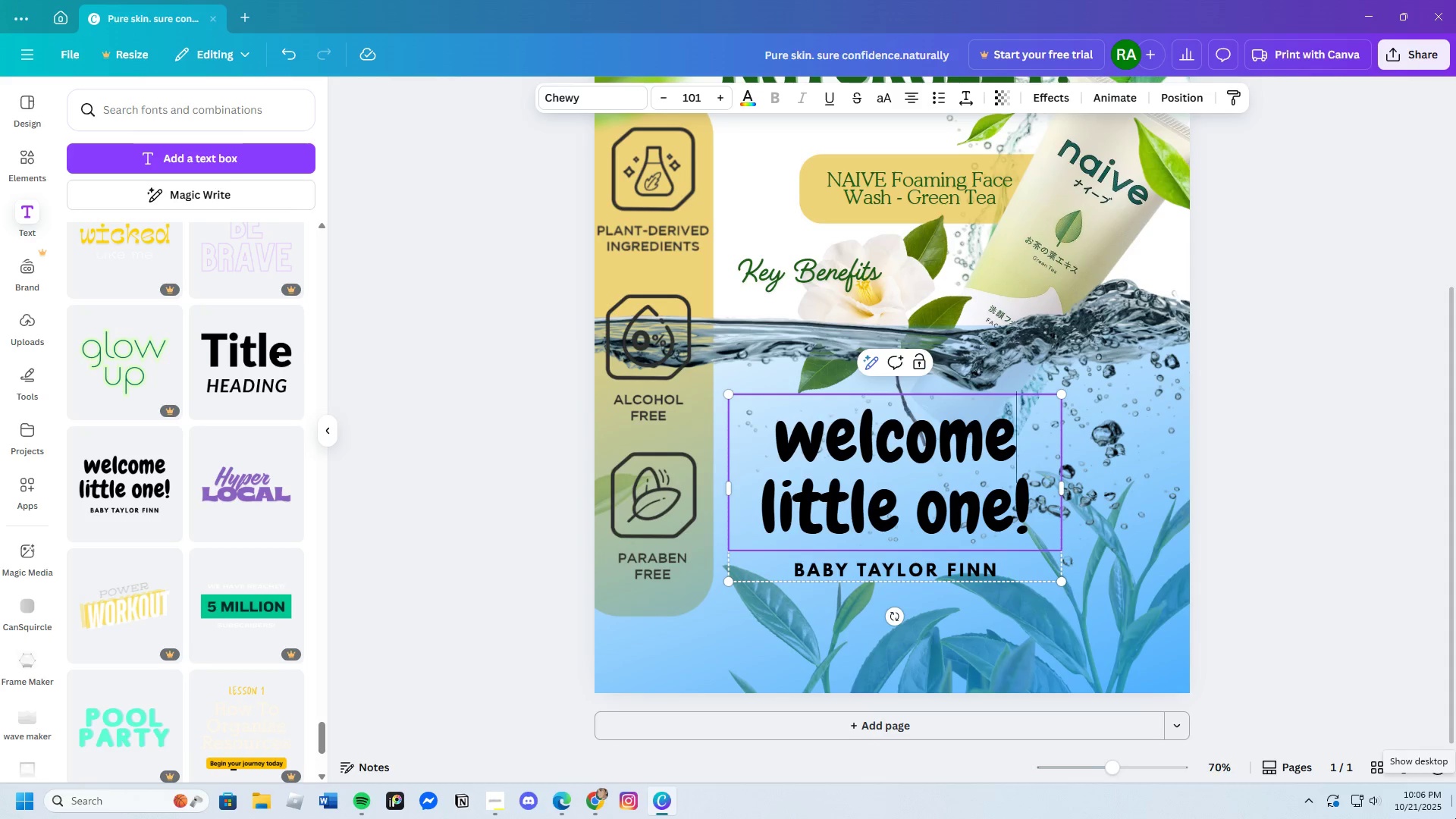 
left_click([1131, 538])
 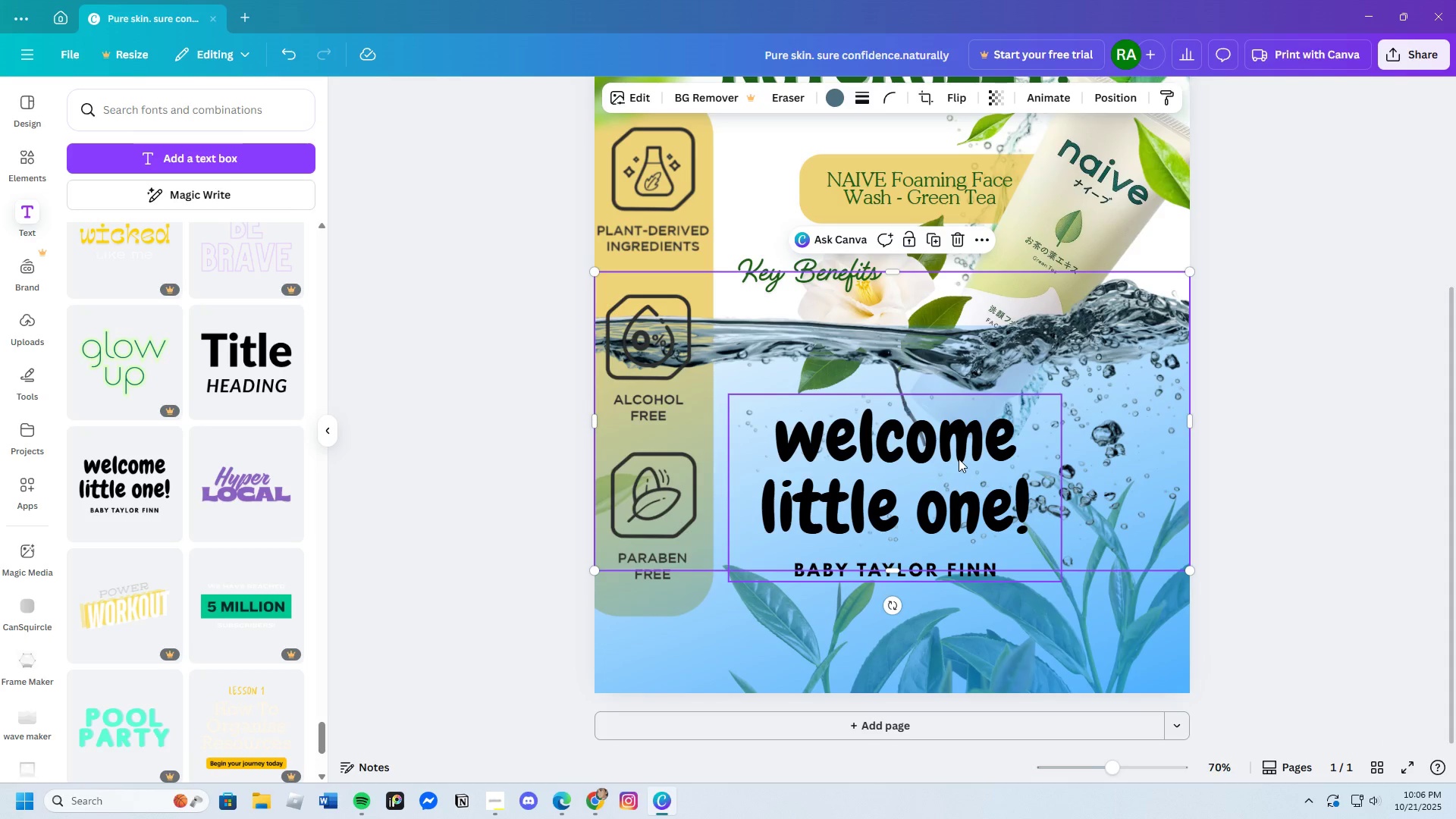 
left_click_drag(start_coordinate=[1063, 676], to_coordinate=[1062, 665])
 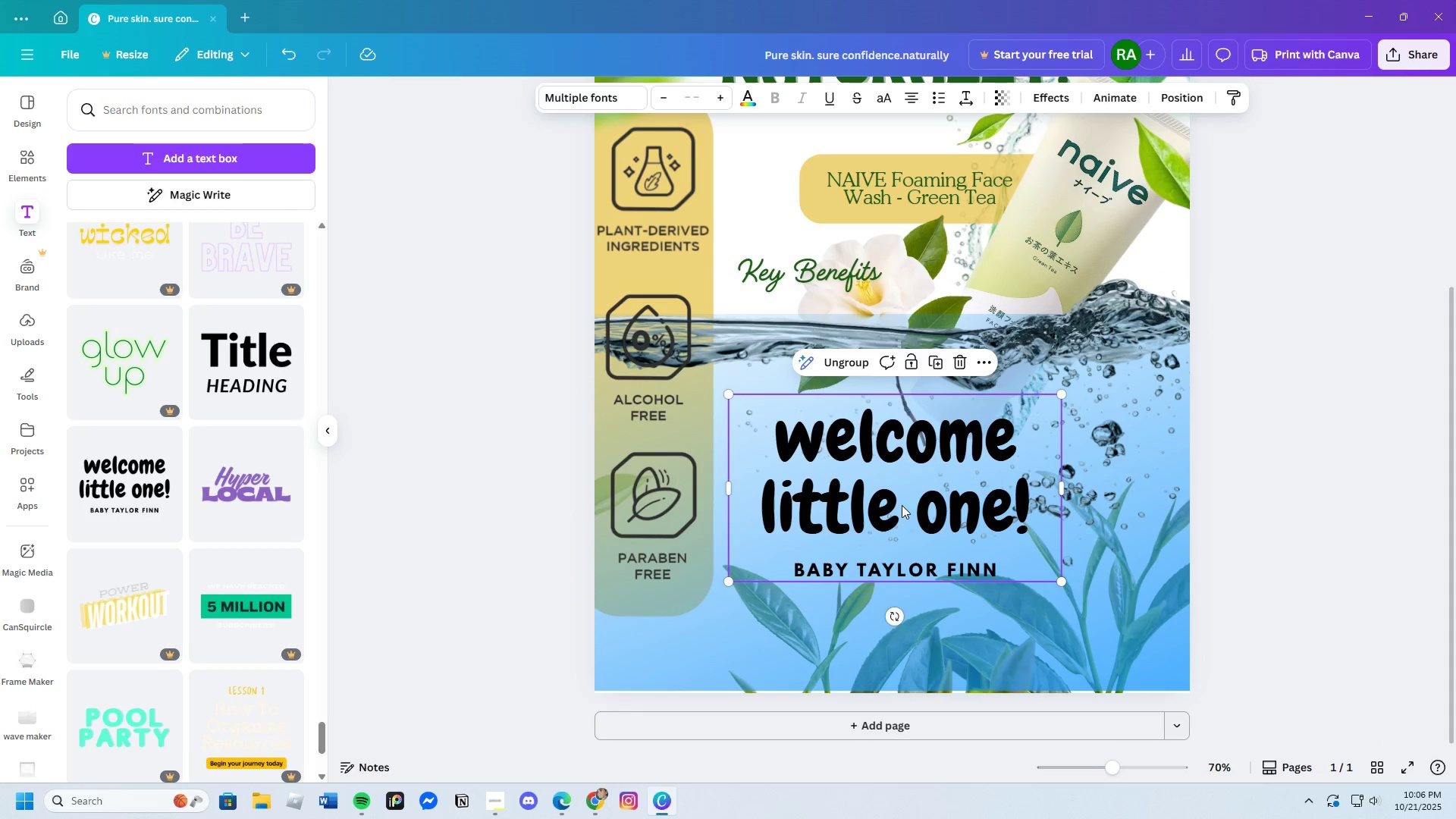 
double_click([902, 505])
 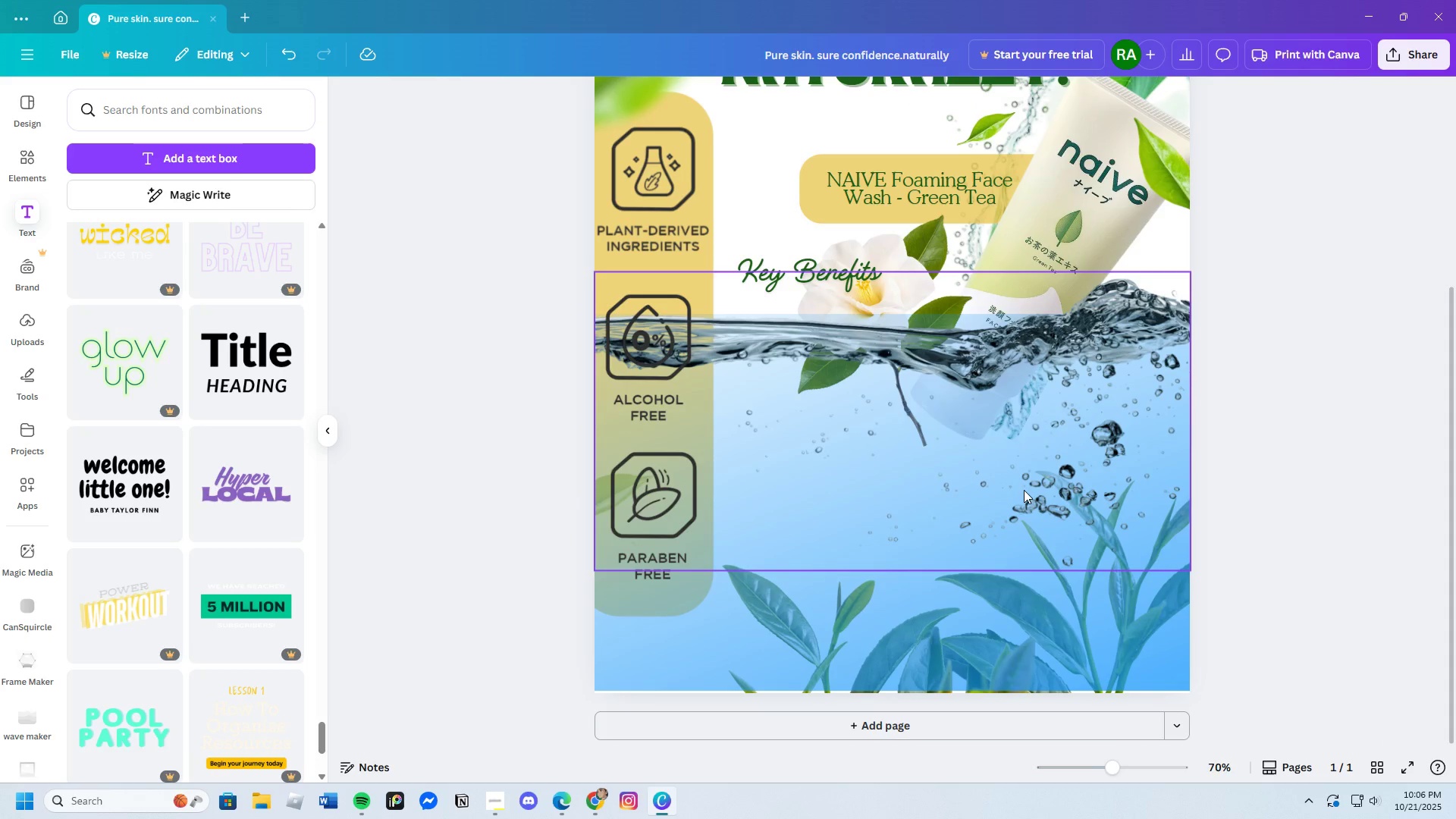 
left_click([1308, 549])
 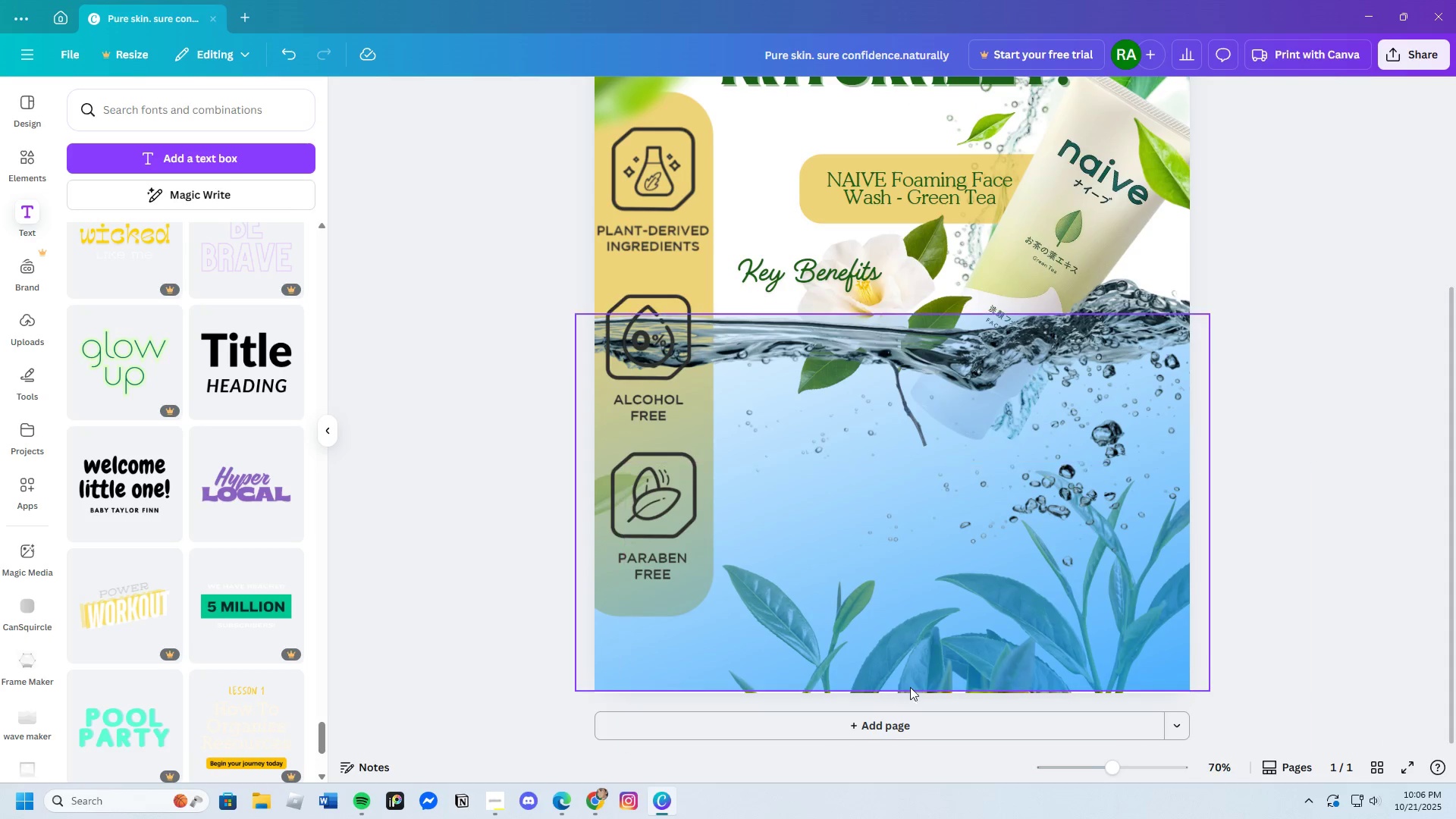 
left_click([919, 667])
 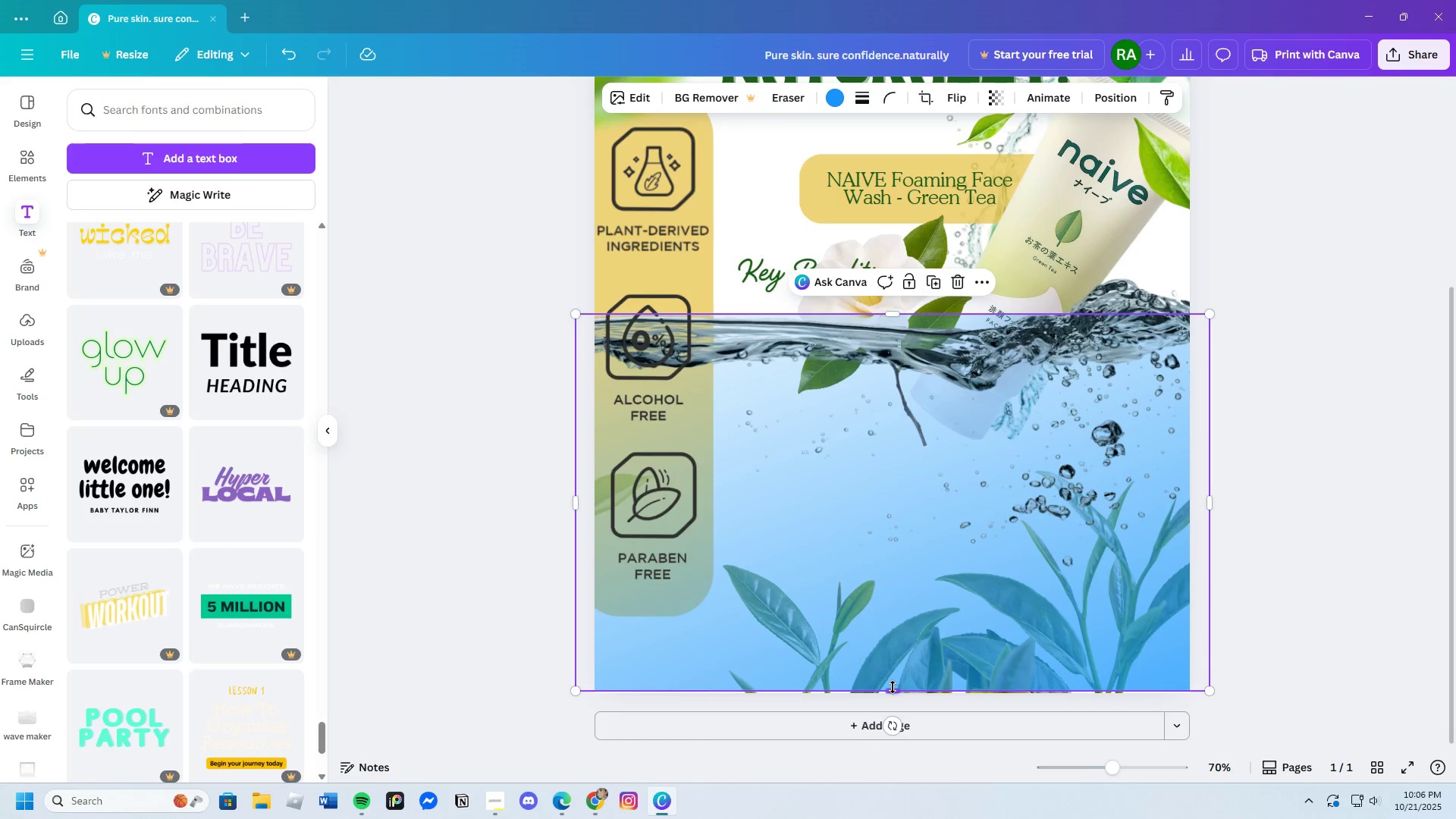 
left_click_drag(start_coordinate=[893, 687], to_coordinate=[896, 693])
 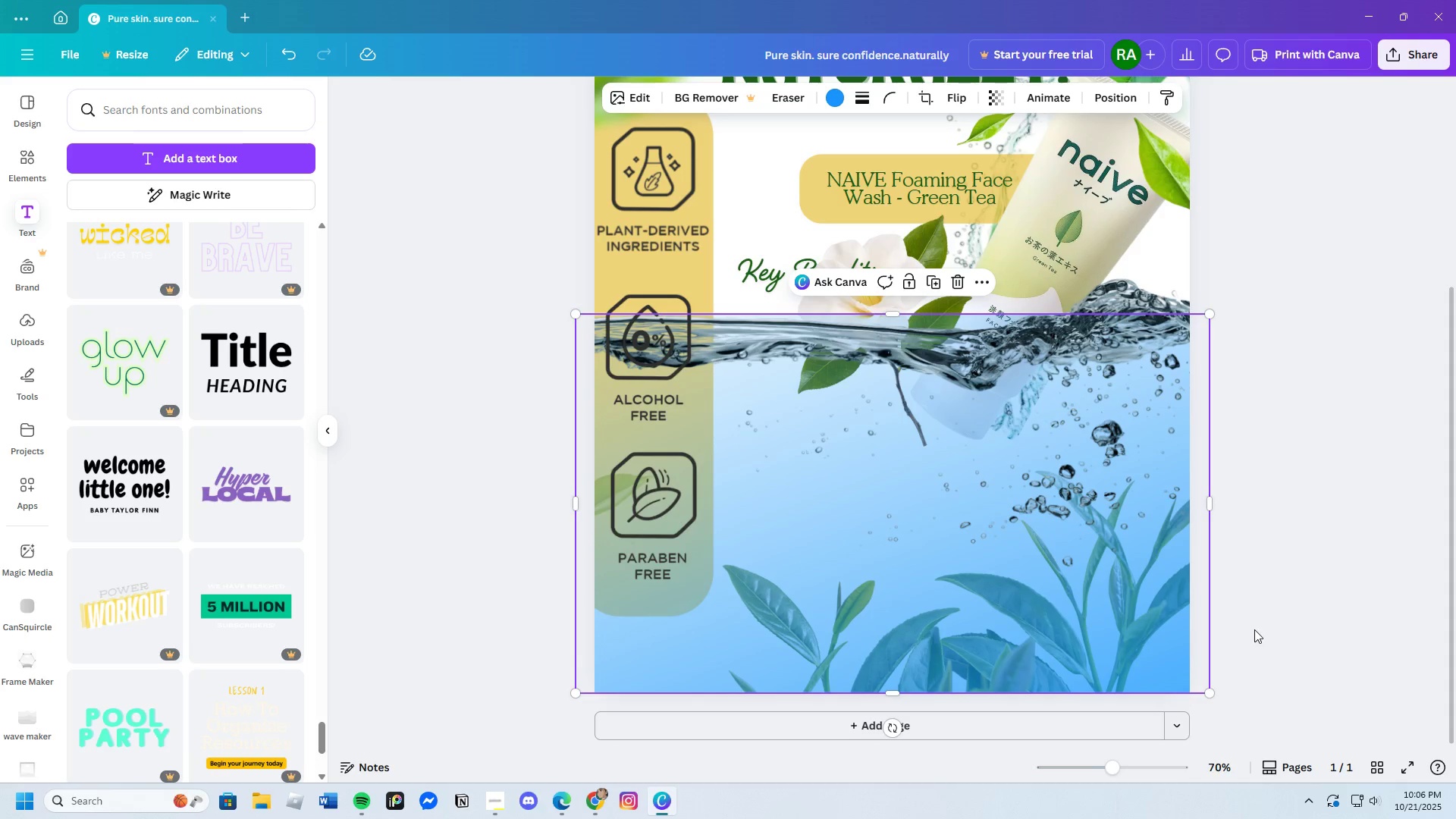 
left_click([1254, 629])
 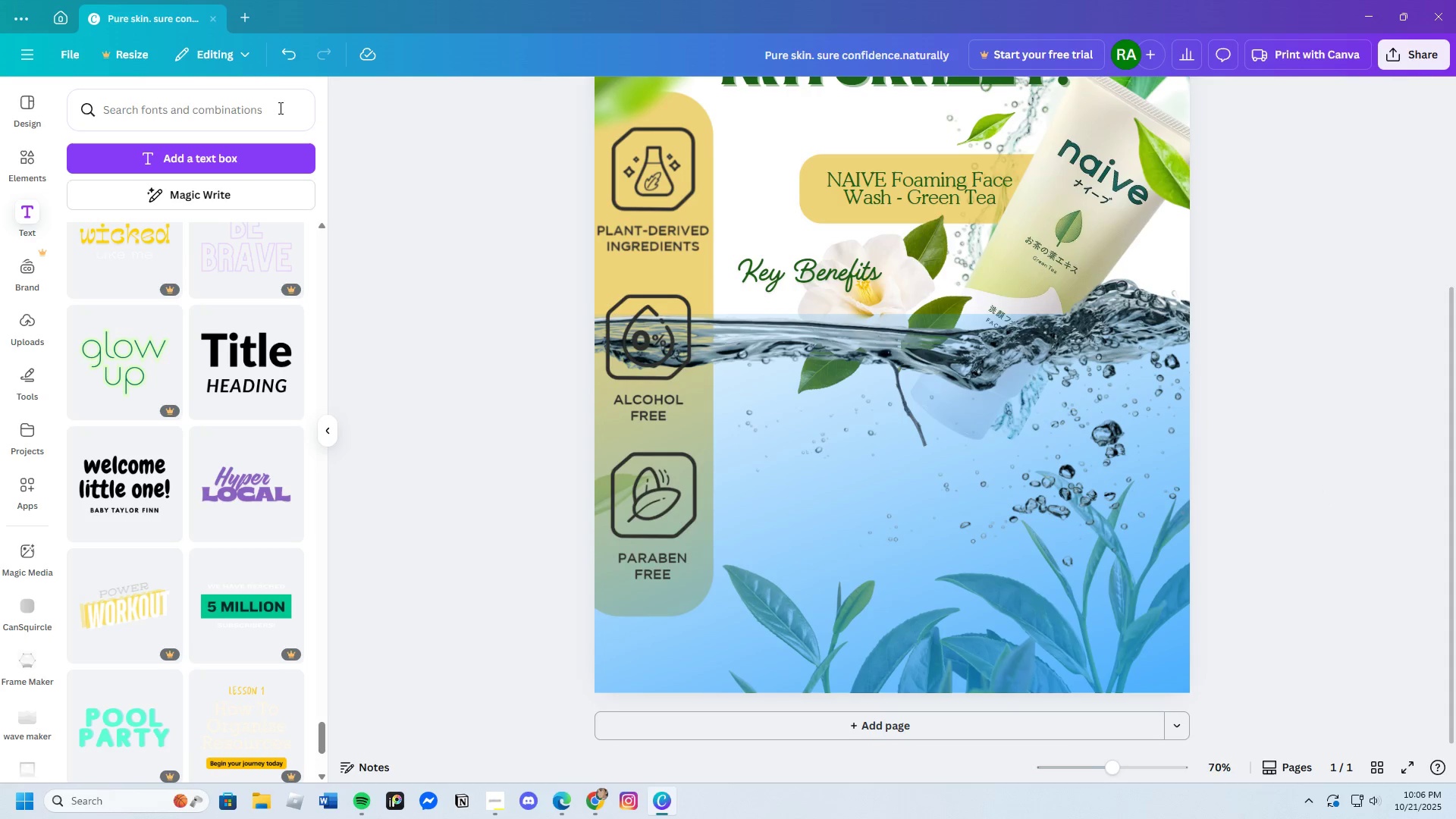 
double_click([281, 51])
 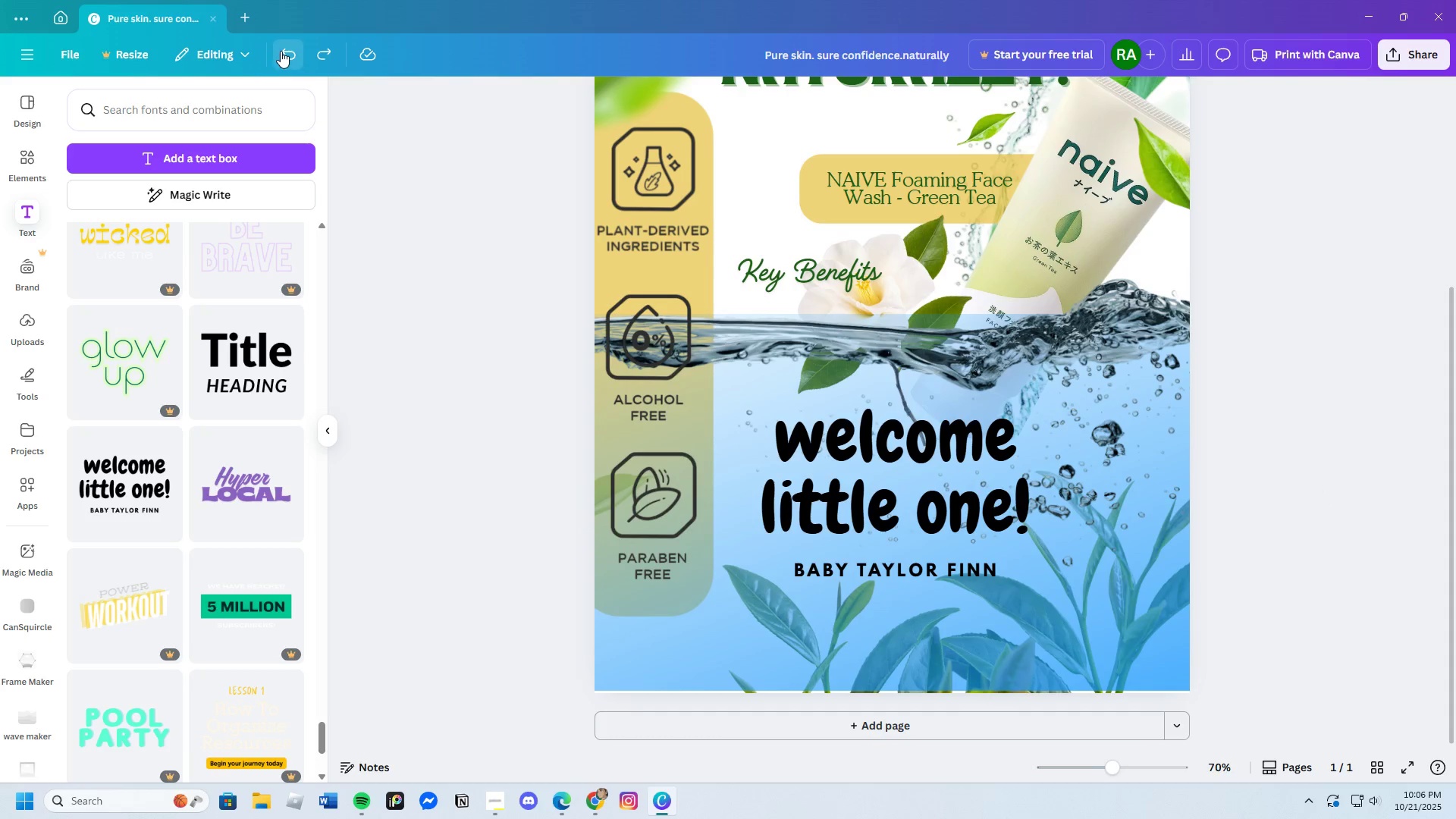 
triple_click([281, 51])
 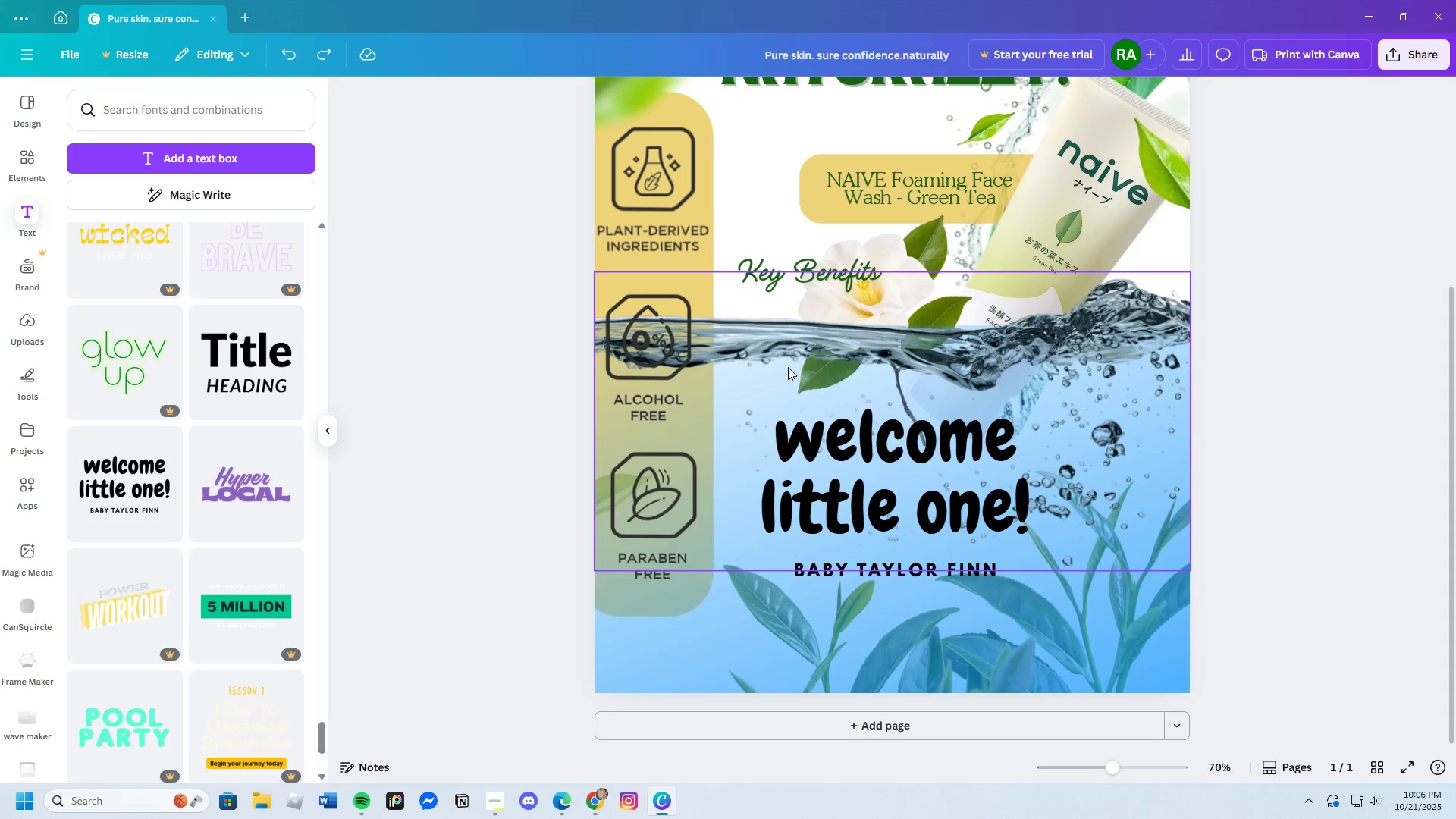 
left_click([874, 457])
 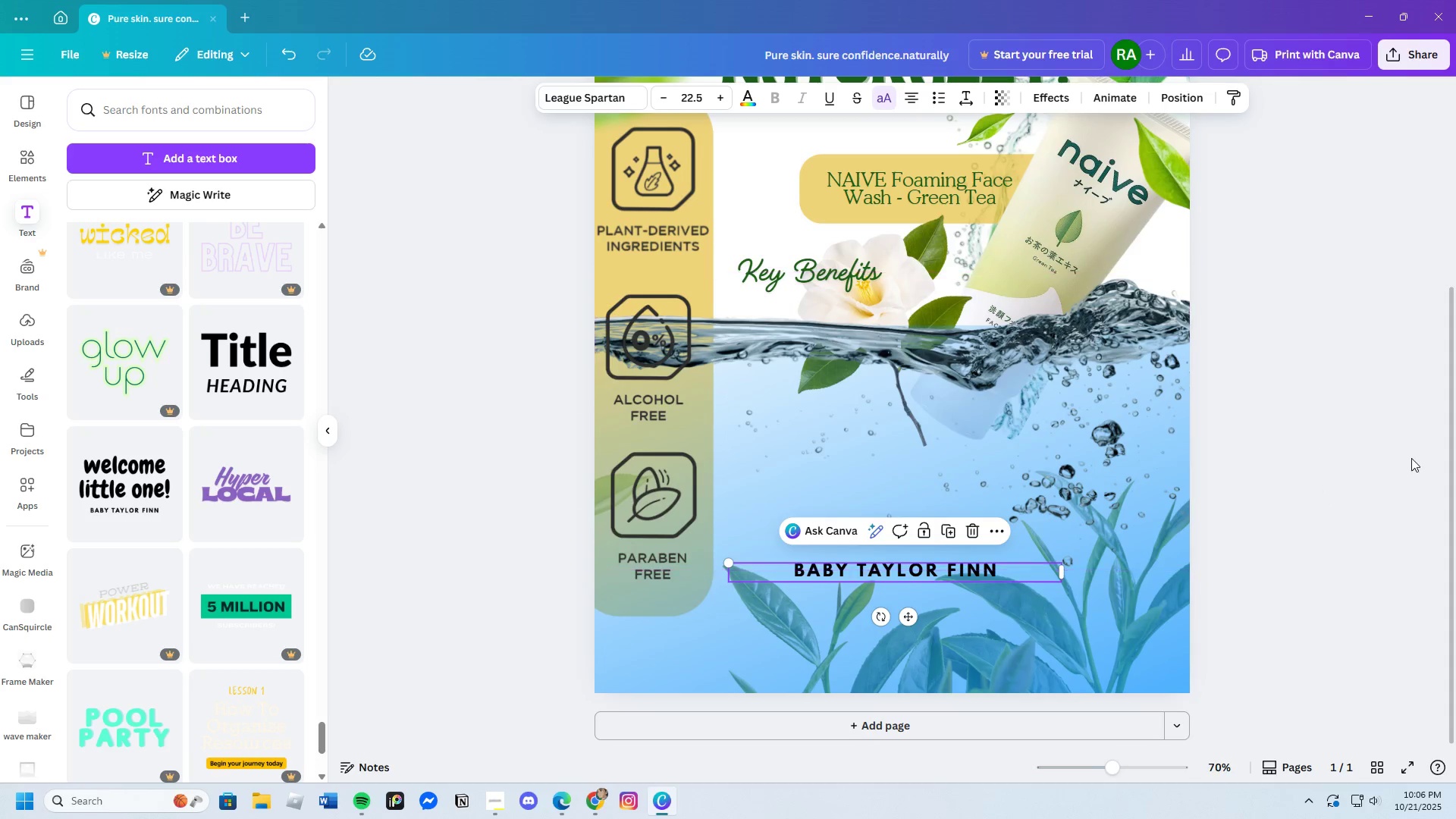 
left_click([1416, 458])
 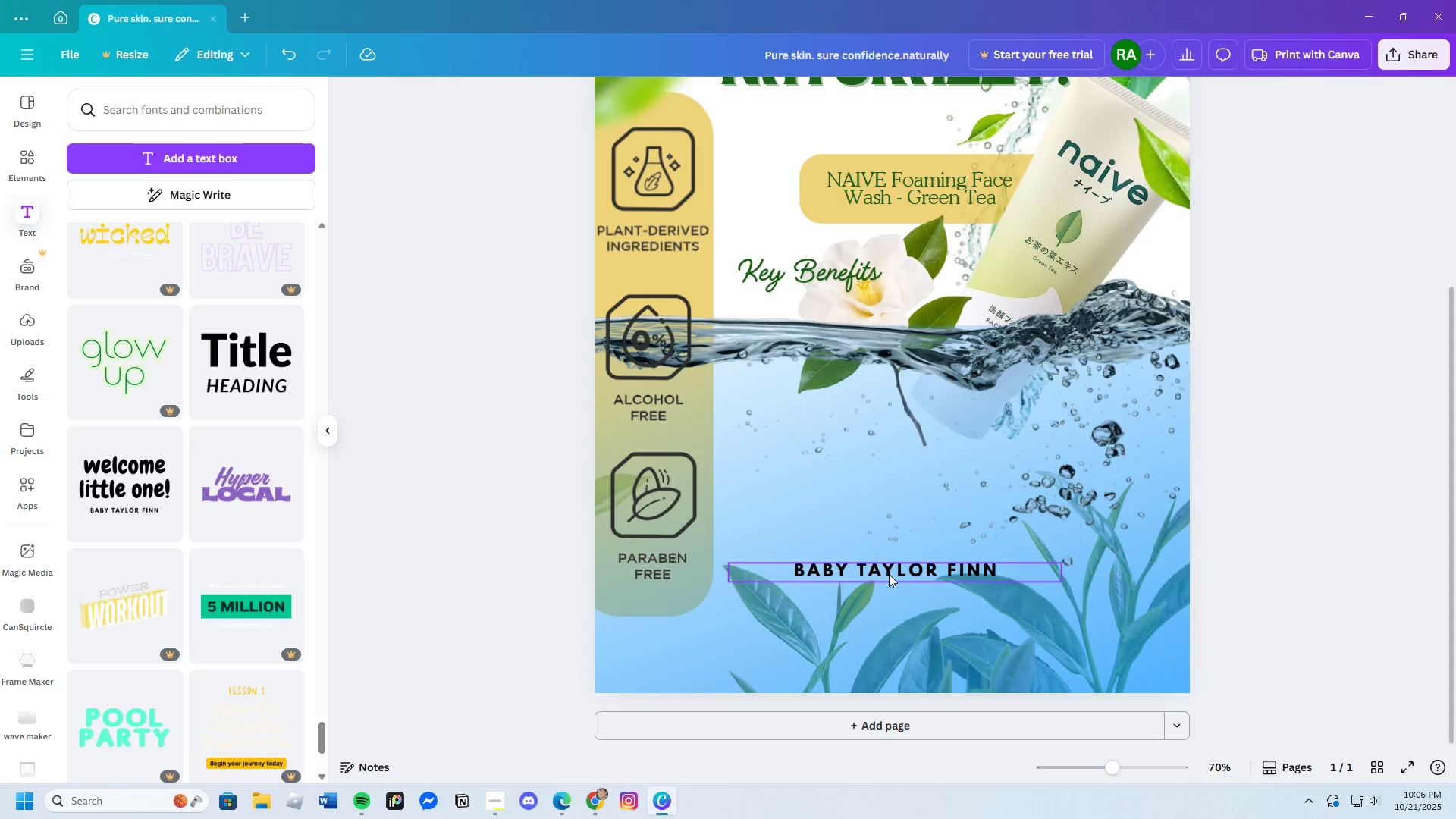 
left_click([889, 573])
 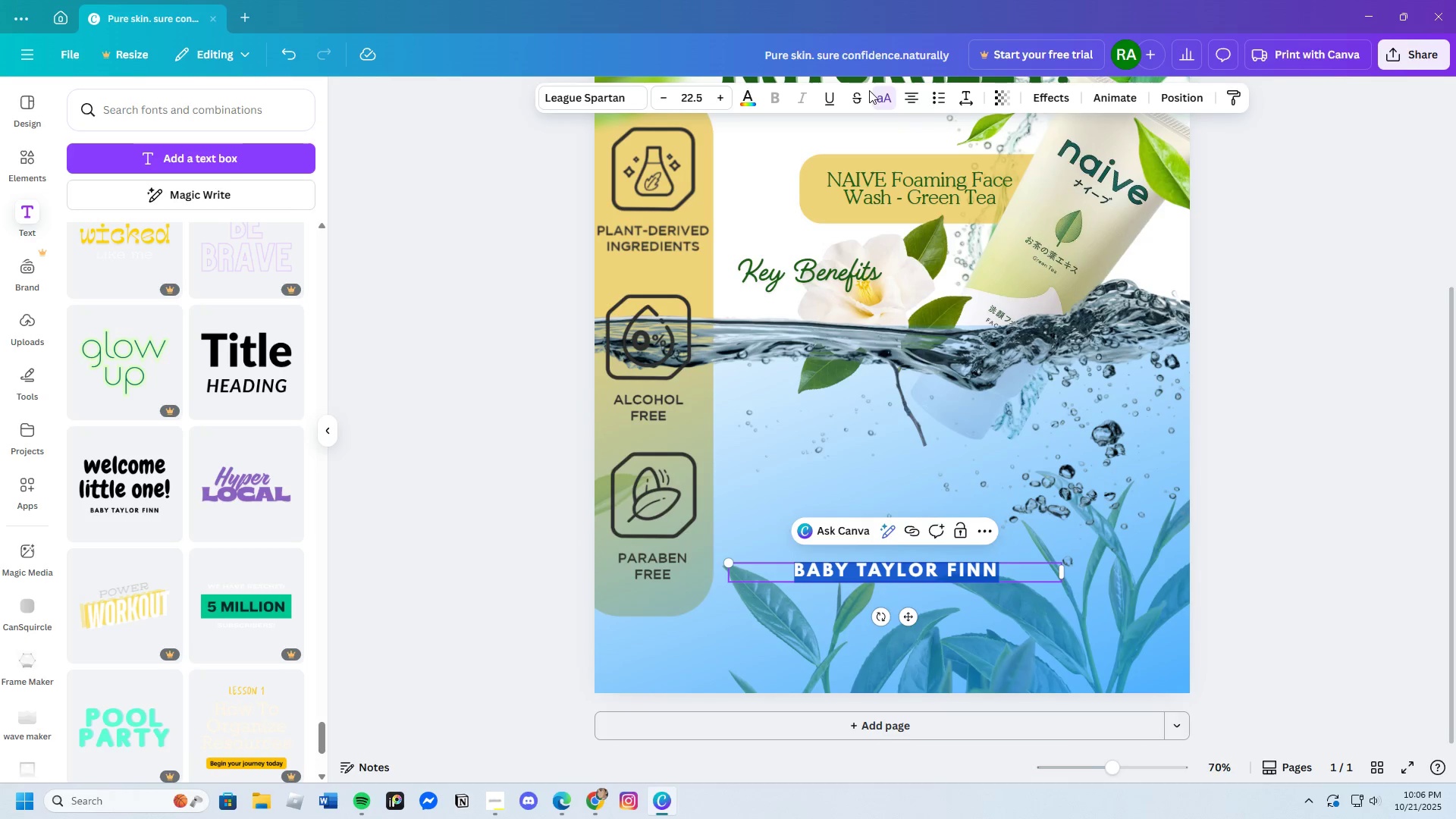 
left_click([878, 92])
 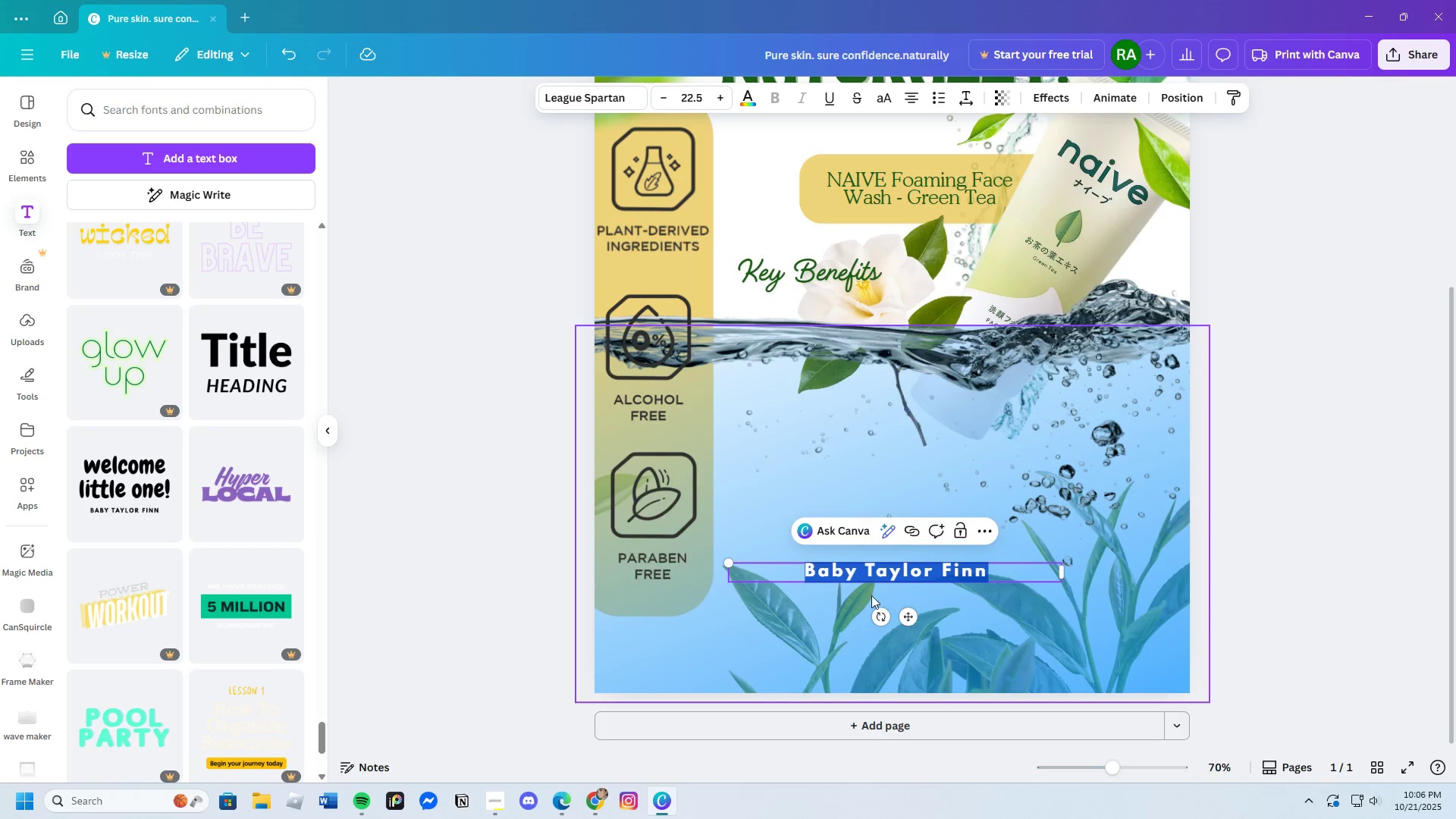 
left_click([844, 582])
 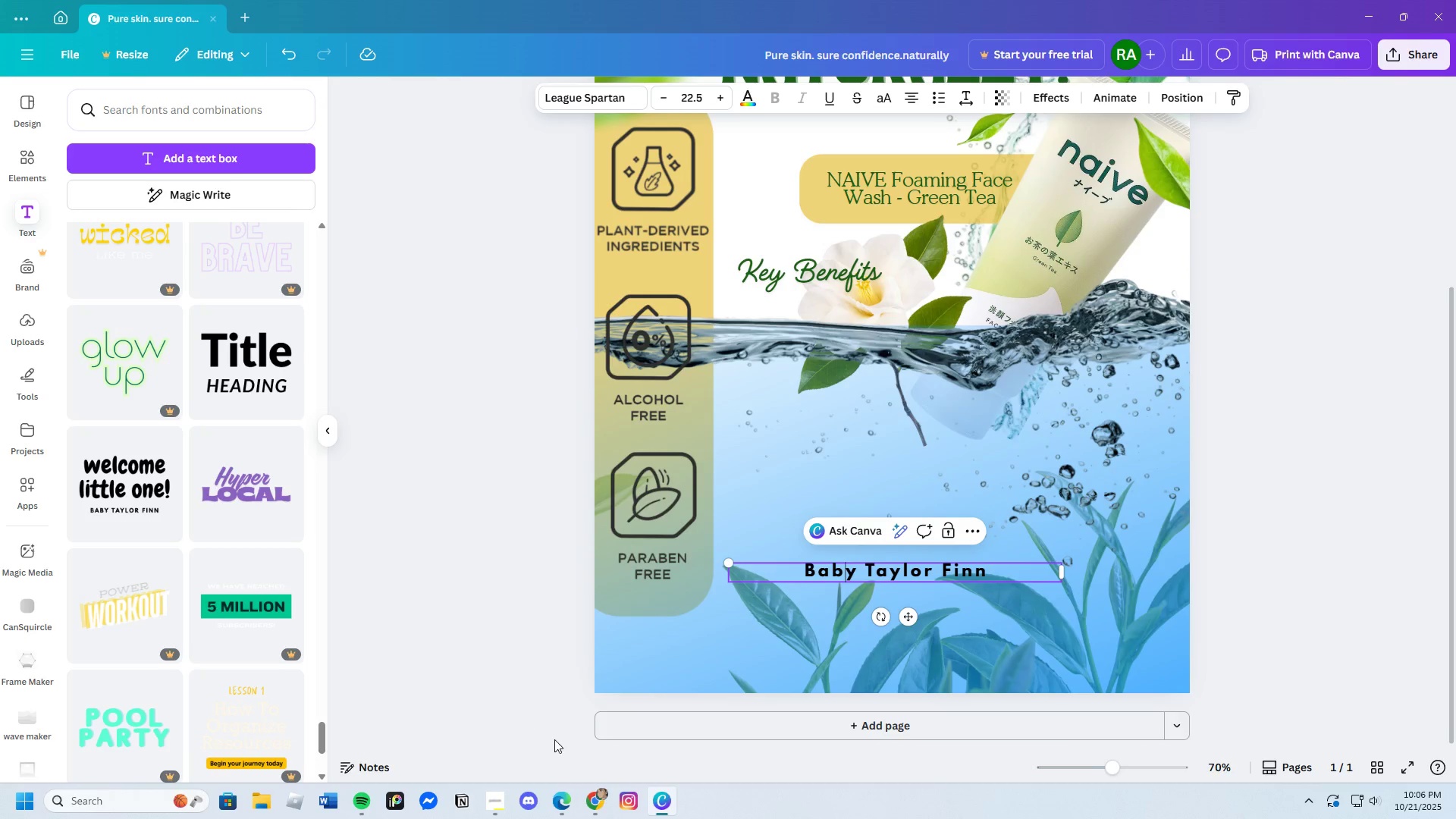 
left_click([562, 799])
 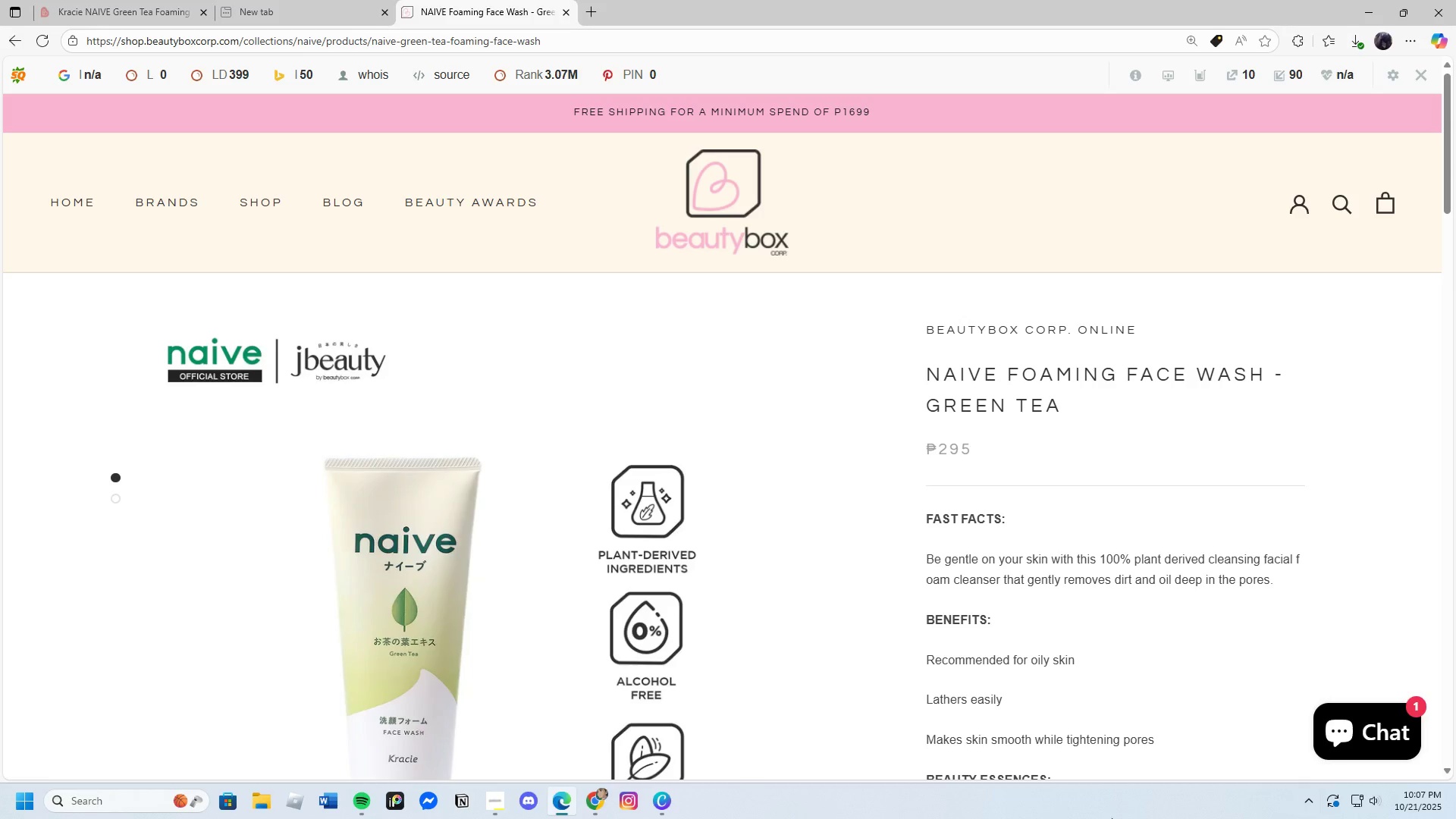 
scroll: coordinate [754, 474], scroll_direction: down, amount: 3.0
 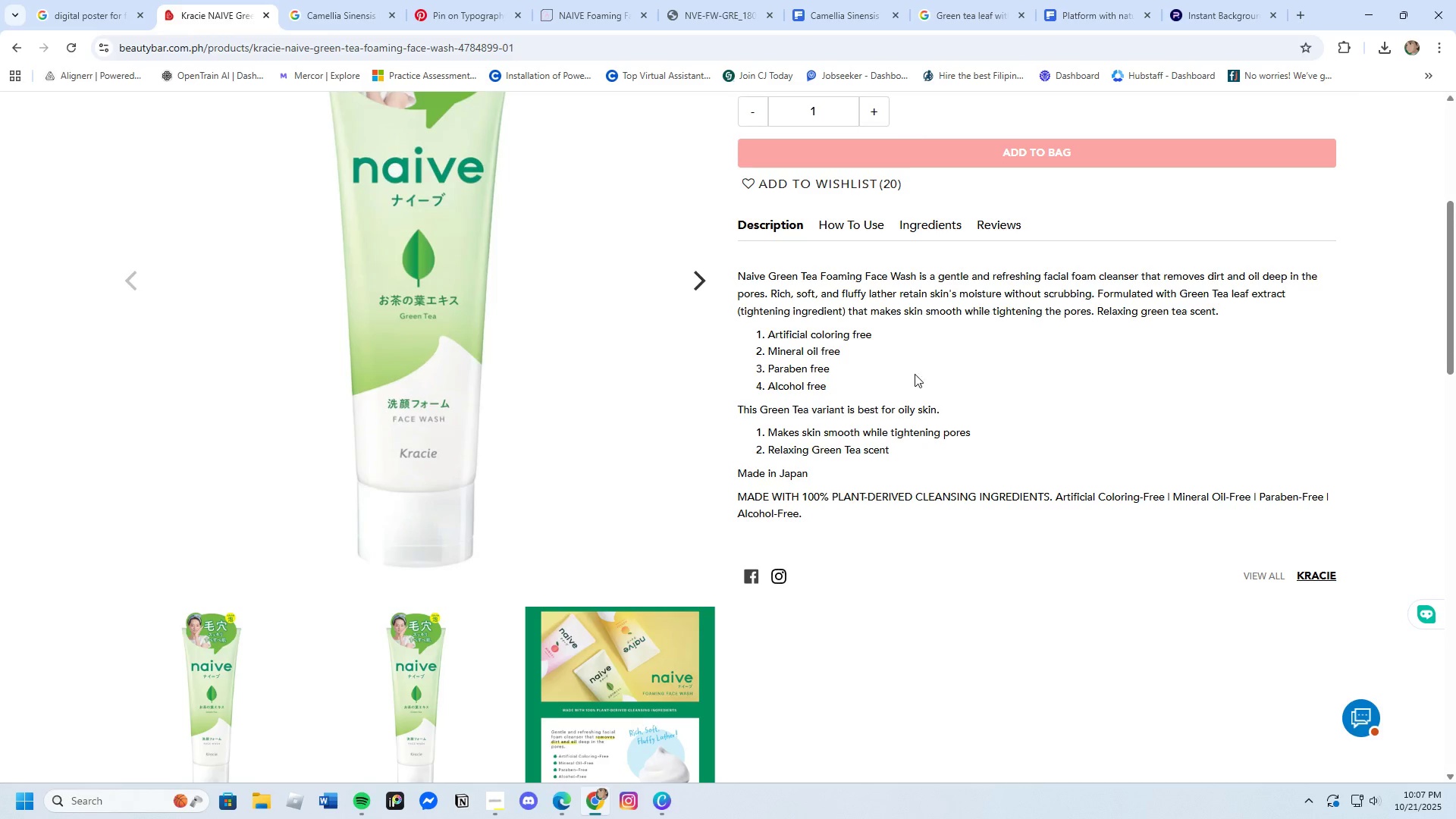 
wait(13.65)
 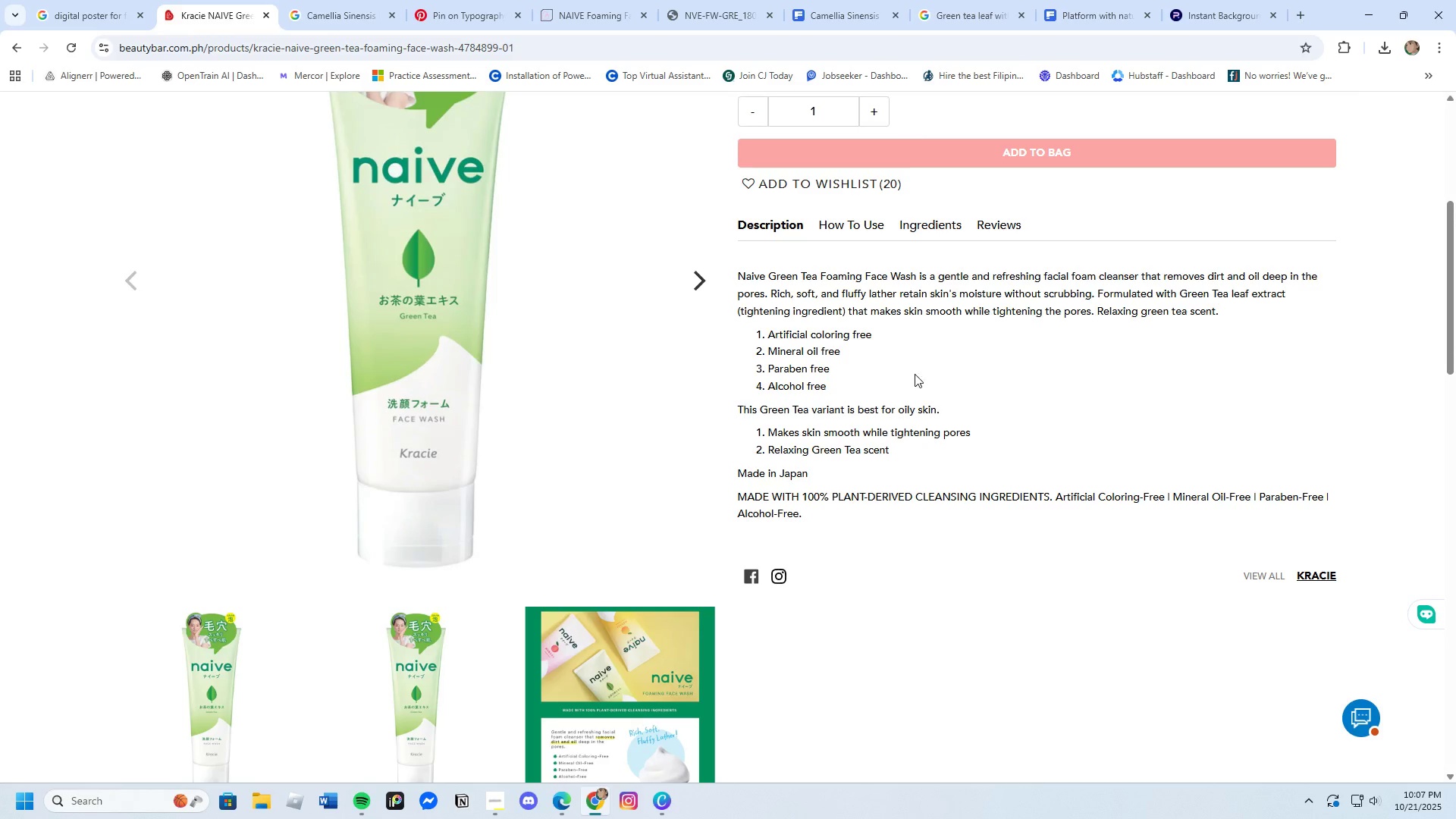 
left_click_drag(start_coordinate=[1163, 277], to_coordinate=[768, 293])
 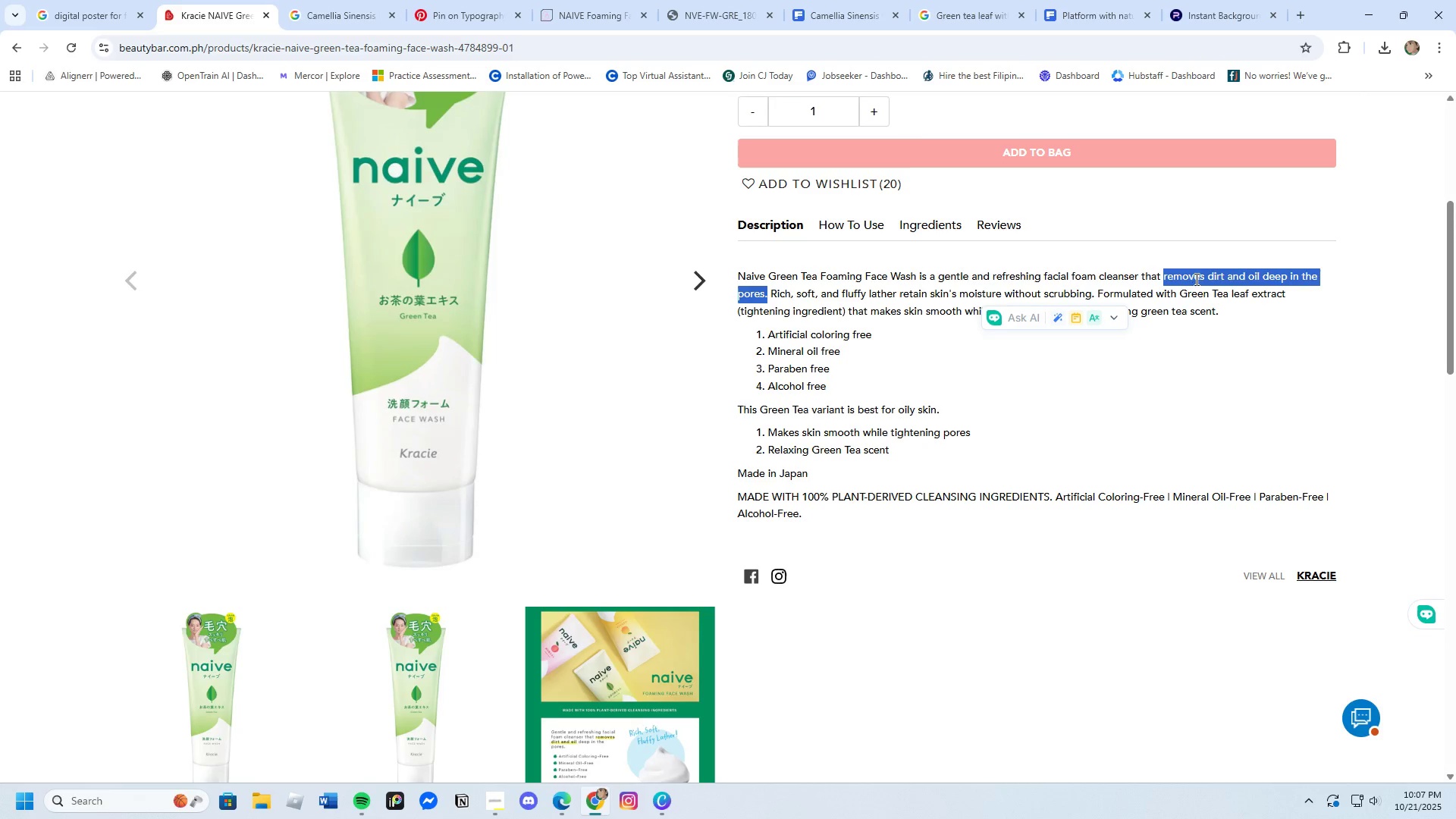 
right_click([1196, 275])
 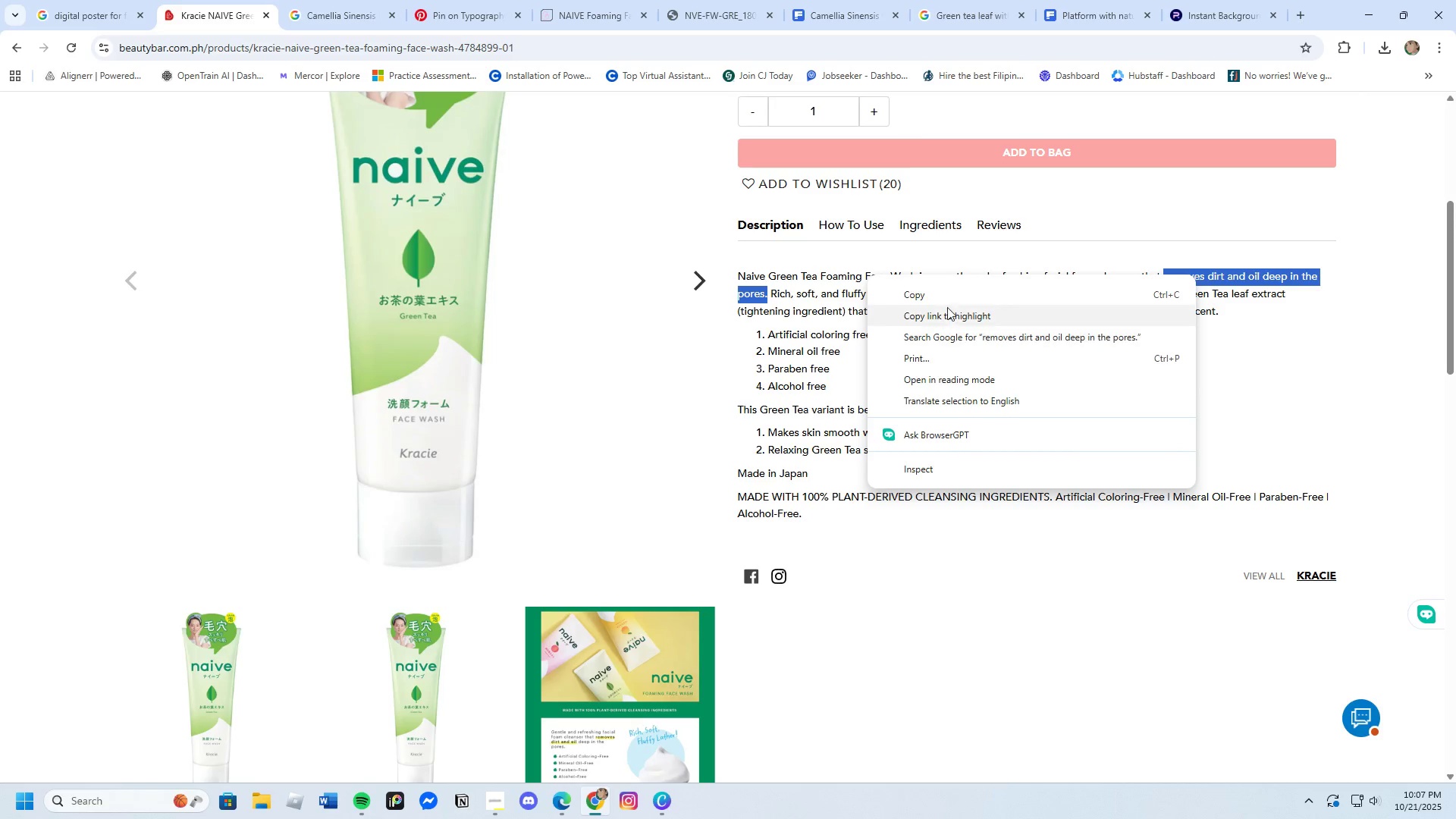 
left_click([943, 297])
 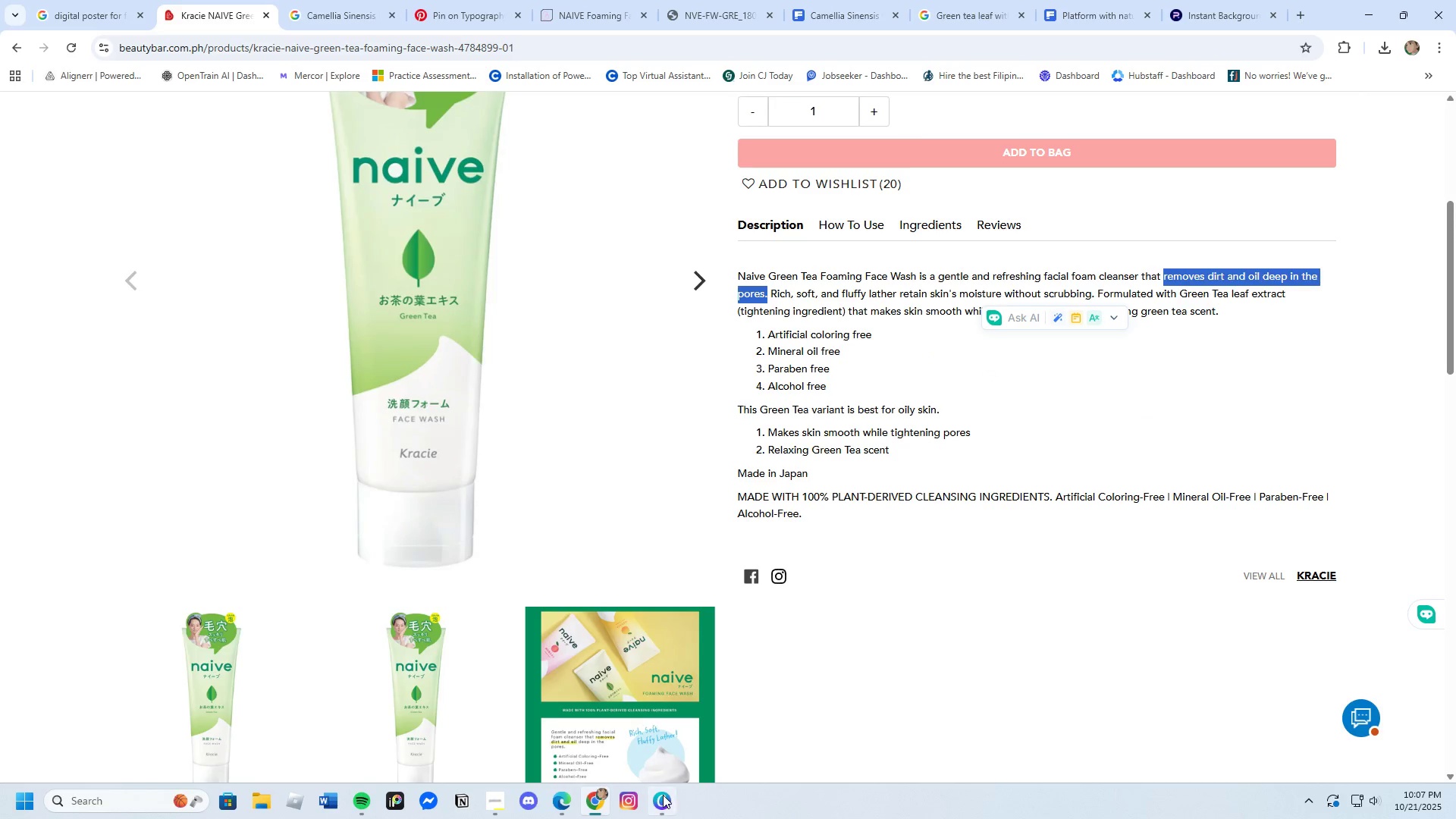 
left_click([661, 797])
 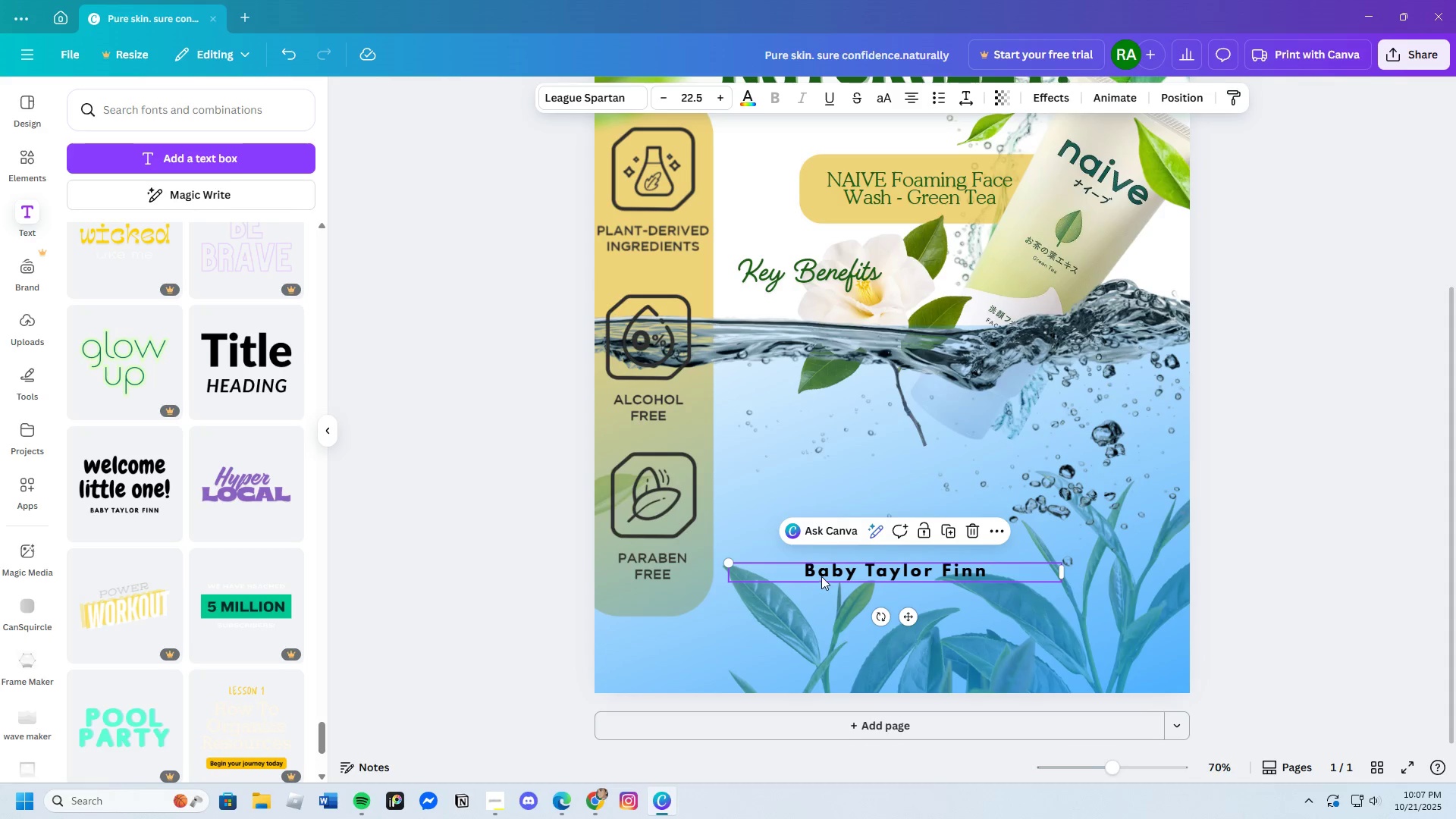 
left_click([825, 569])
 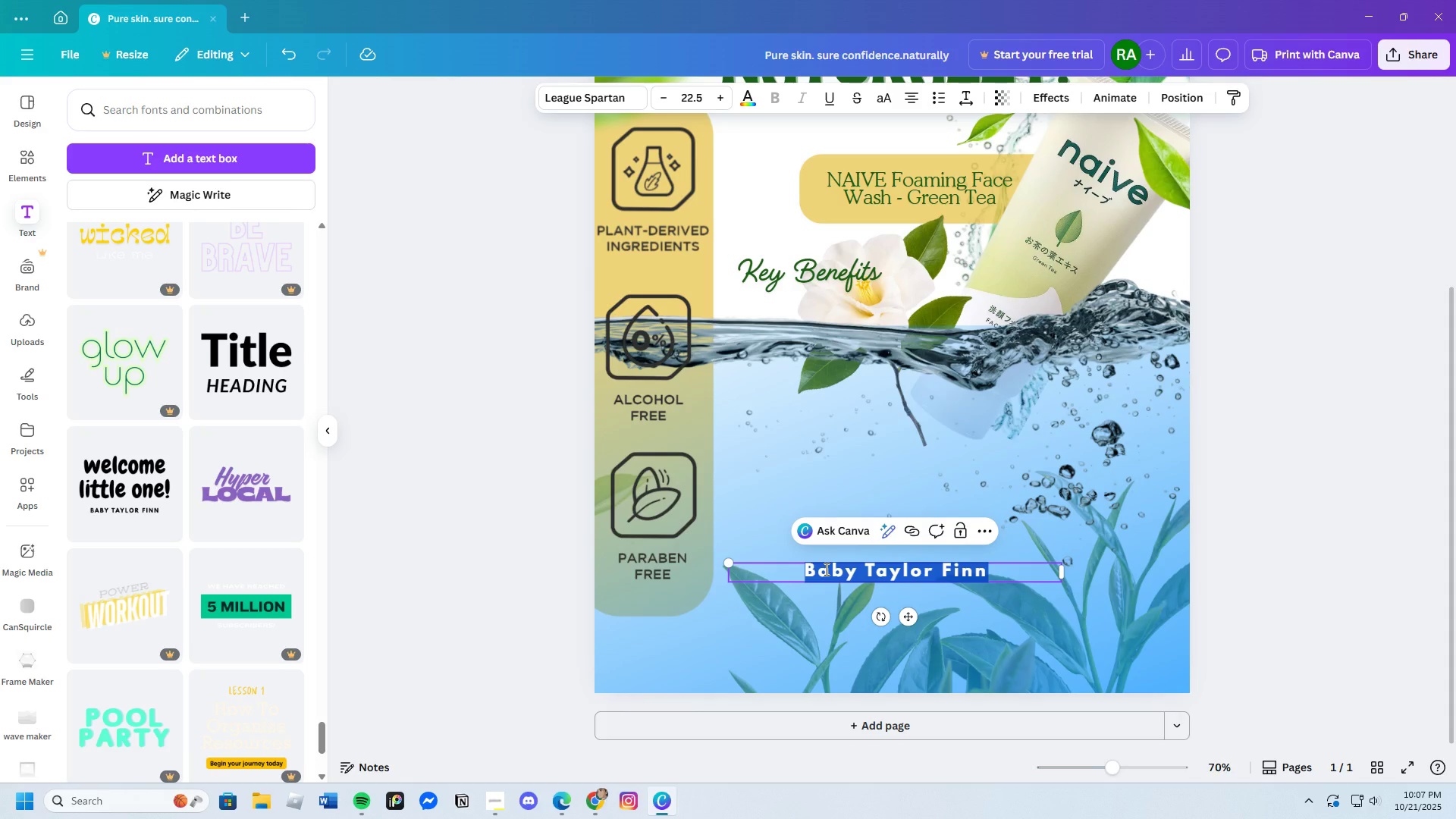 
key(Backspace)
 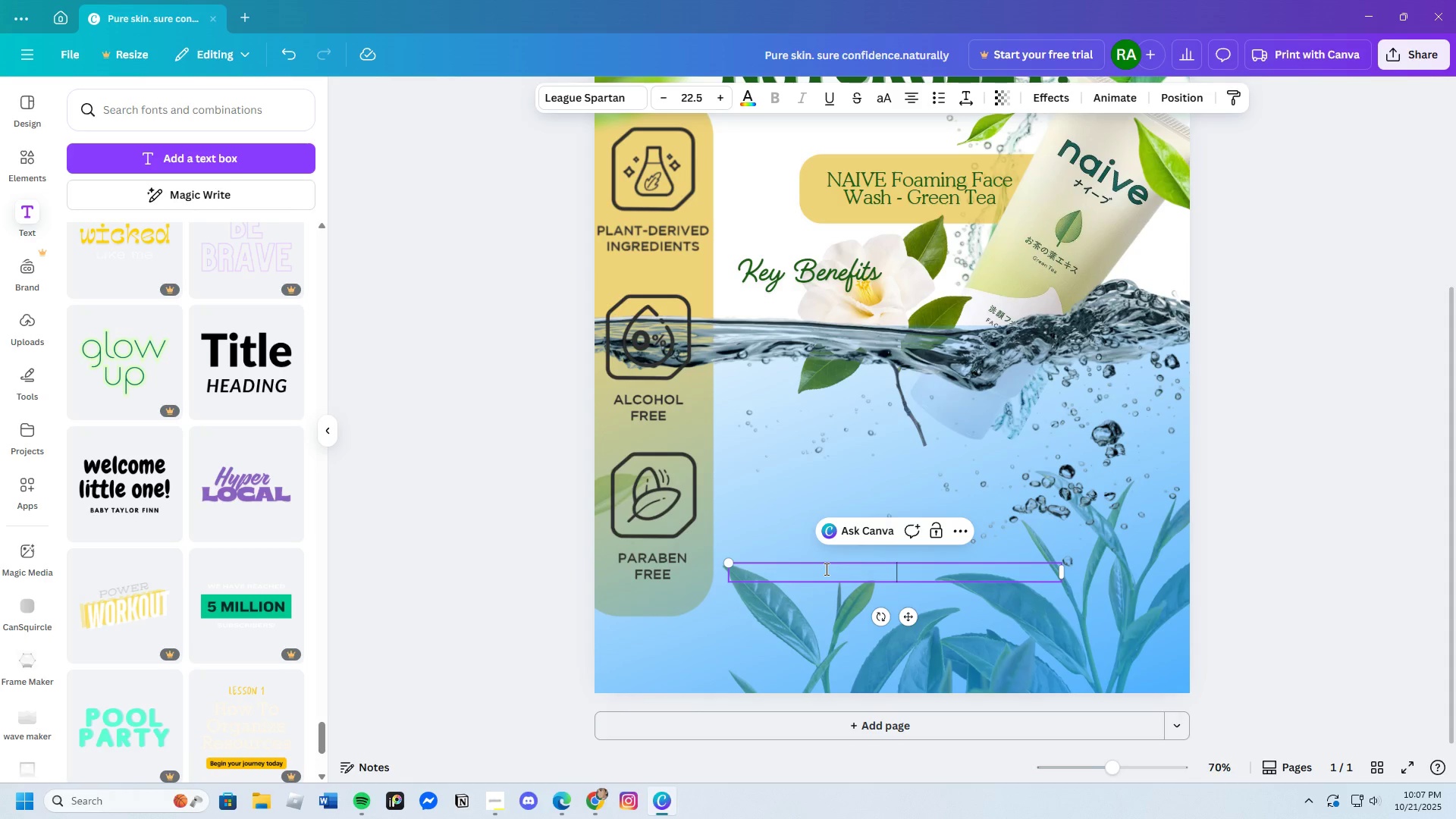 
key(Control+V)
 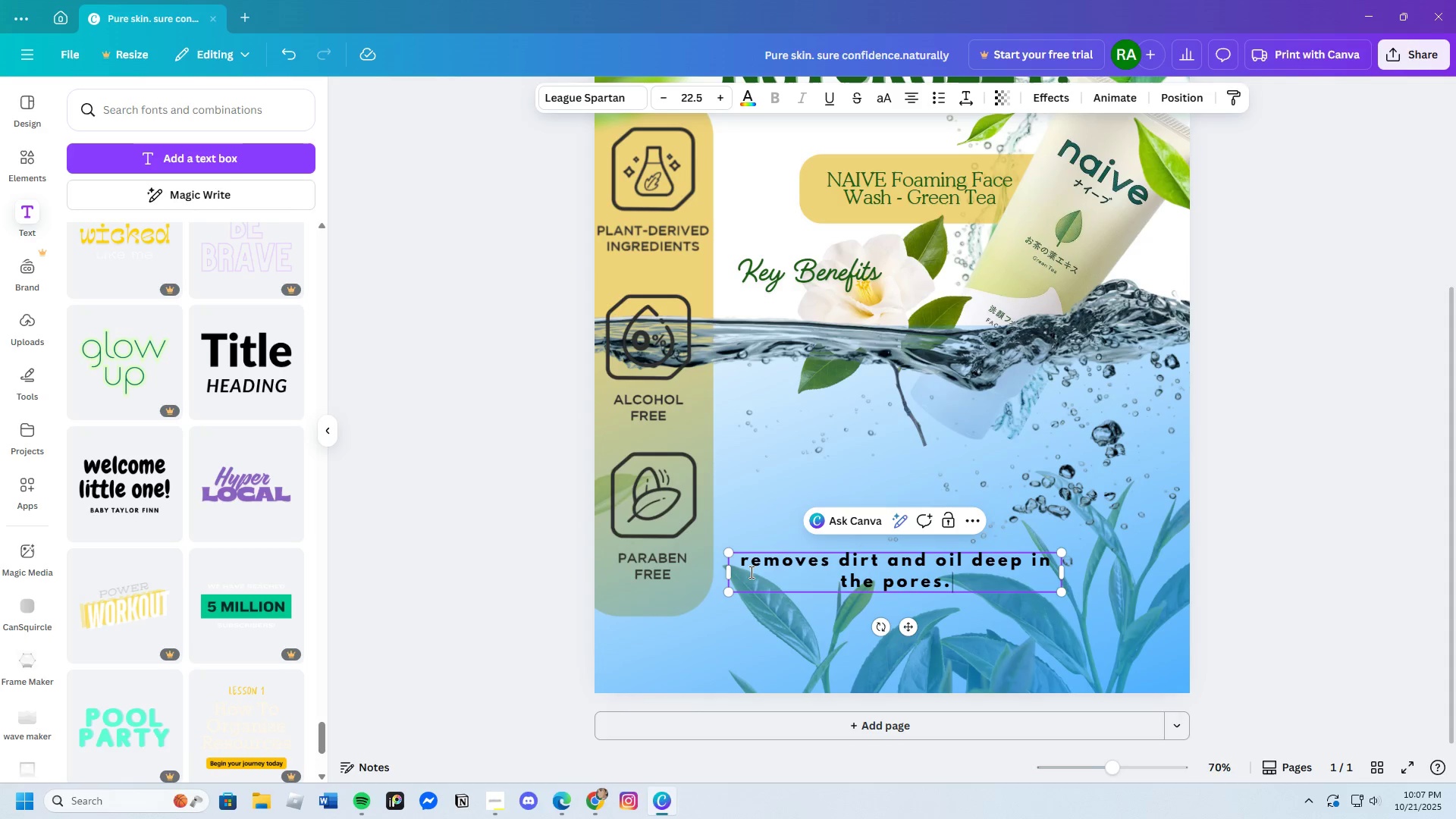 
left_click([748, 564])
 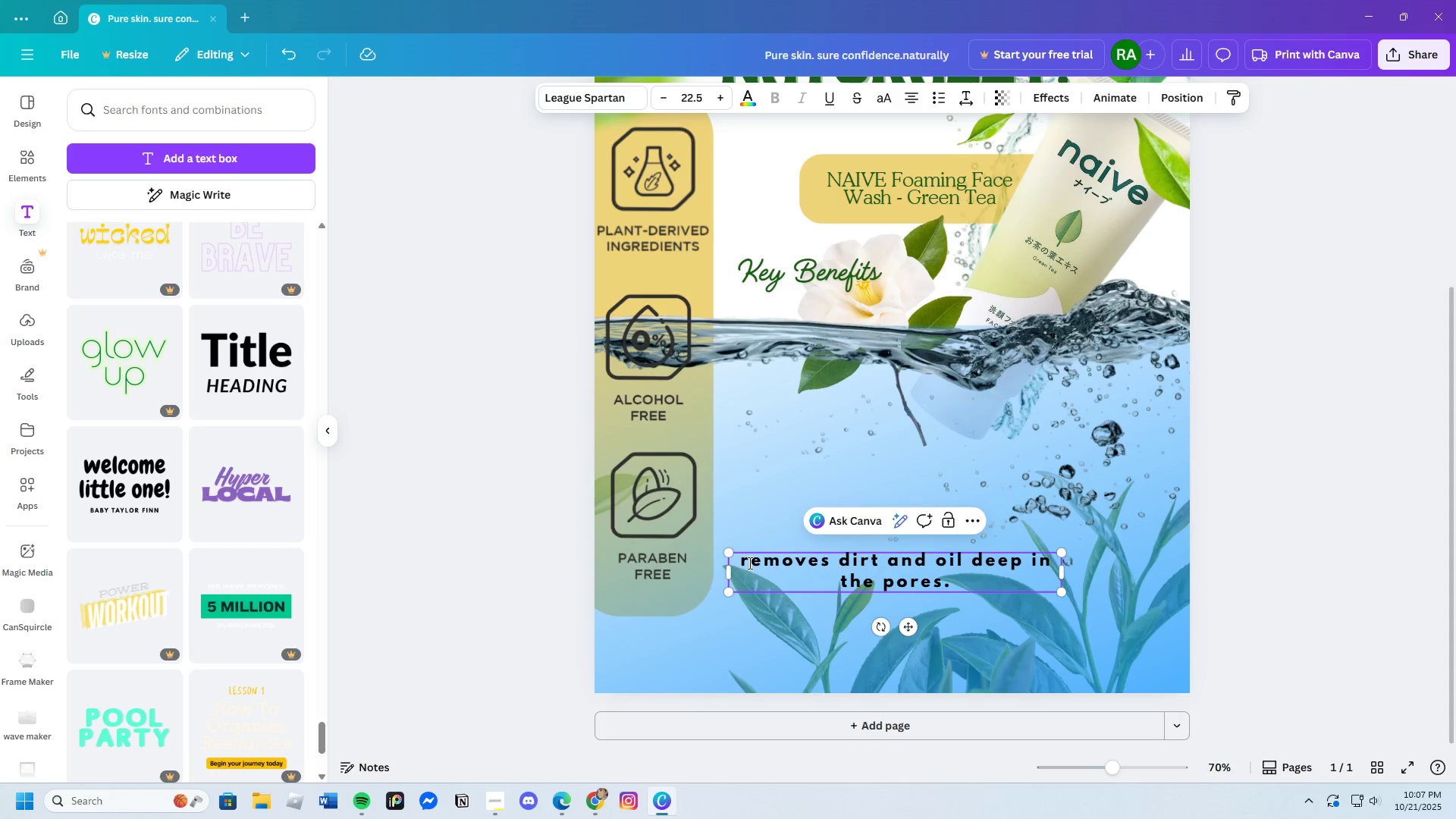 
key(Backspace)
 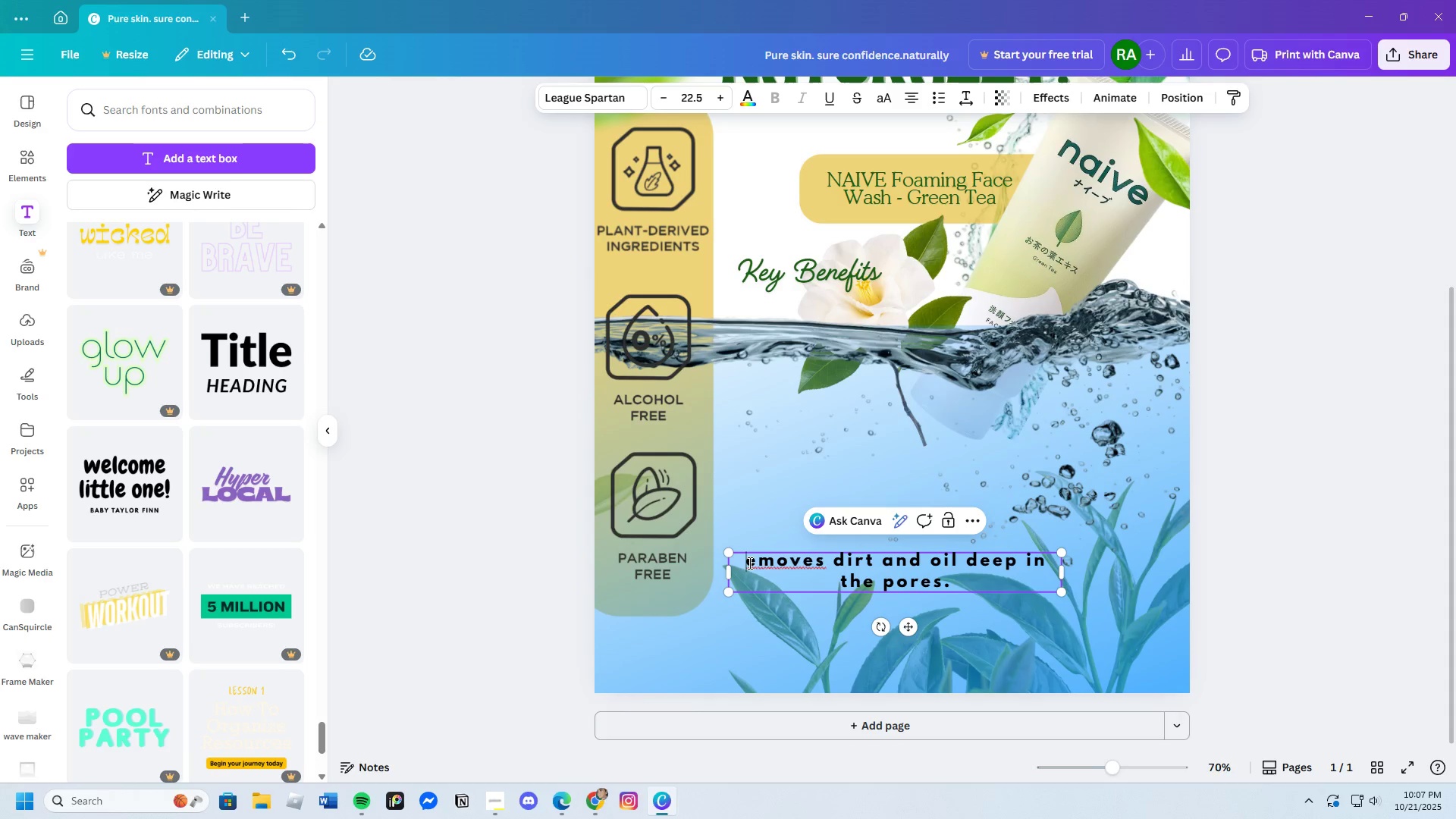 
key(Shift+ShiftLeft)
 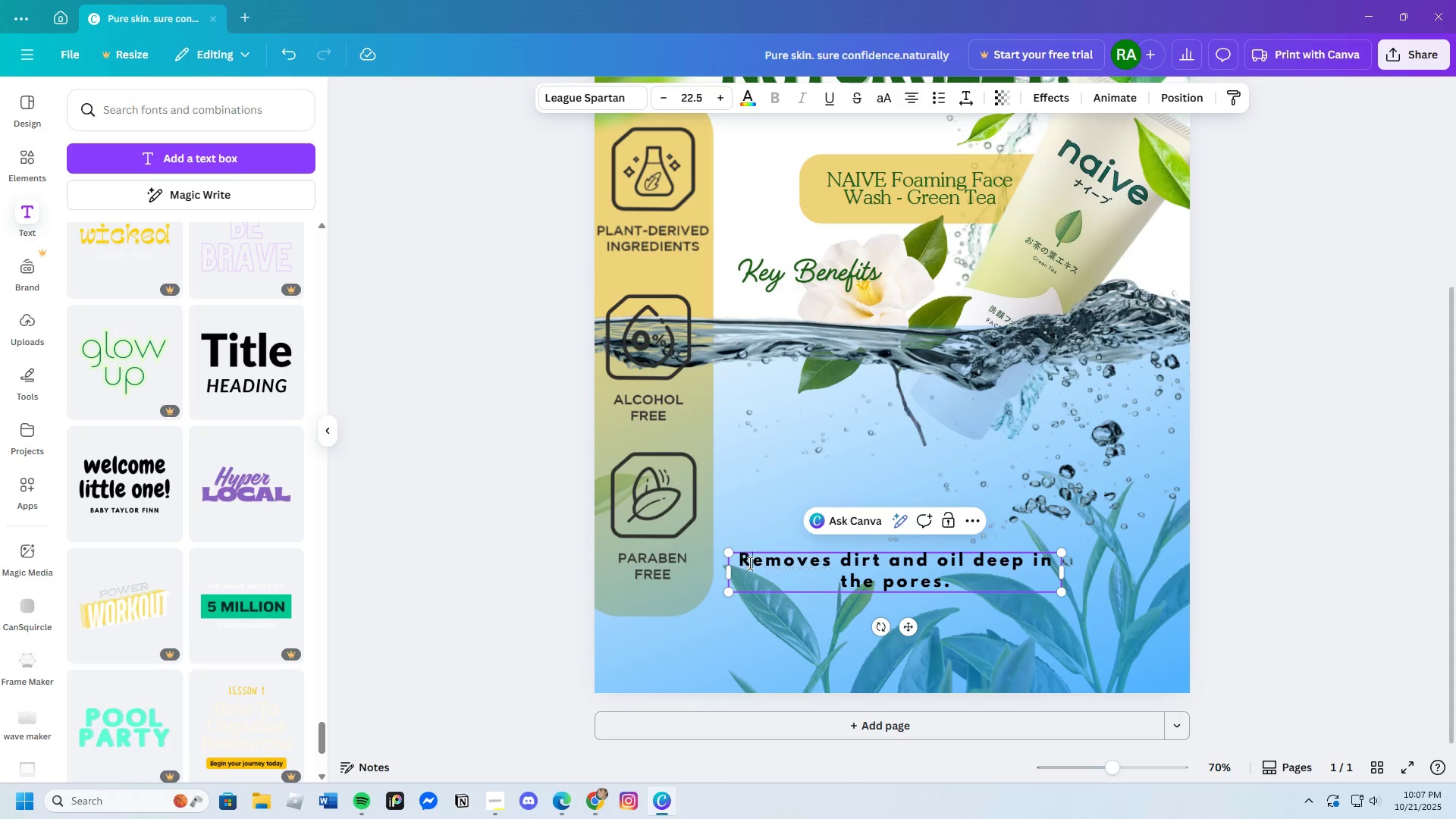 
key(Shift+R)
 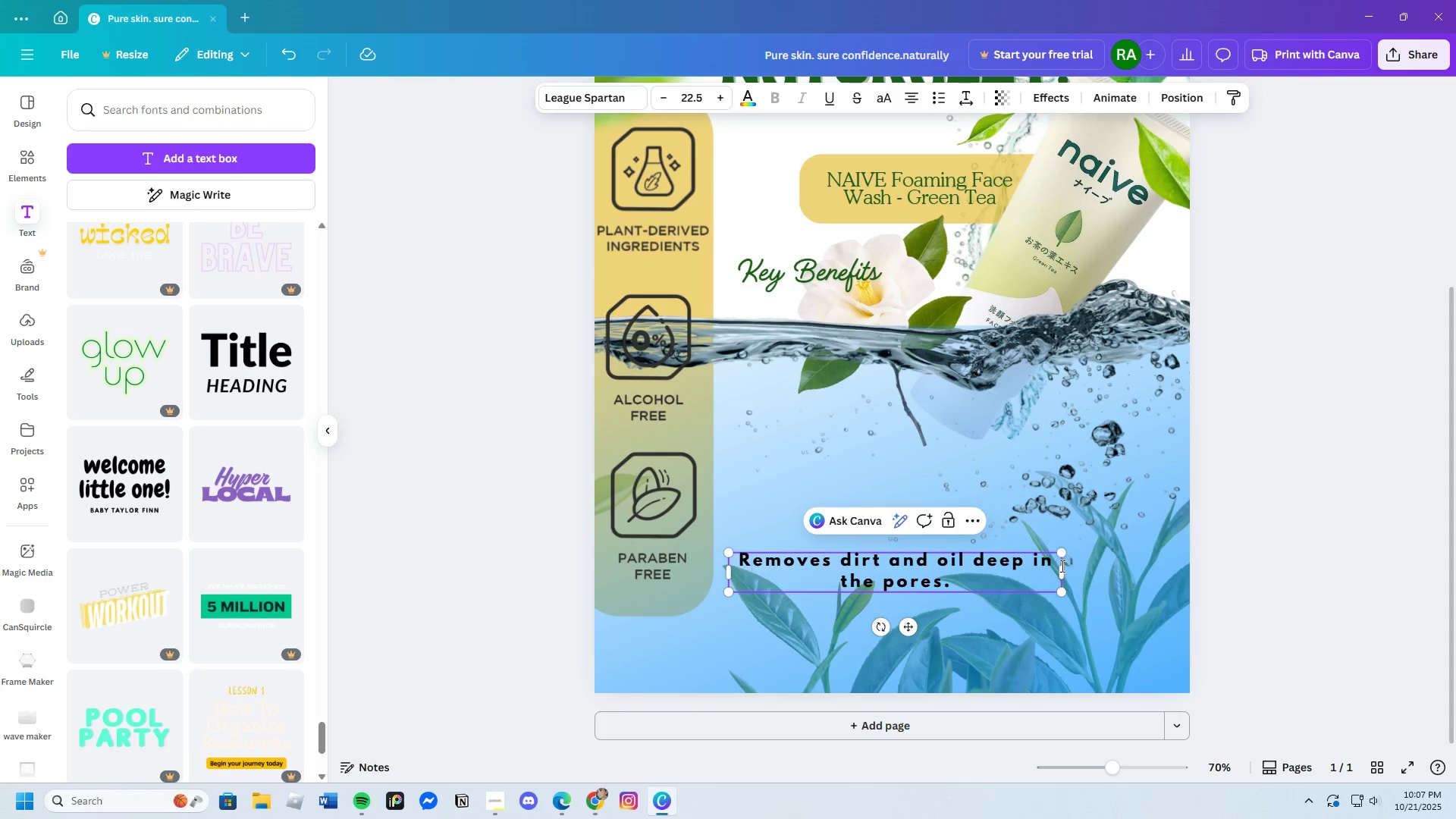 
left_click_drag(start_coordinate=[1063, 571], to_coordinate=[1185, 574])
 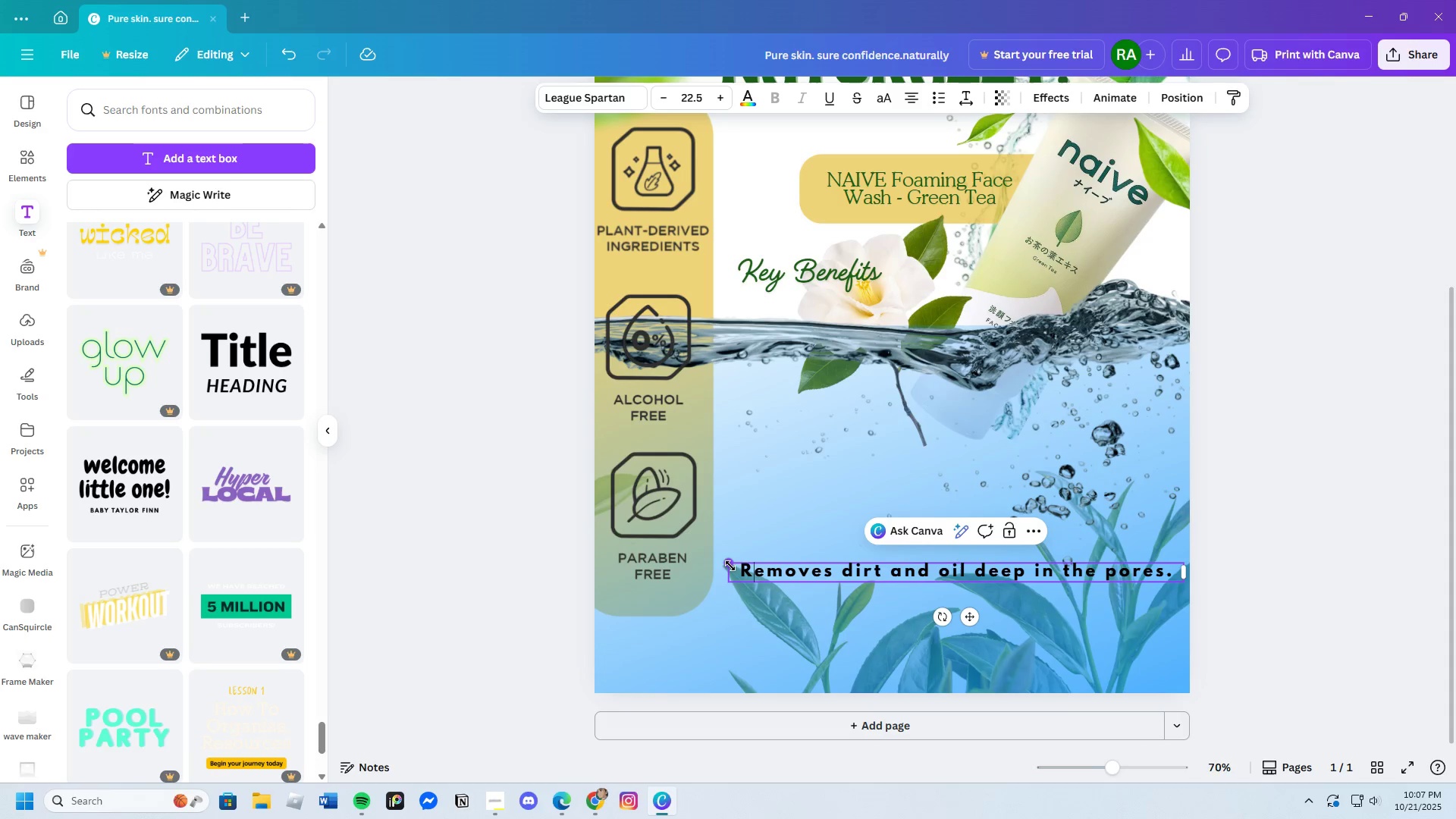 
left_click_drag(start_coordinate=[730, 564], to_coordinate=[852, 578])
 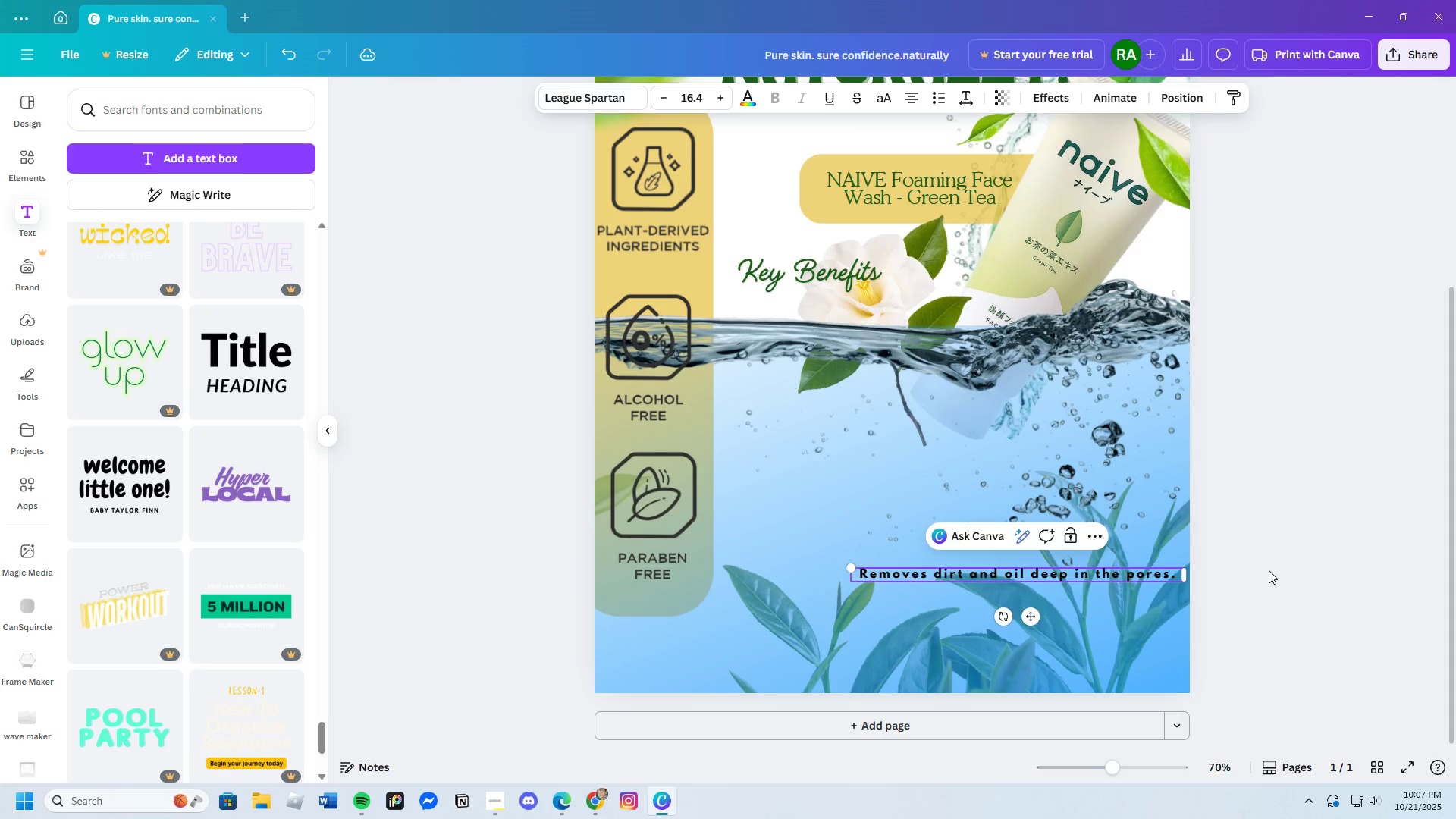 
left_click([1269, 570])
 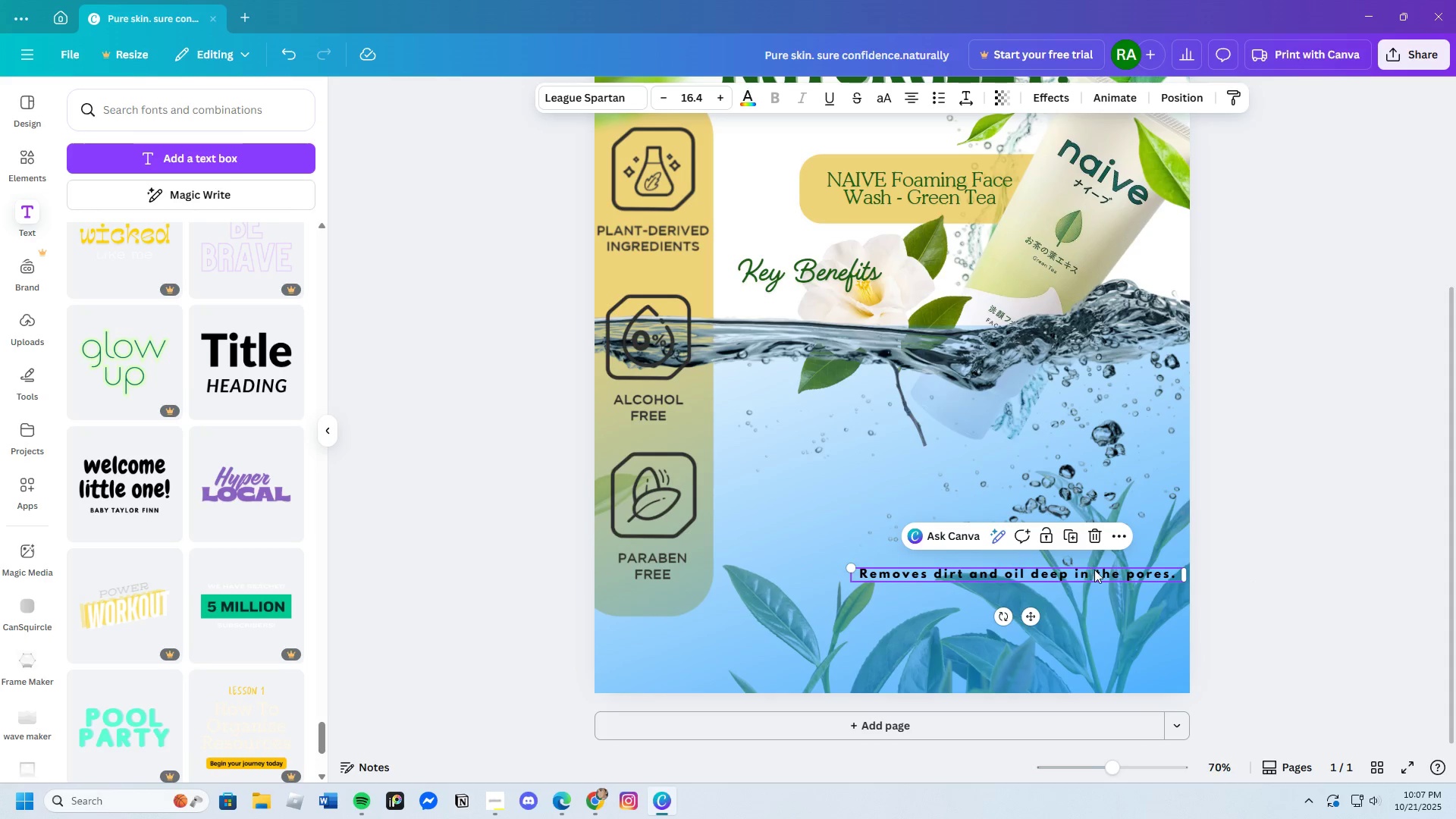 
left_click_drag(start_coordinate=[1094, 570], to_coordinate=[971, 394])
 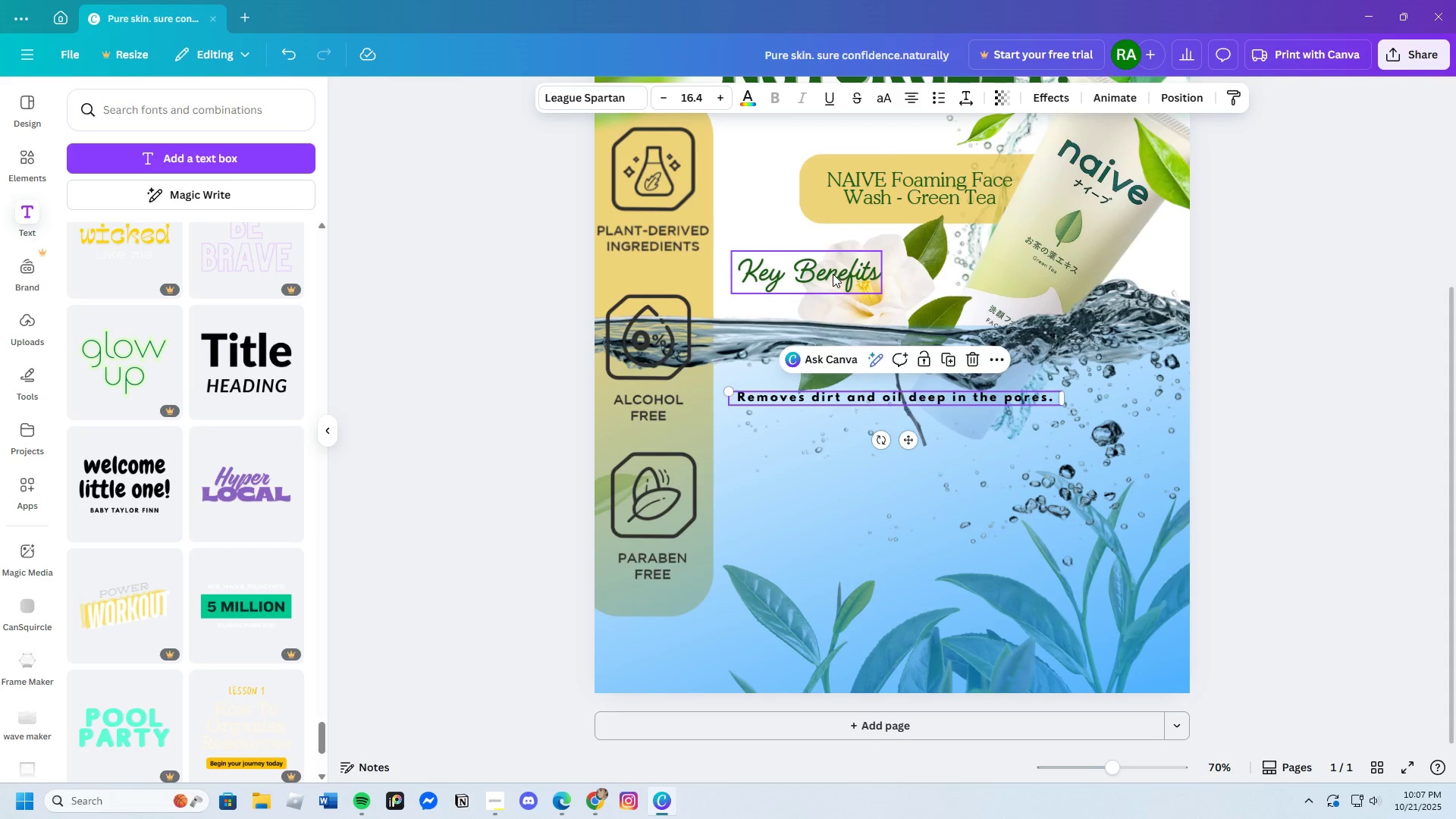 
left_click_drag(start_coordinate=[833, 274], to_coordinate=[833, 349])
 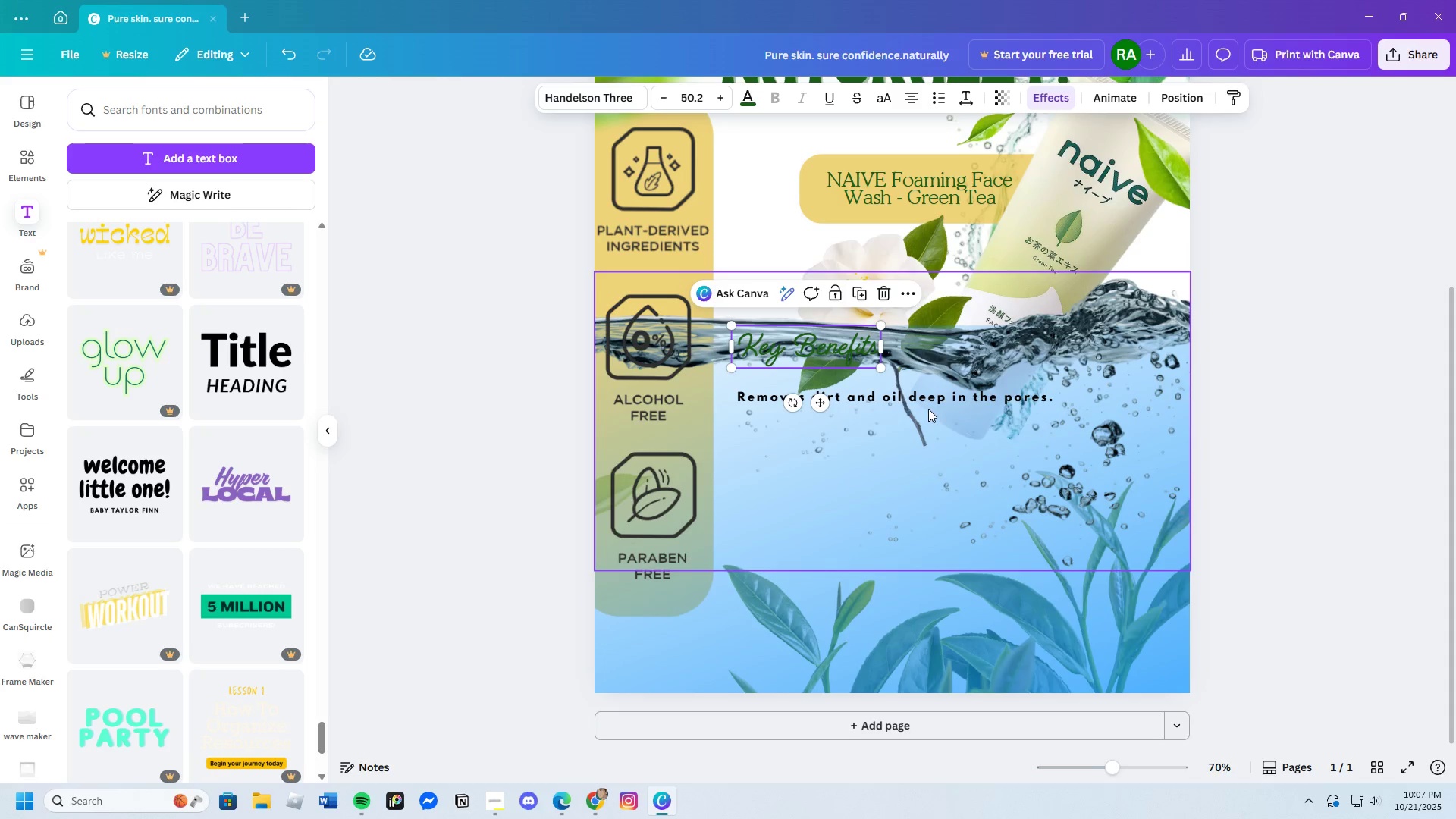 
left_click_drag(start_coordinate=[927, 398], to_coordinate=[928, 422])
 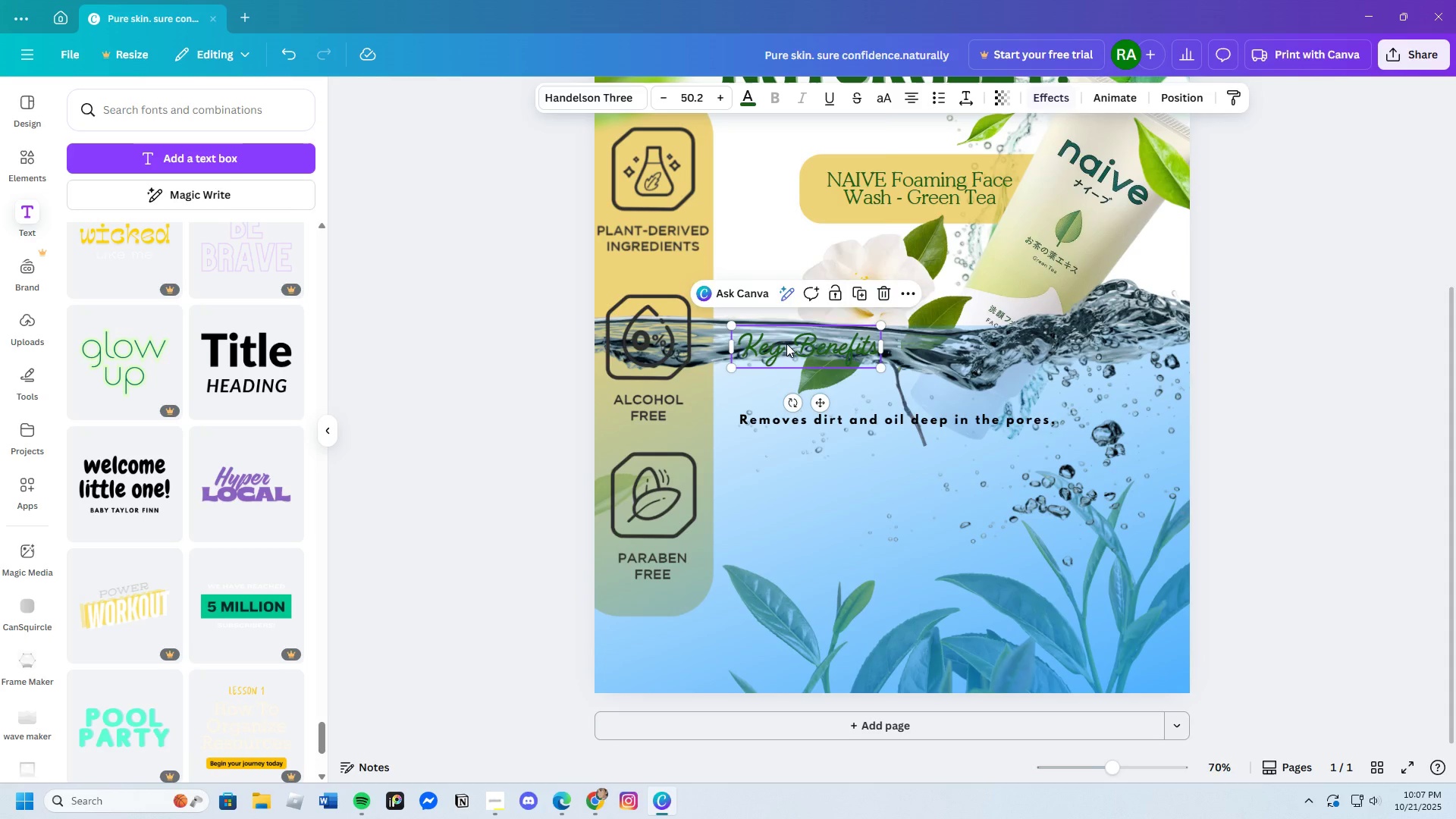 
left_click_drag(start_coordinate=[786, 340], to_coordinate=[786, 375])
 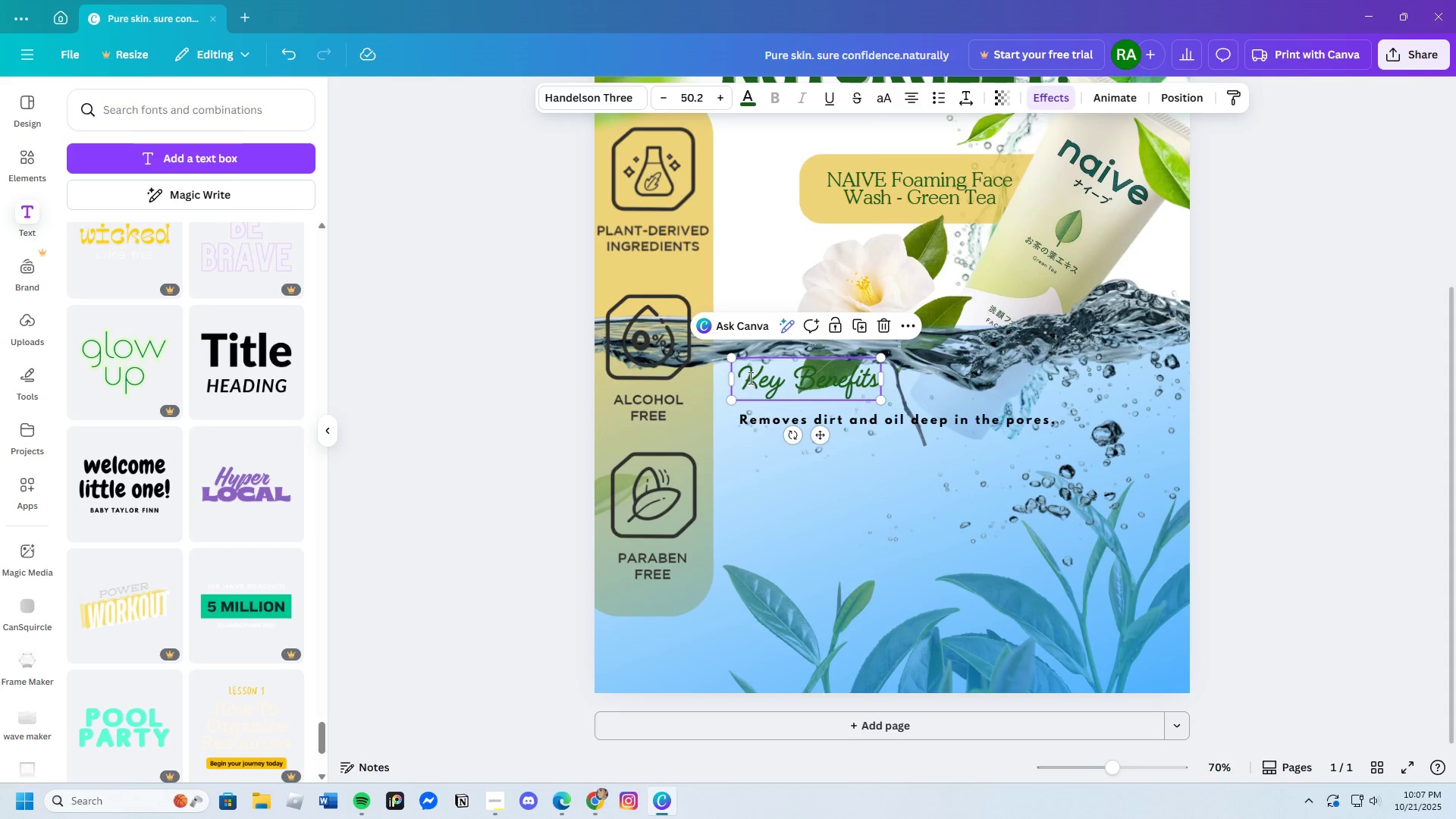 
left_click([748, 378])
 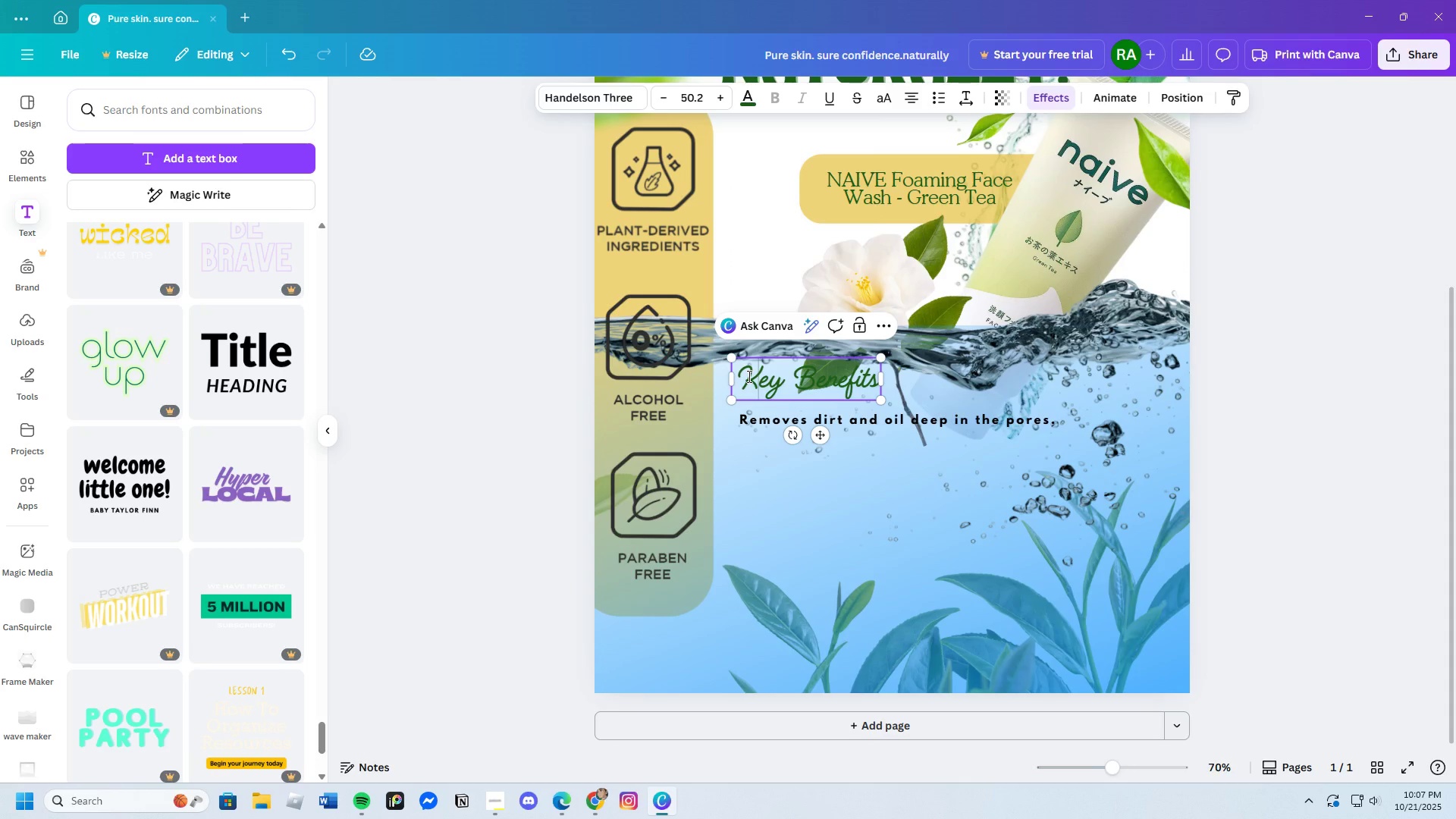 
left_click_drag(start_coordinate=[748, 376], to_coordinate=[901, 378])
 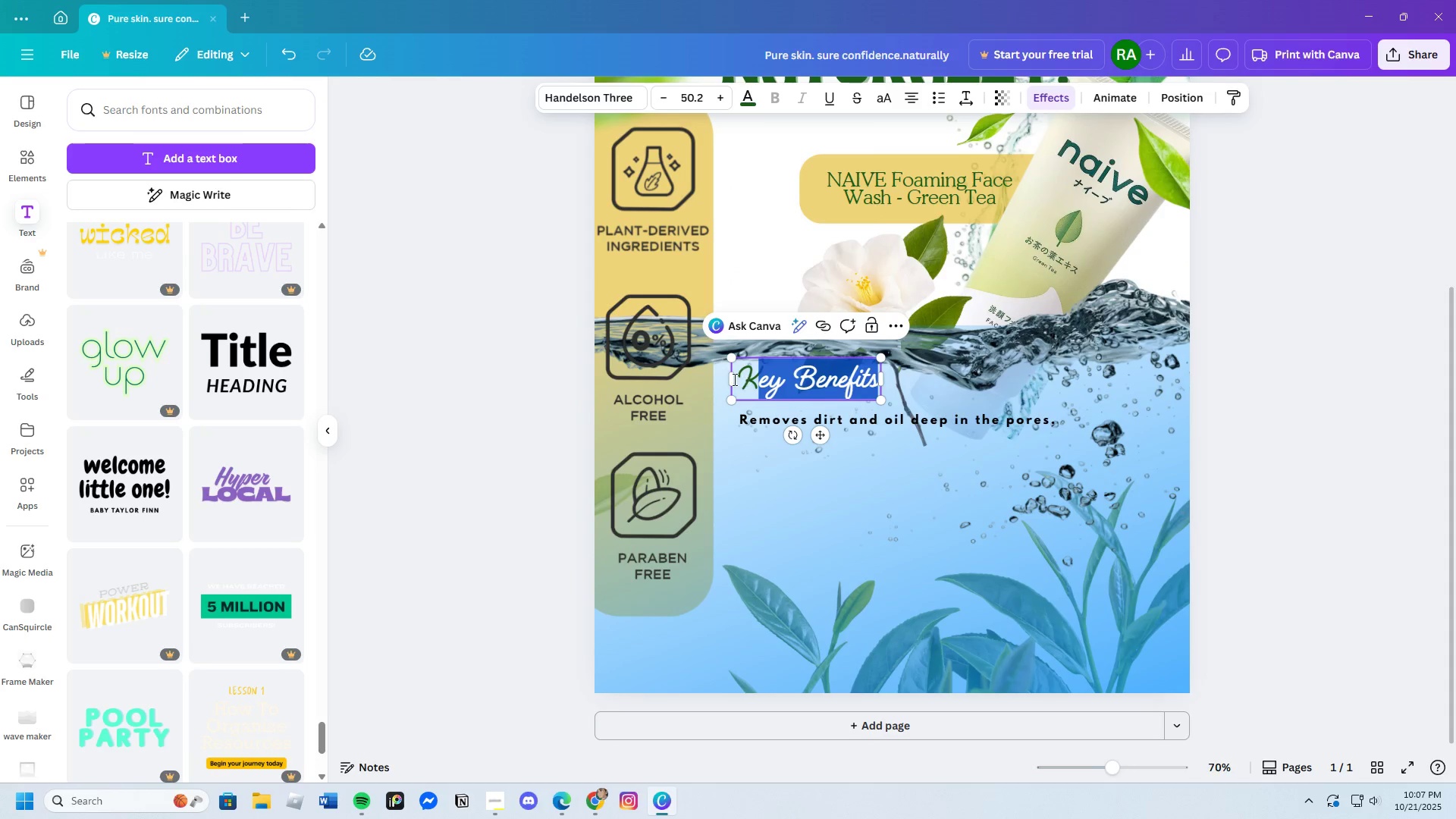 
left_click([733, 378])
 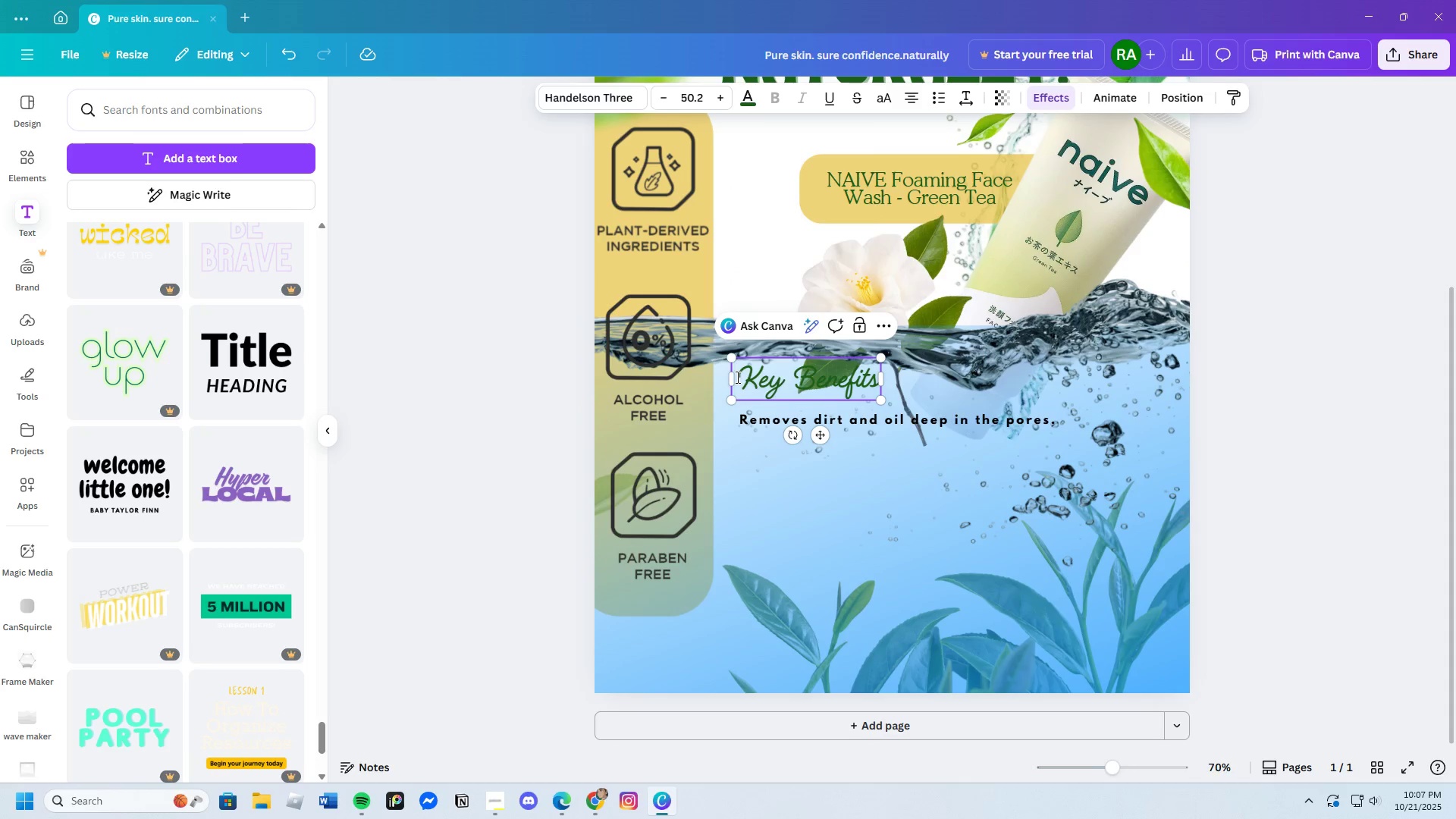 
left_click_drag(start_coordinate=[736, 377], to_coordinate=[877, 375])
 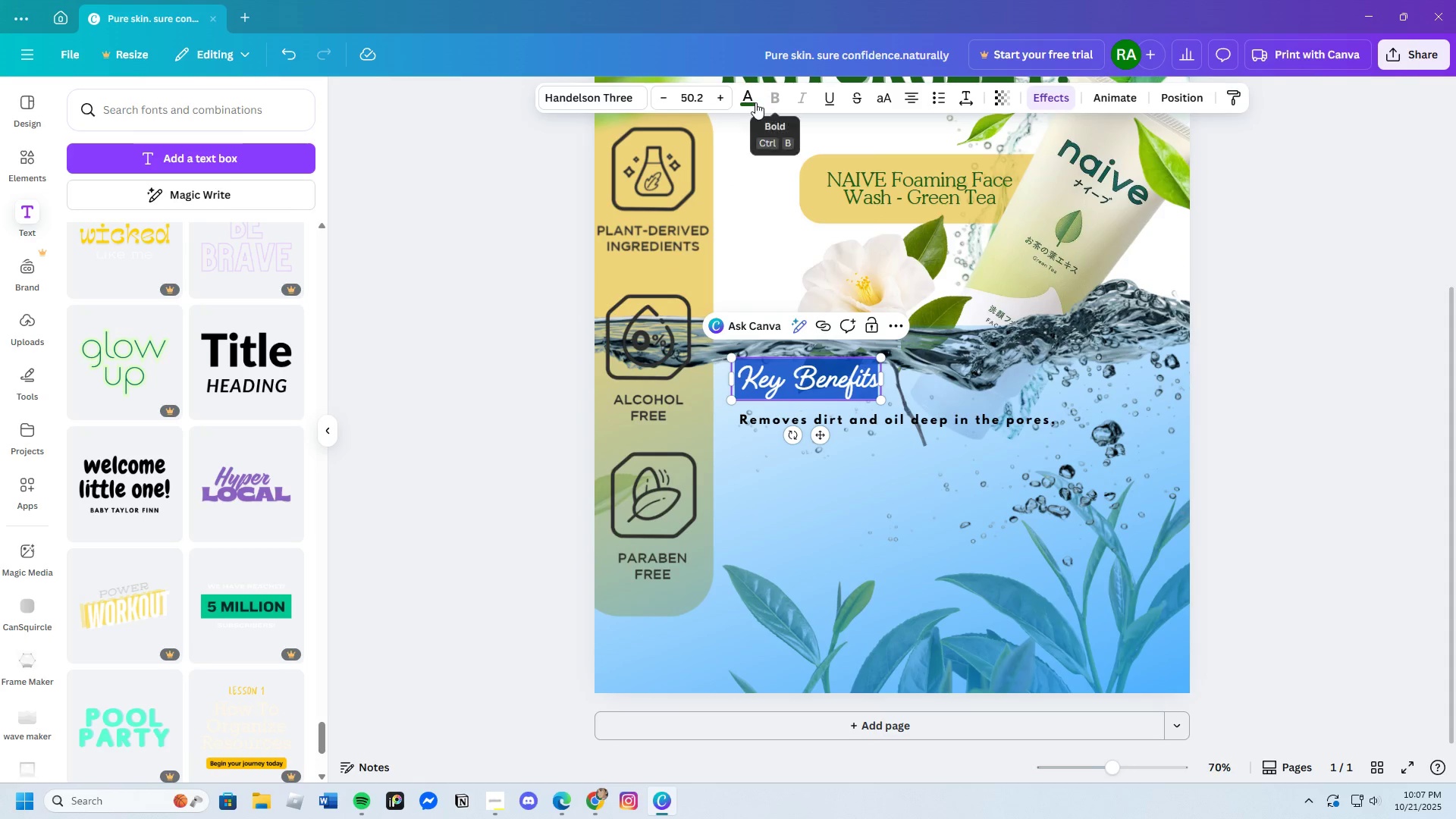 
left_click([753, 102])
 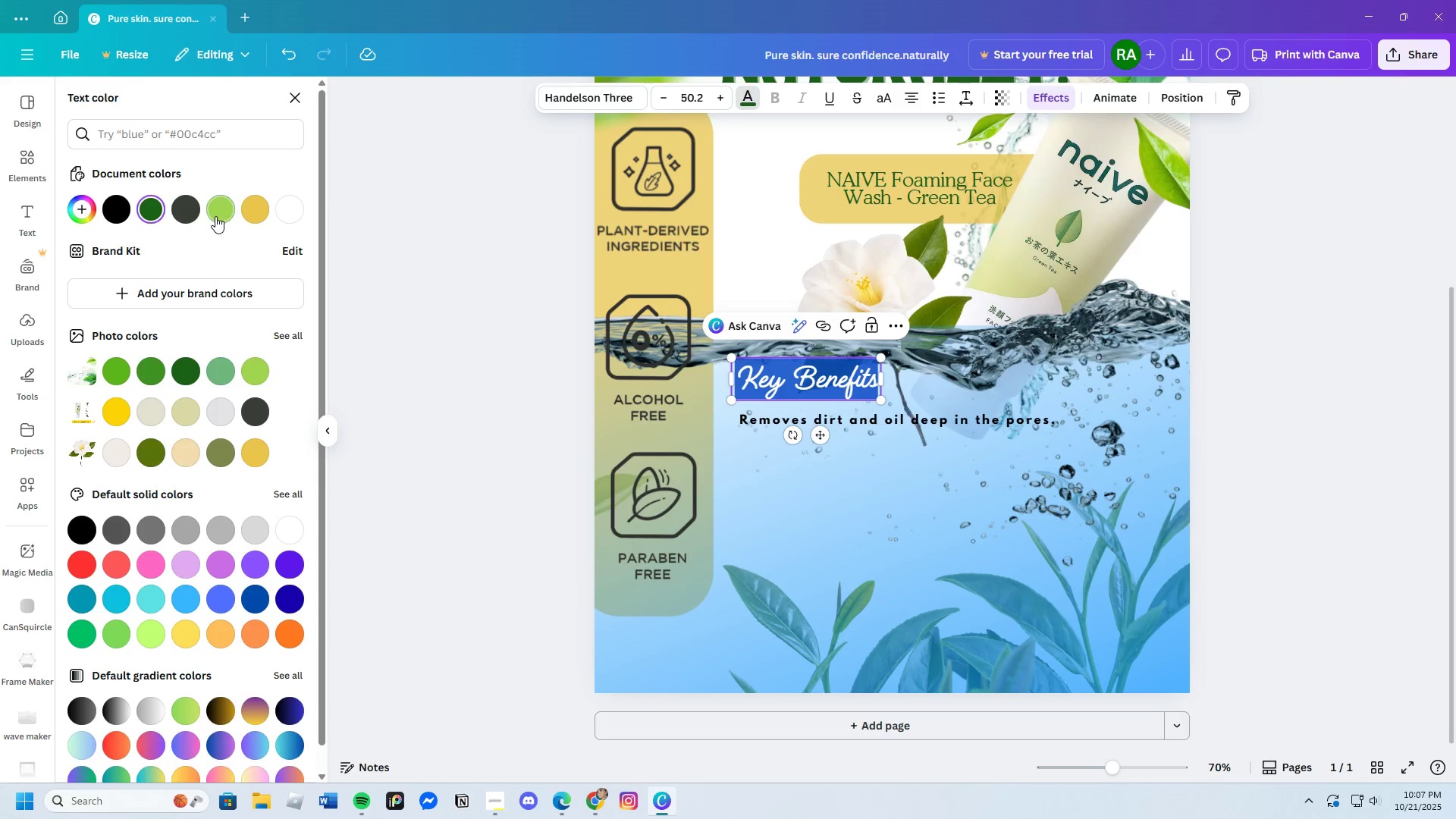 
left_click([215, 215])
 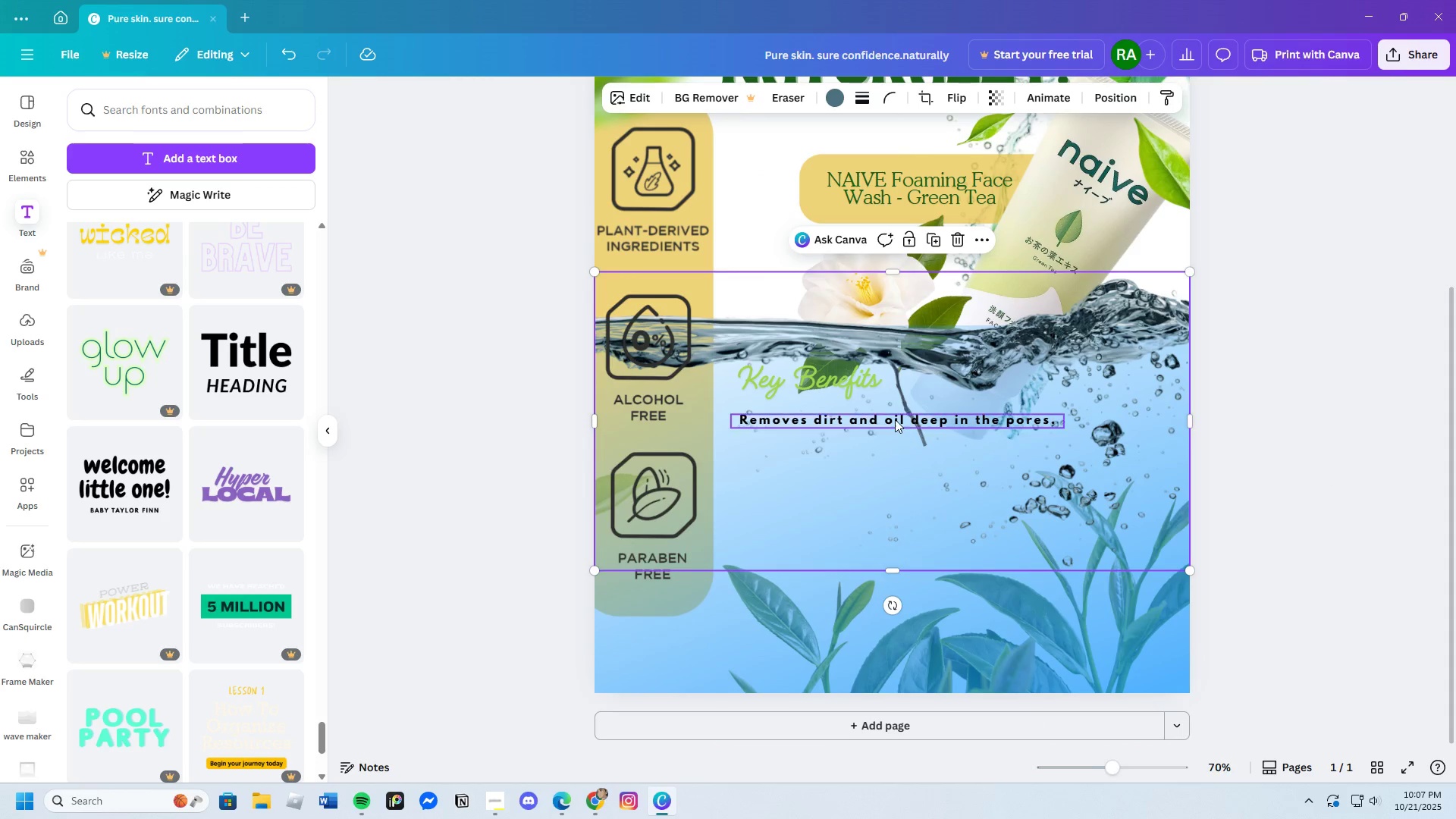 
left_click([890, 414])
 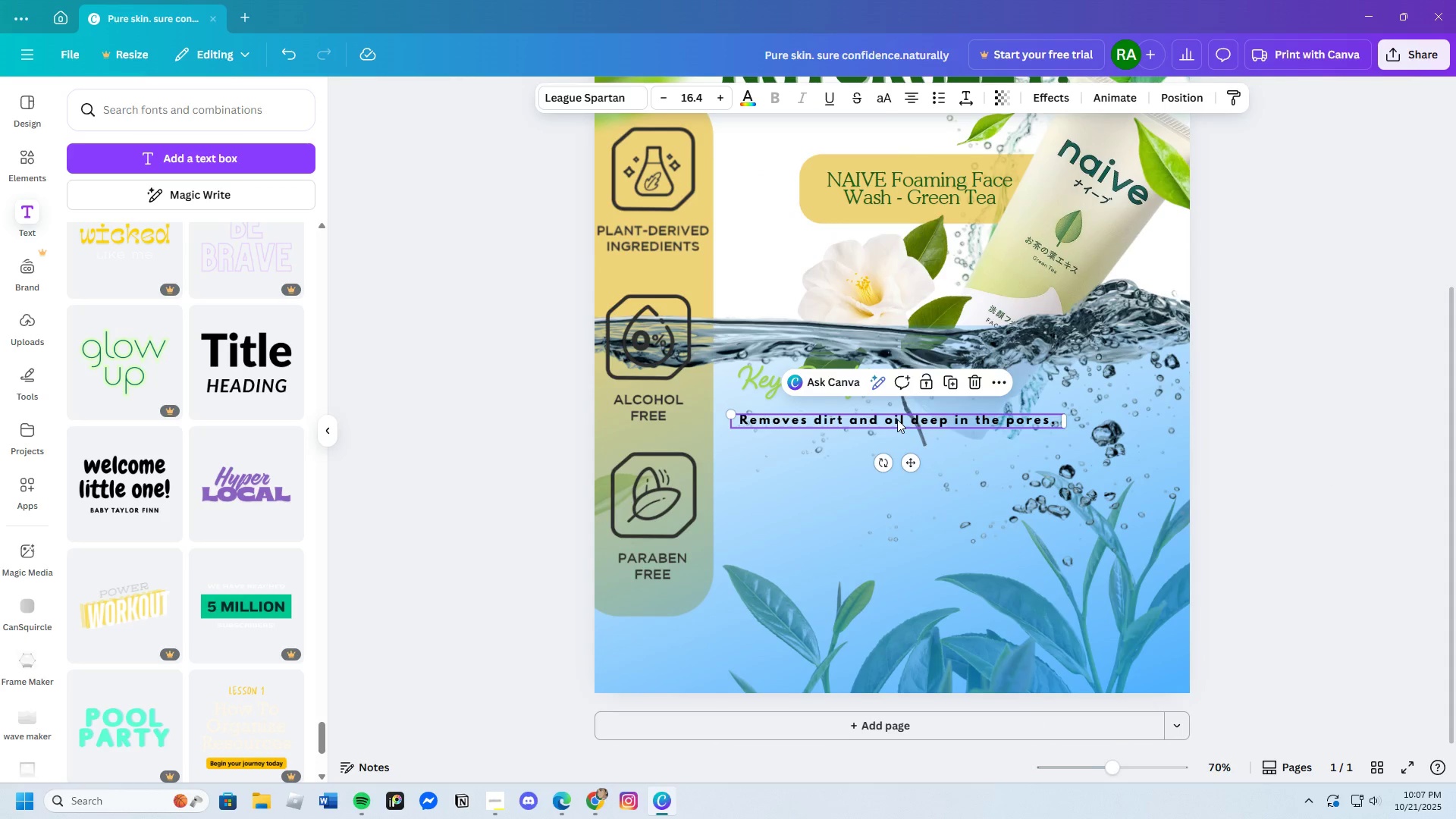 
left_click_drag(start_coordinate=[897, 419], to_coordinate=[898, 439])
 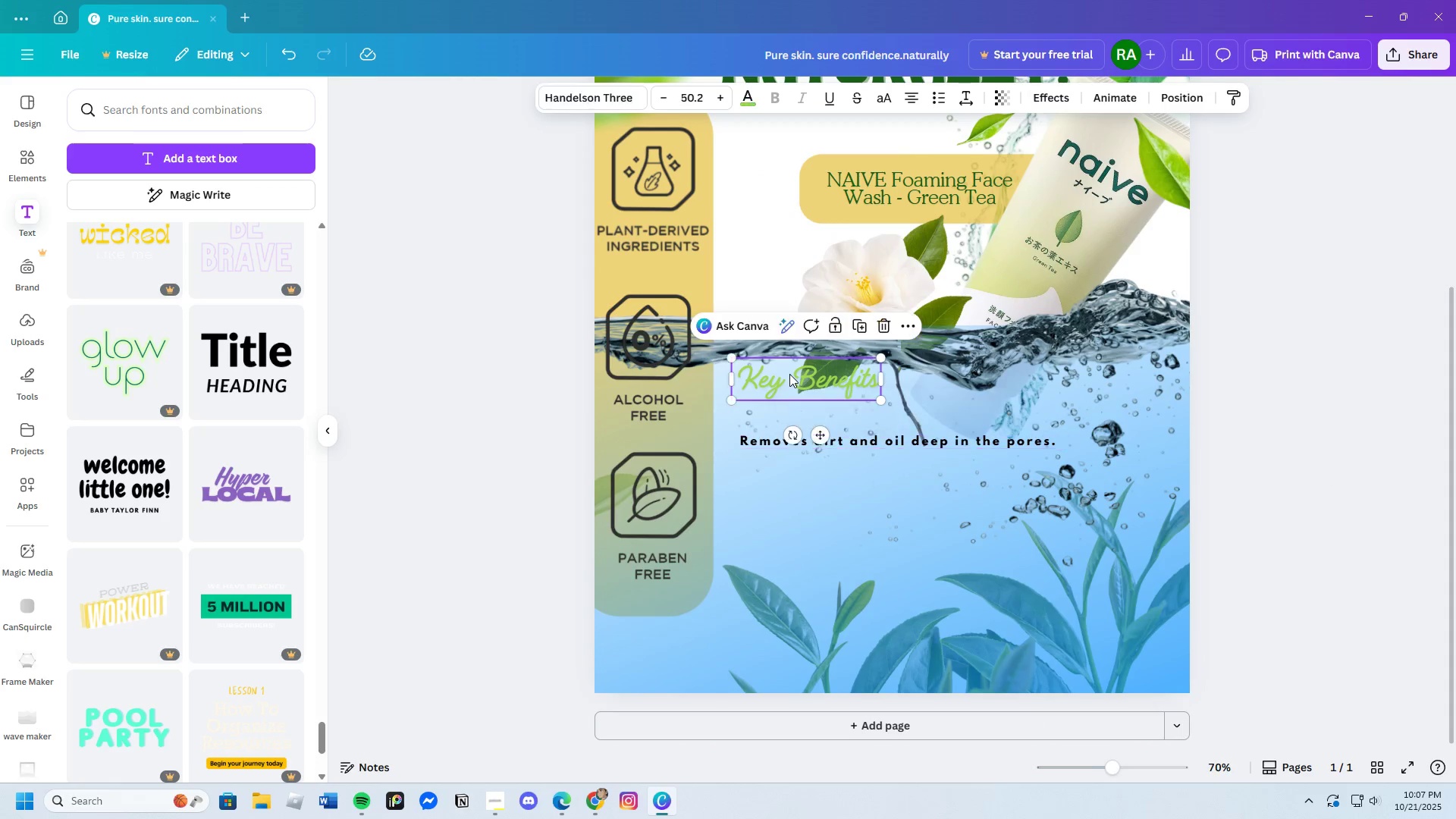 
left_click([789, 374])
 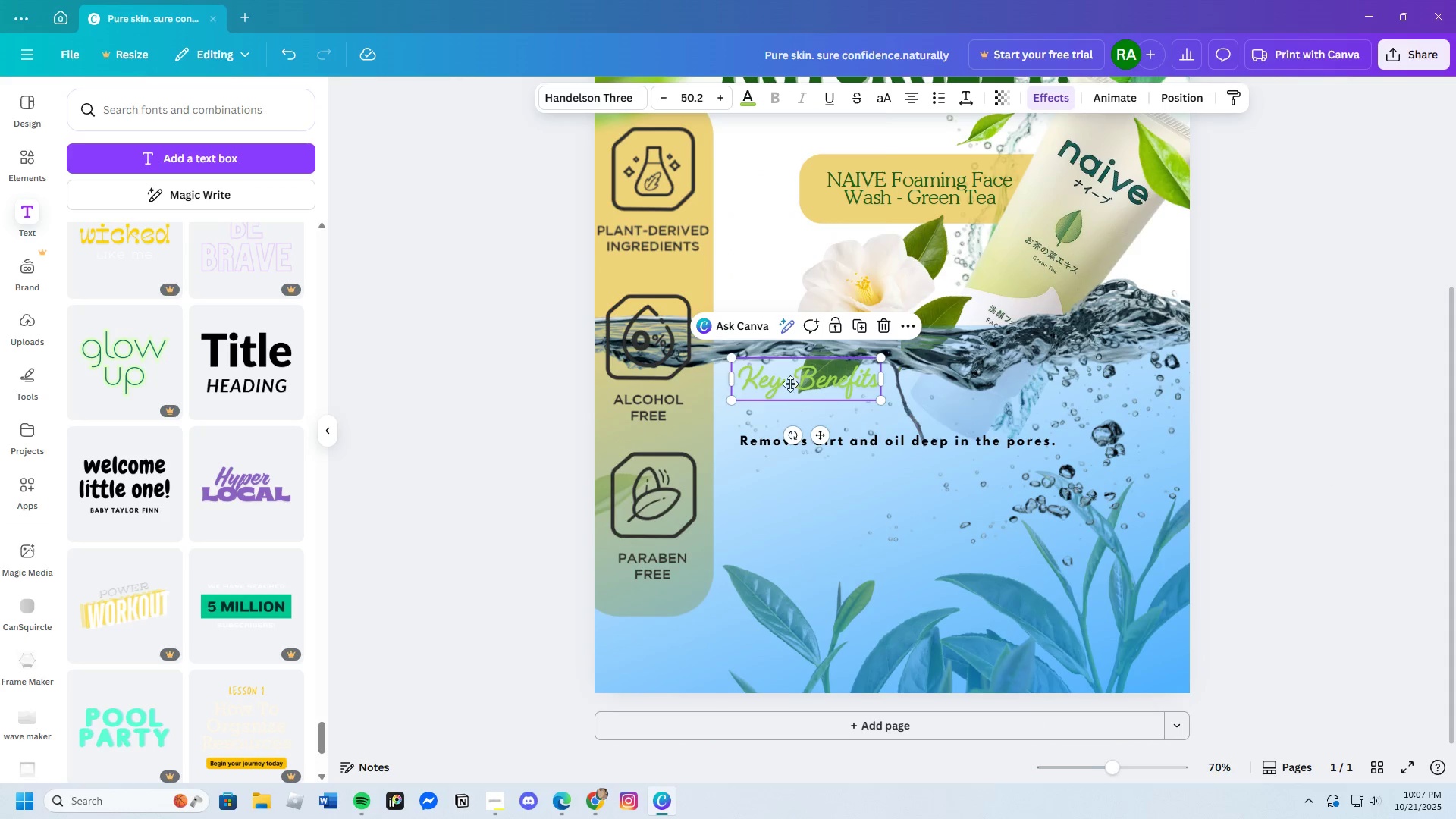 
left_click_drag(start_coordinate=[789, 374], to_coordinate=[792, 391])
 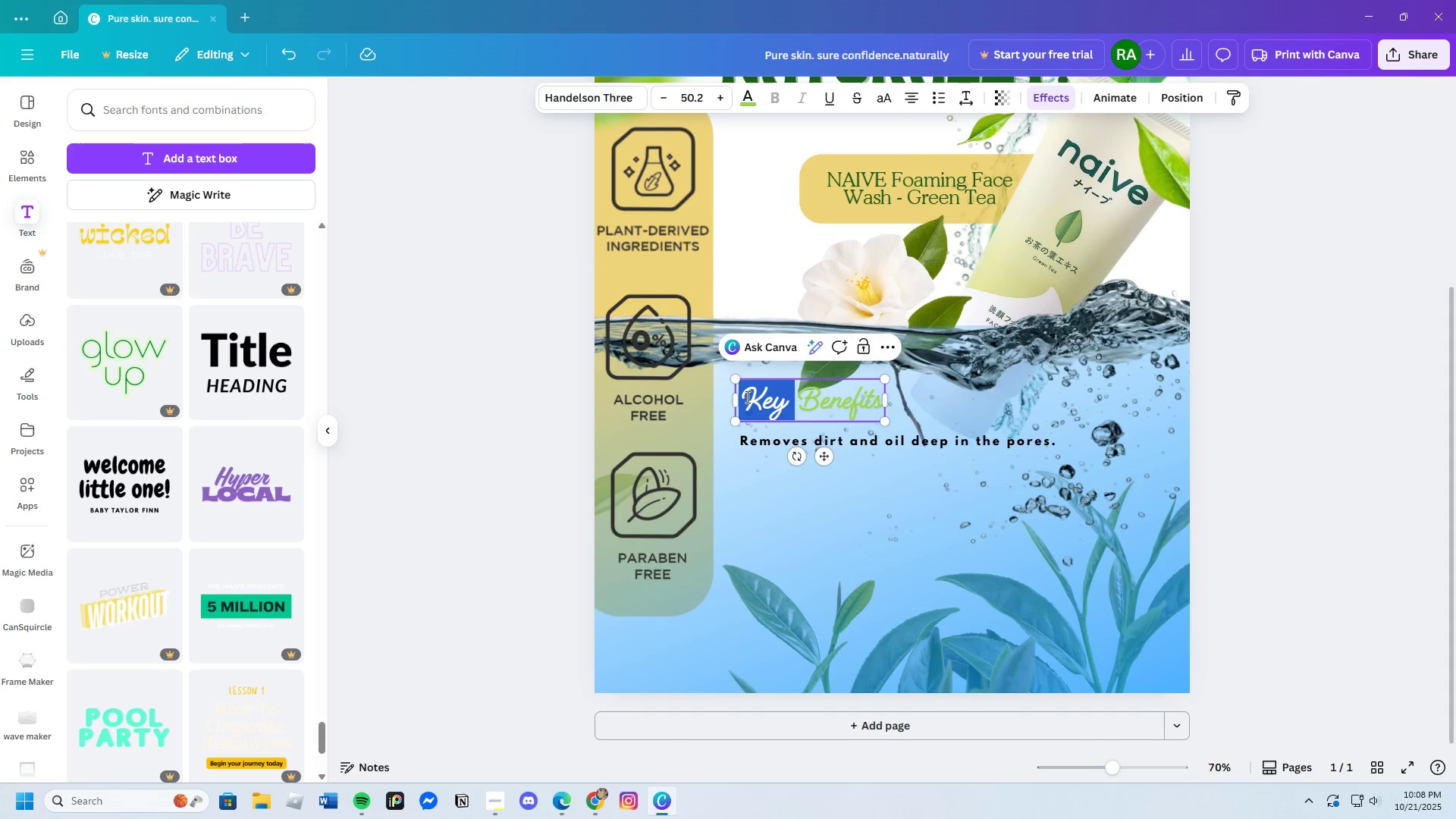 
double_click([746, 397])
 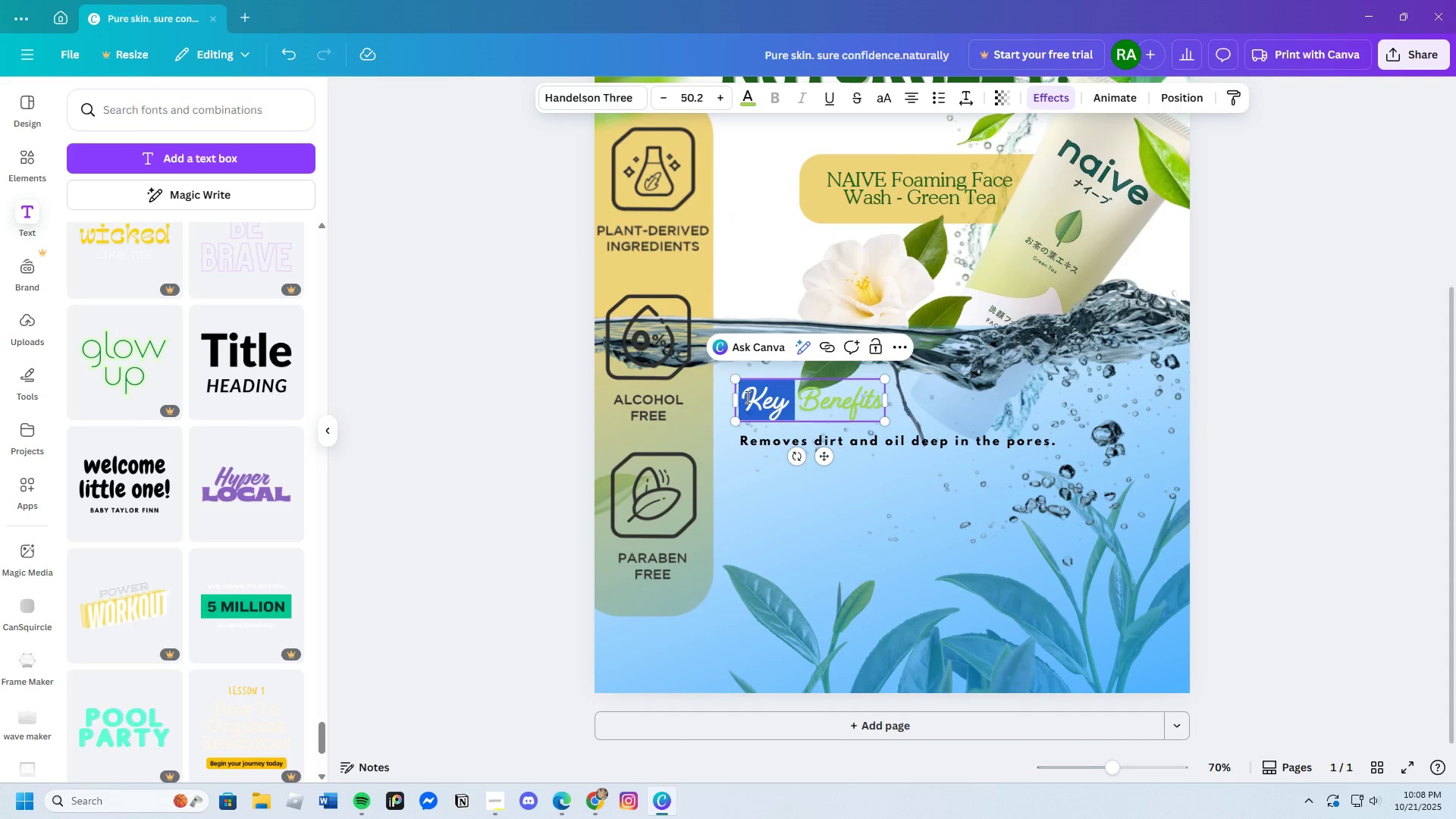 
left_click([746, 397])
 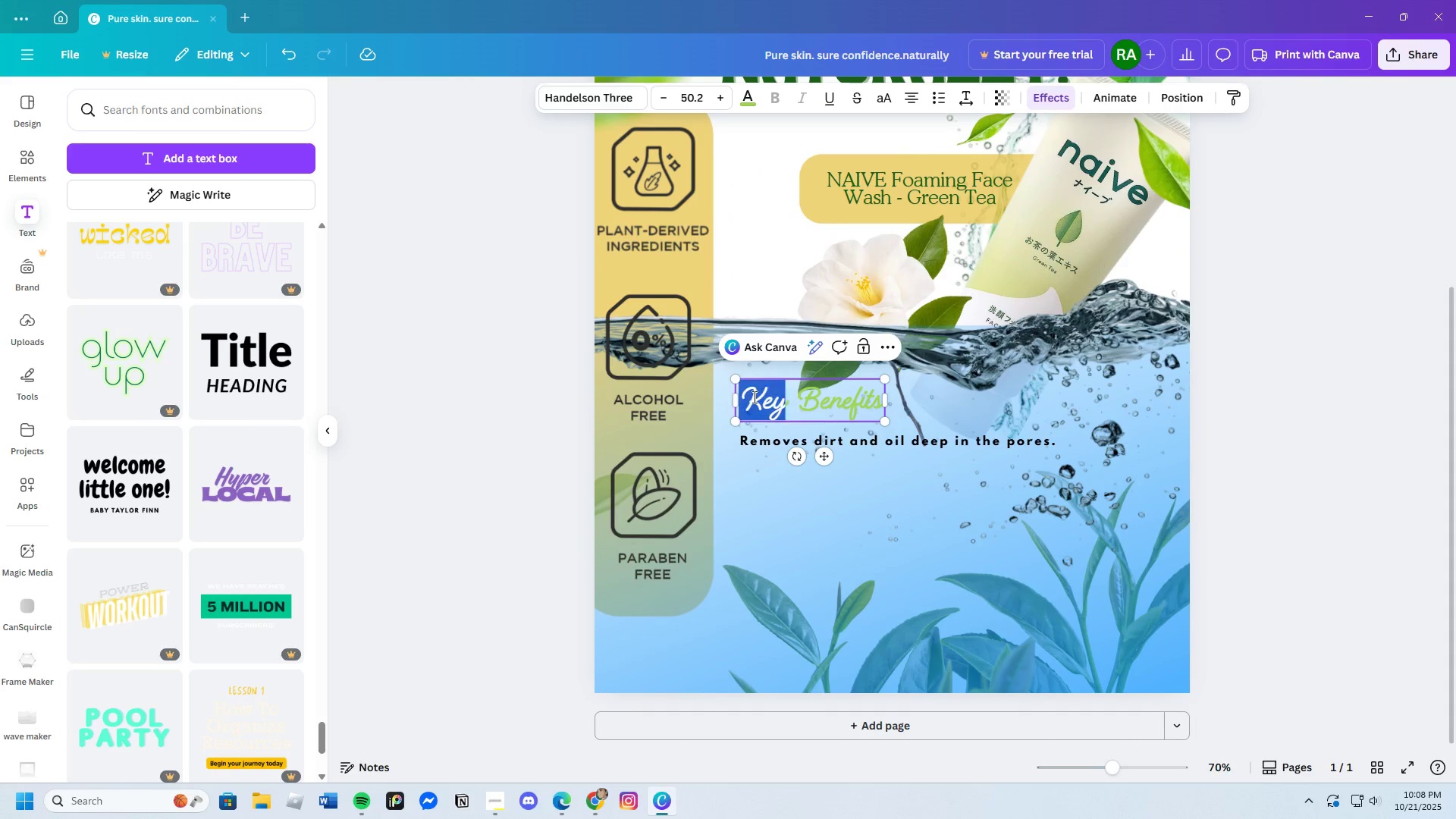 
left_click_drag(start_coordinate=[746, 397], to_coordinate=[867, 409])
 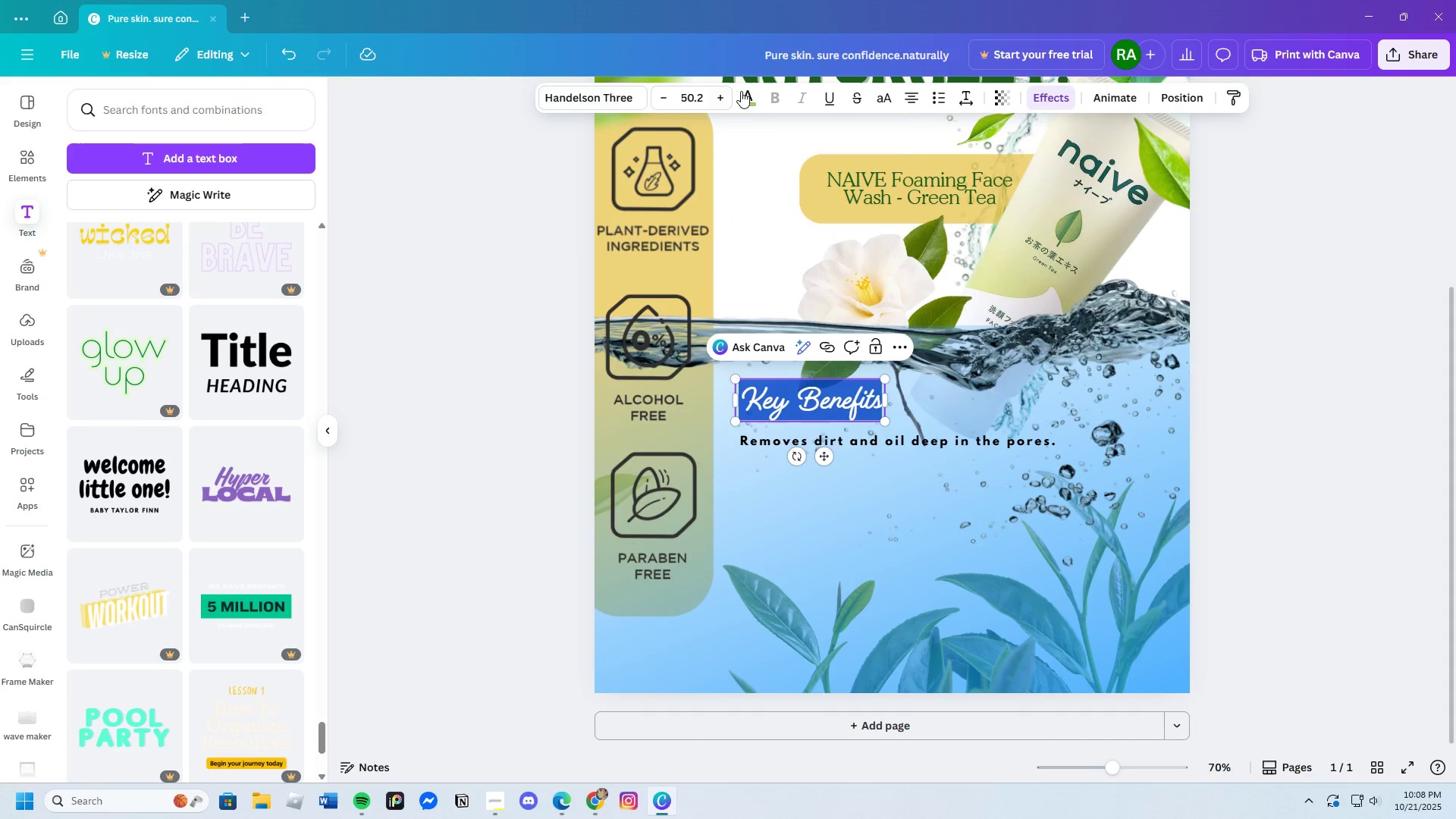 
left_click([745, 93])
 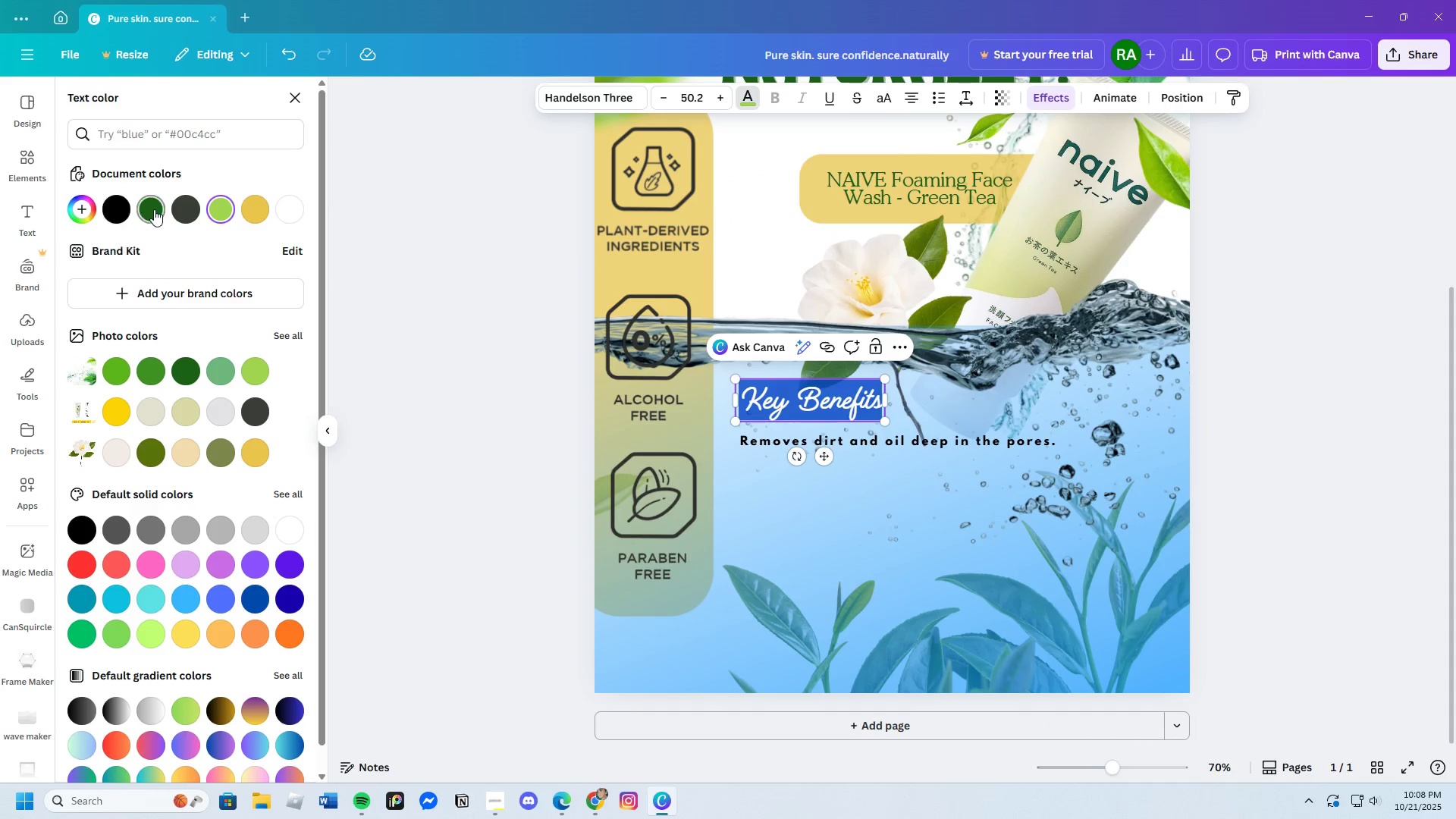 
left_click([180, 209])
 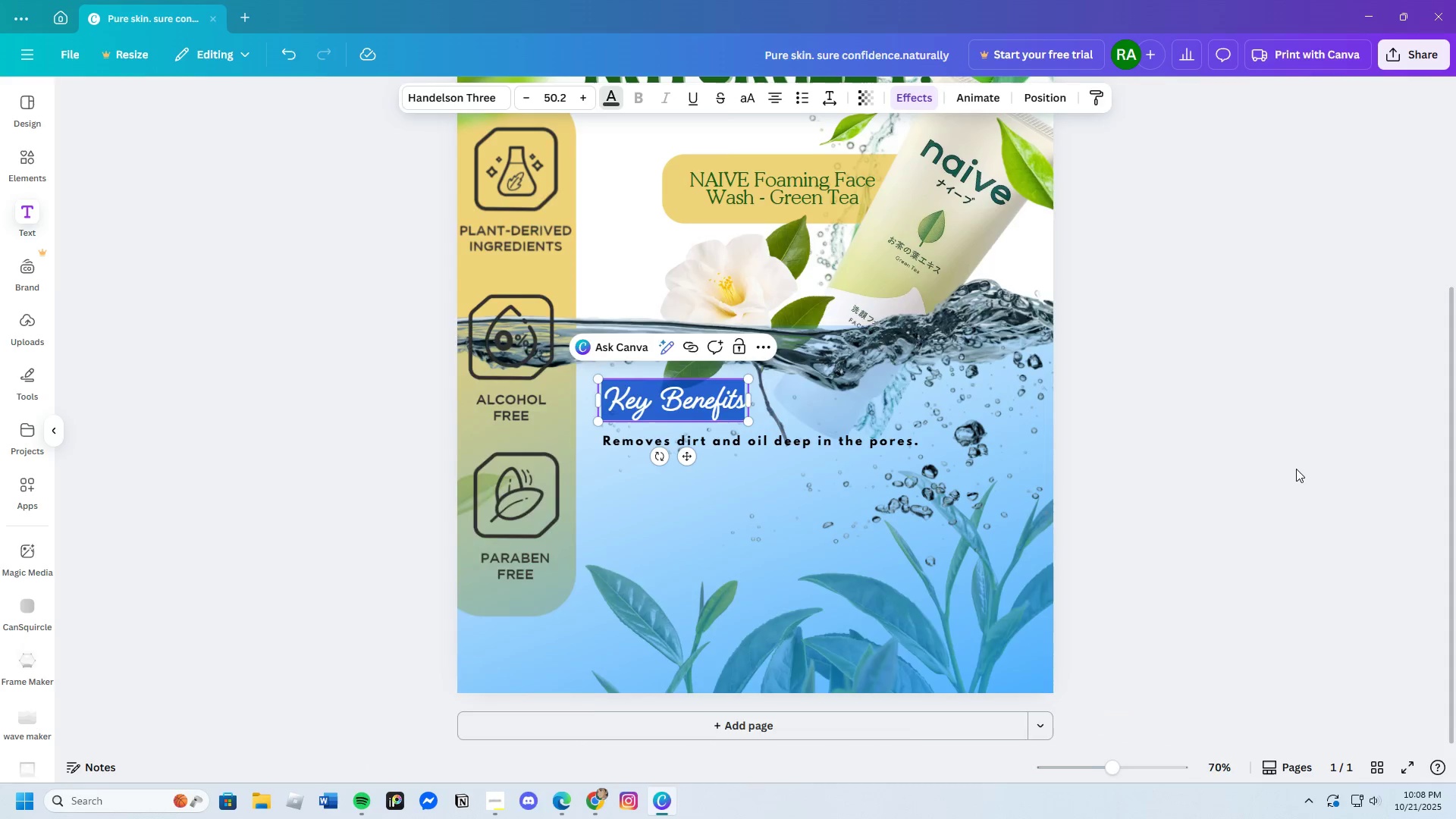 
double_click([1296, 467])
 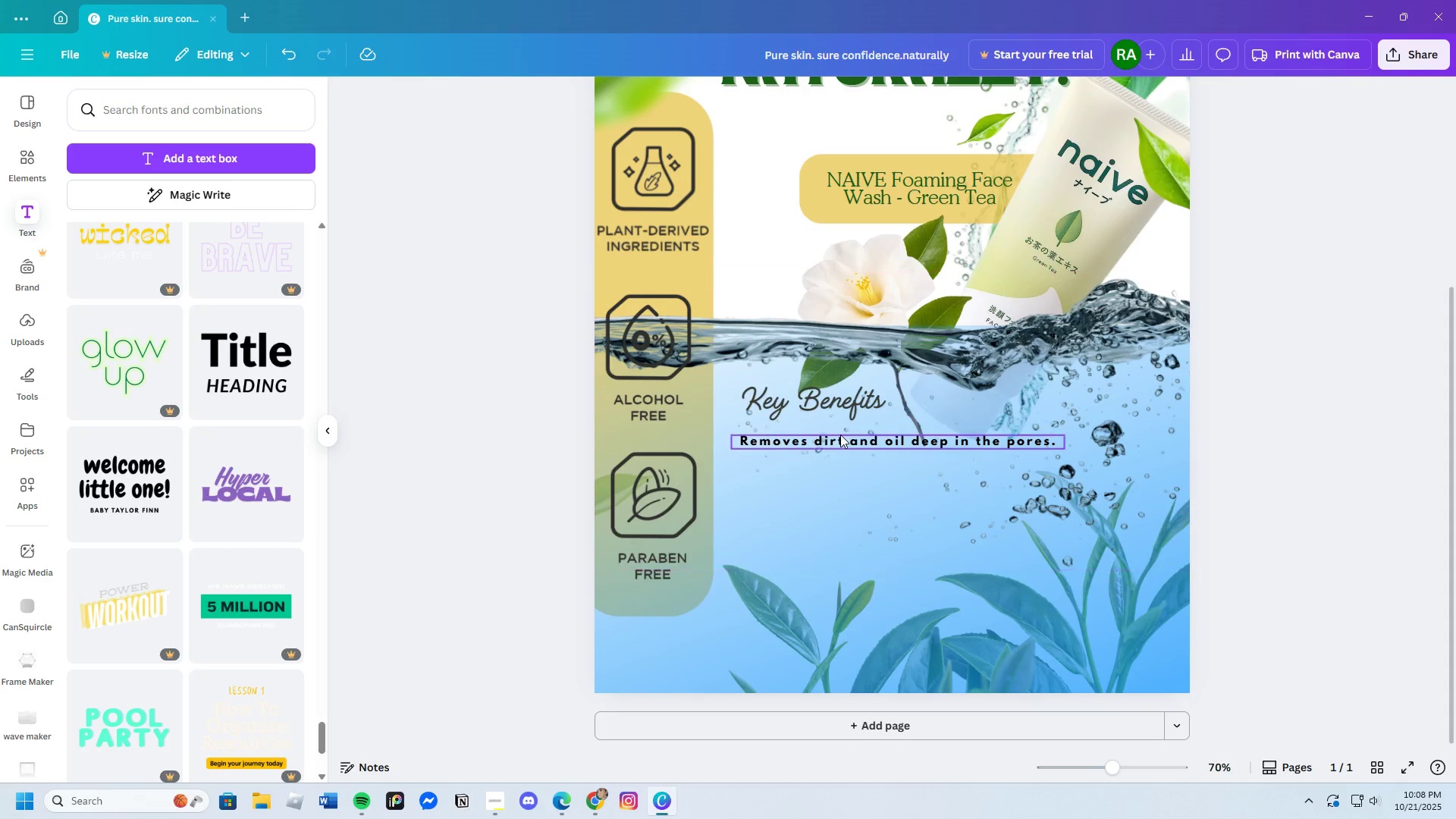 
left_click_drag(start_coordinate=[845, 438], to_coordinate=[848, 450])
 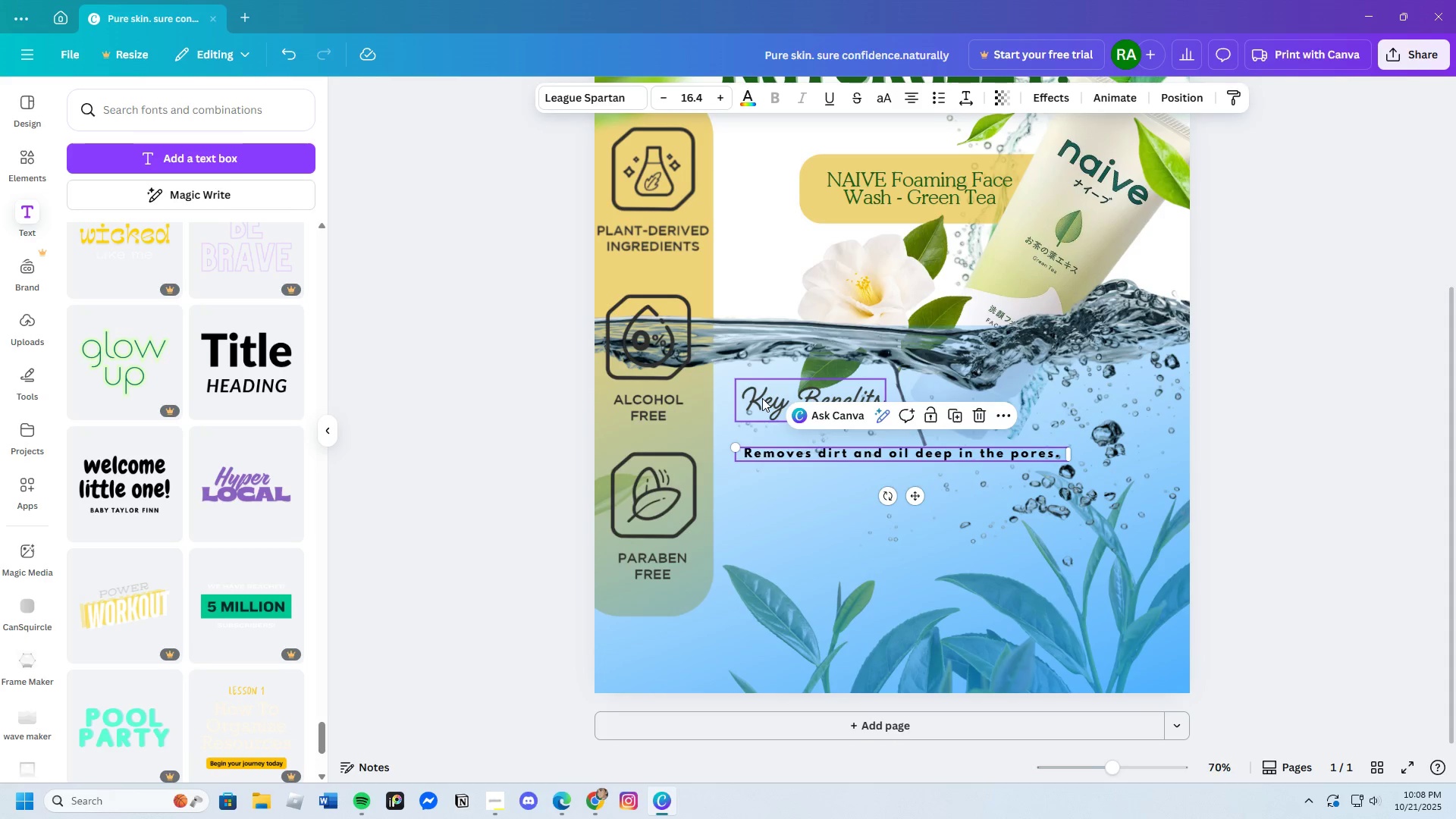 
left_click_drag(start_coordinate=[762, 398], to_coordinate=[776, 403])
 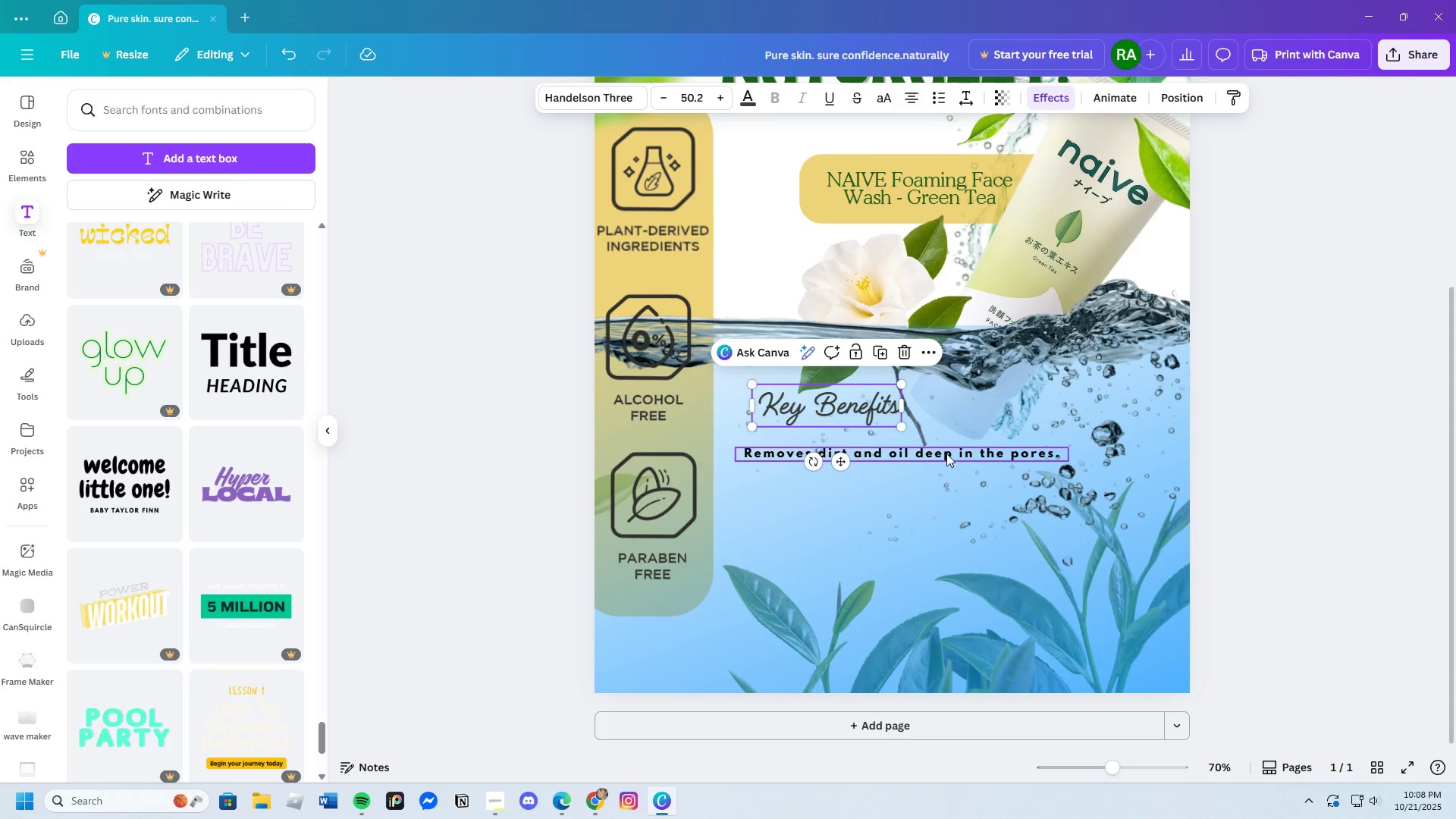 
left_click_drag(start_coordinate=[944, 452], to_coordinate=[962, 435])
 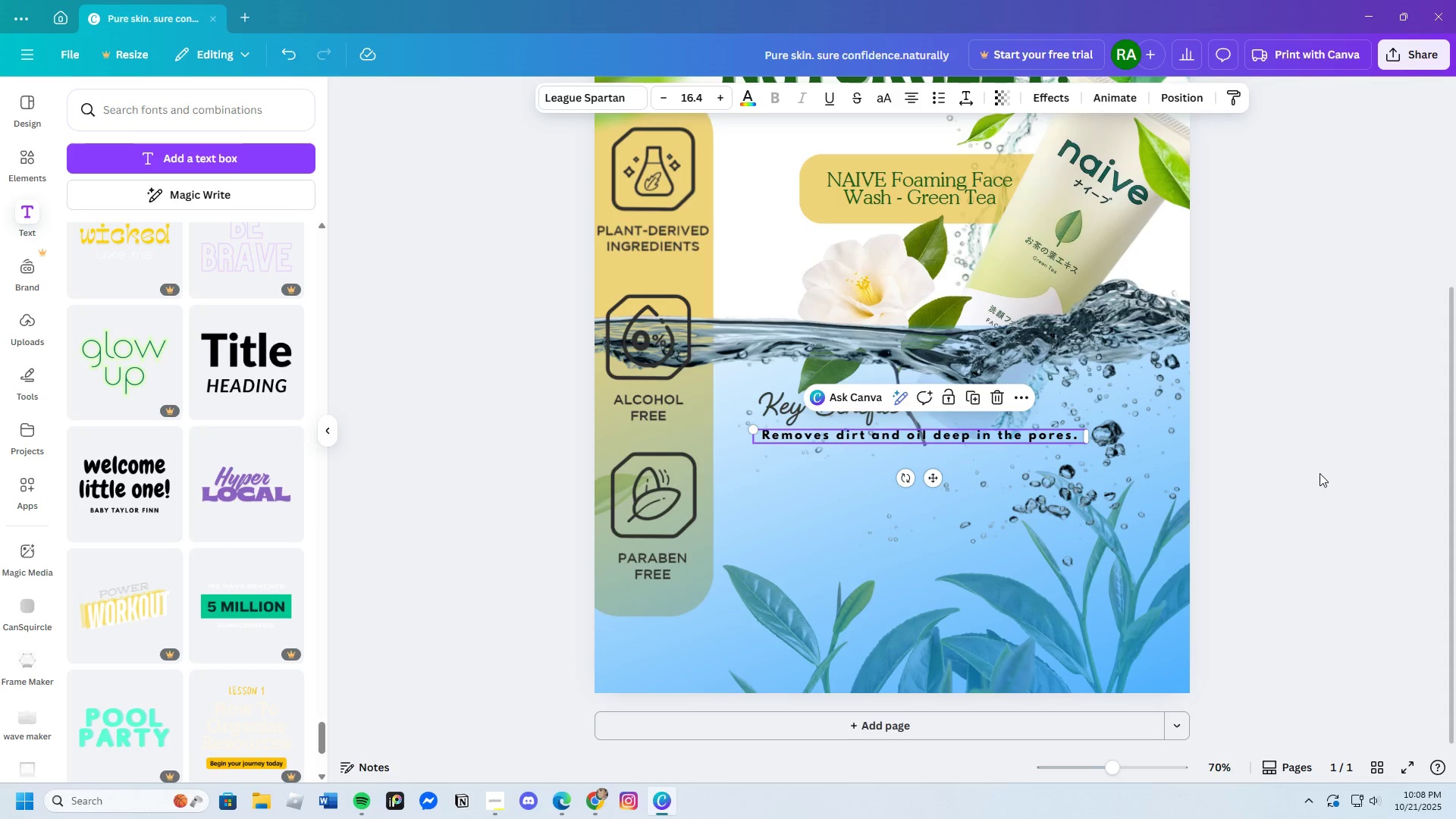 
left_click([1320, 473])
 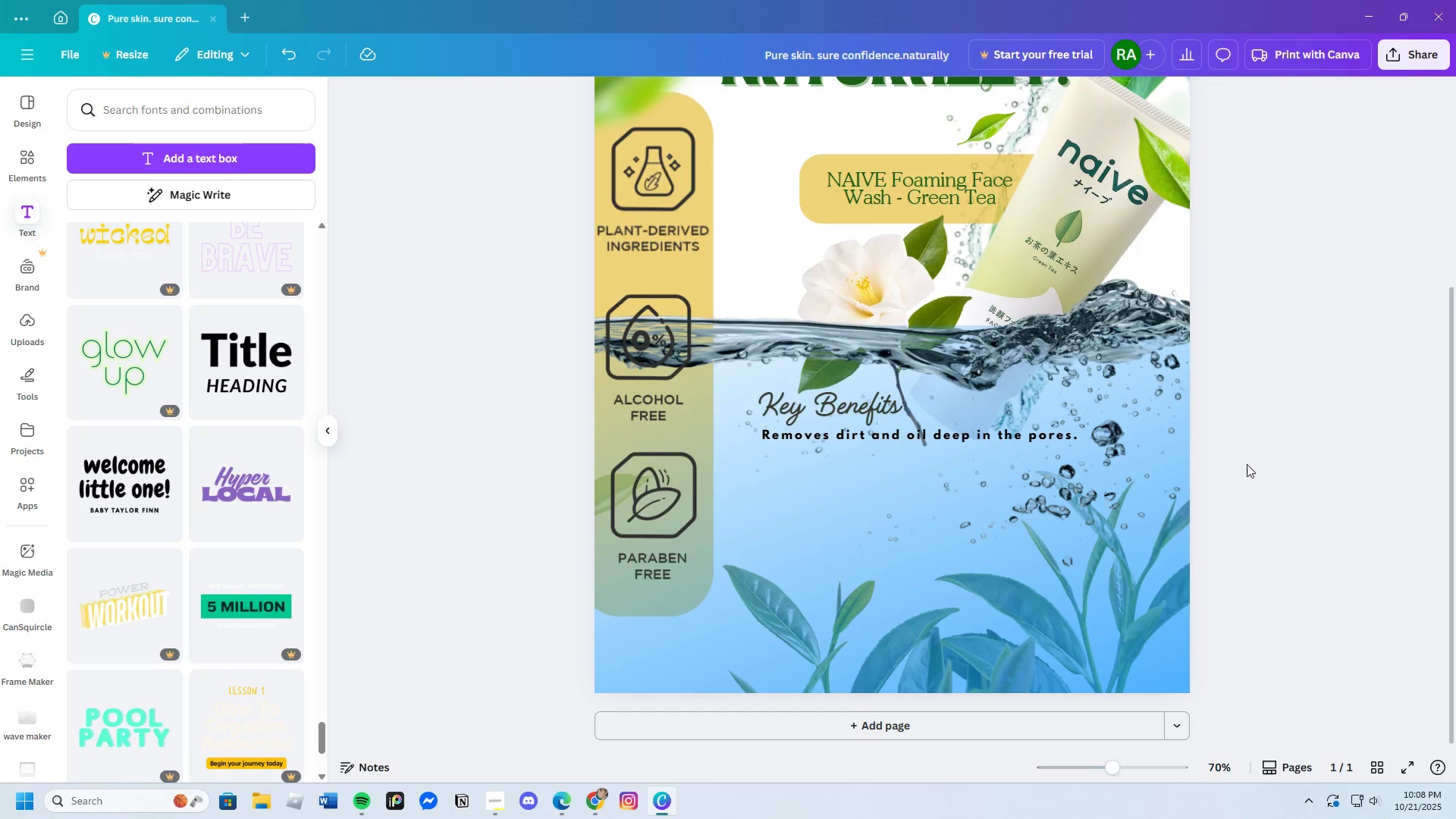 
scroll: coordinate [1251, 470], scroll_direction: up, amount: 2.0
 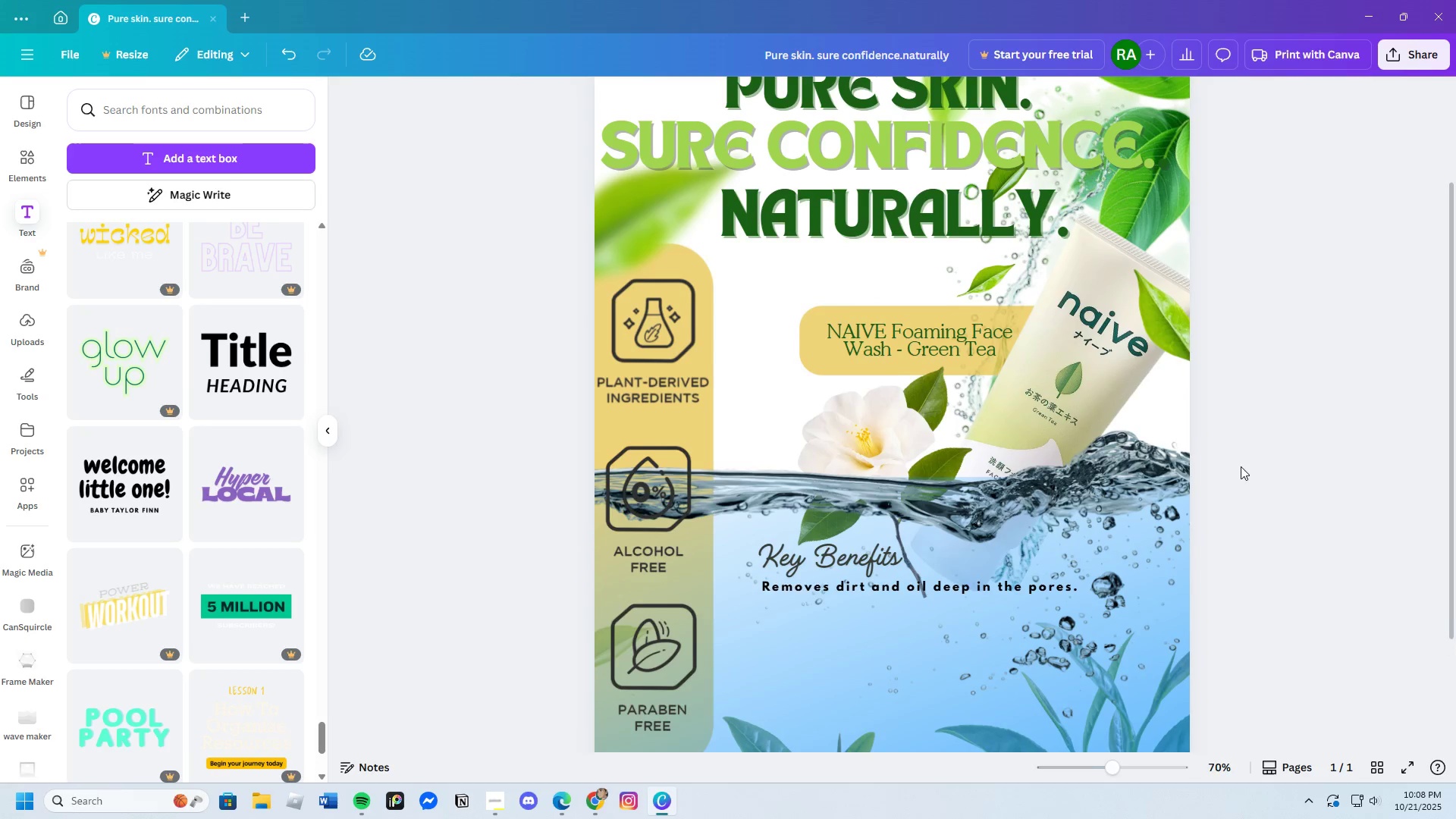 
scroll: coordinate [1235, 462], scroll_direction: down, amount: 3.0
 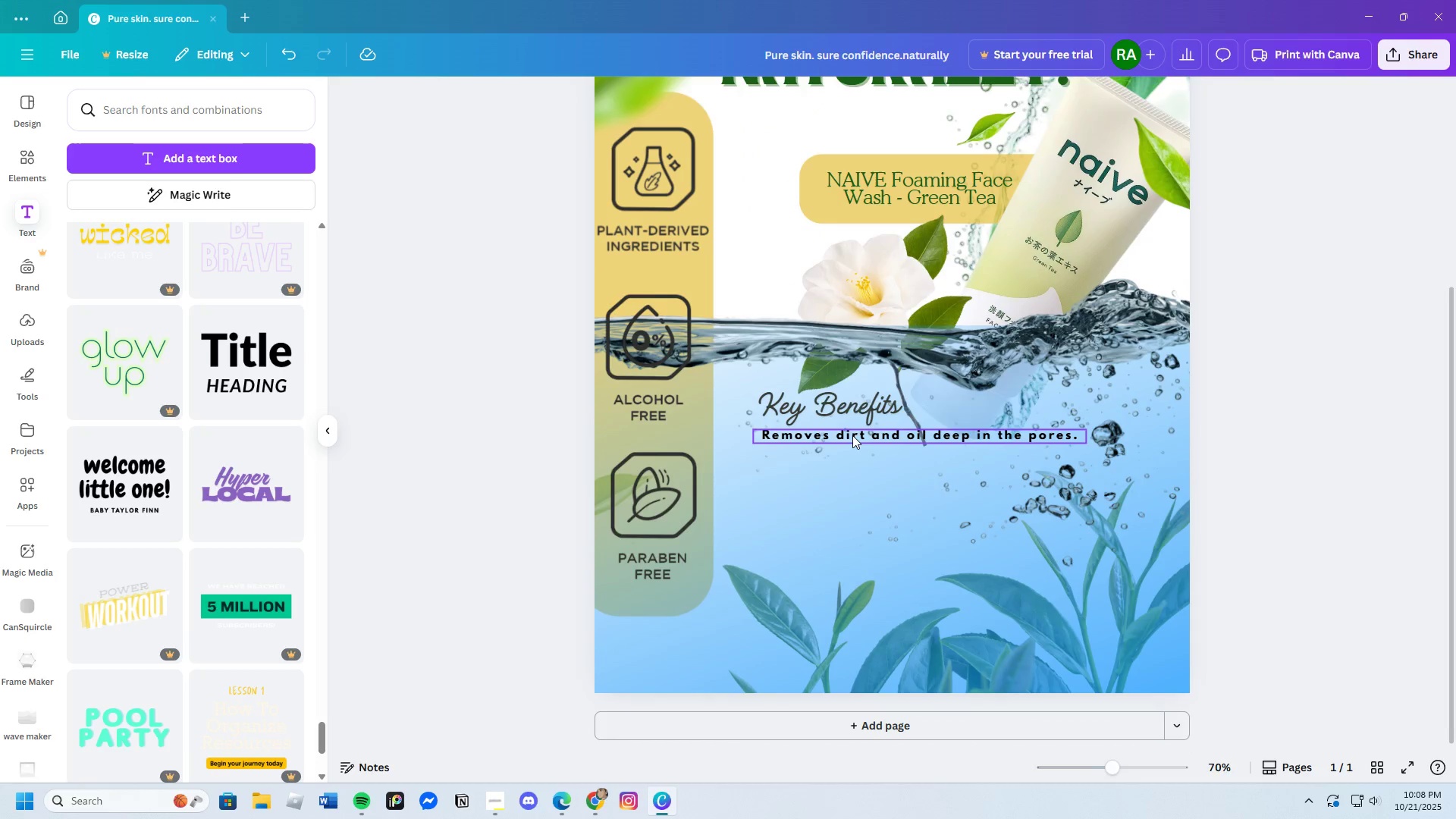 
left_click([852, 435])
 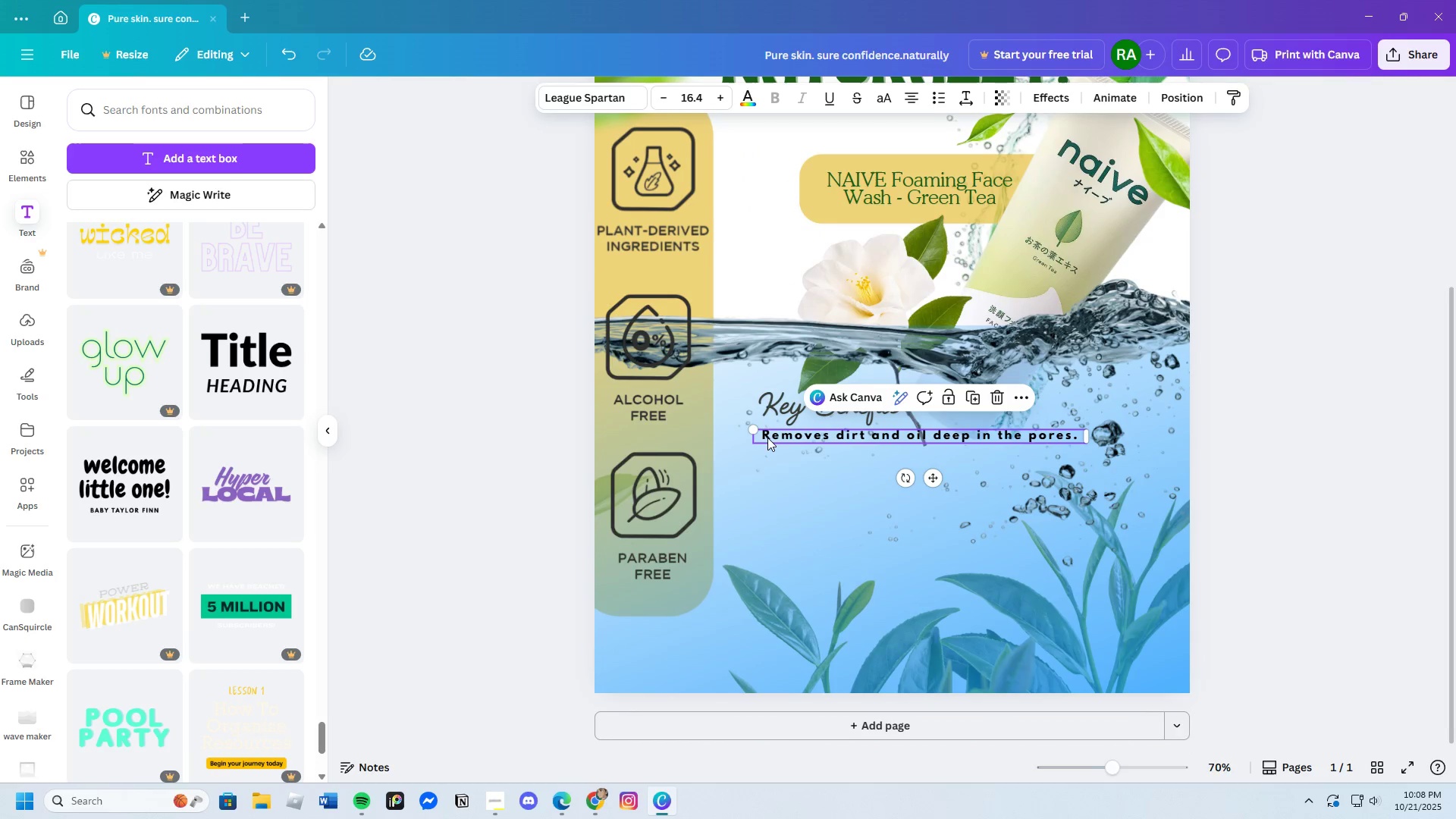 
left_click([764, 438])
 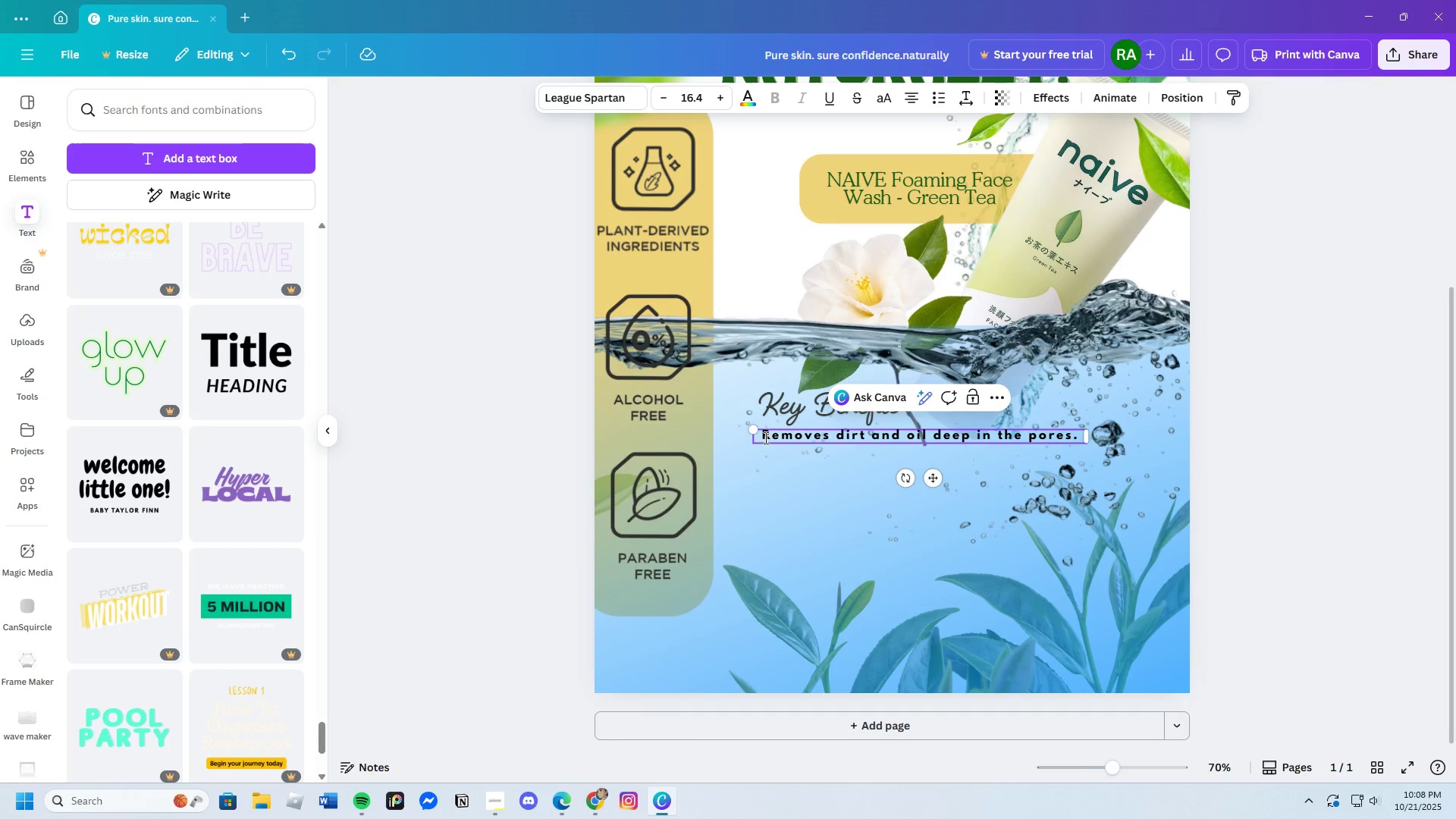 
left_click_drag(start_coordinate=[764, 438], to_coordinate=[1083, 438])
 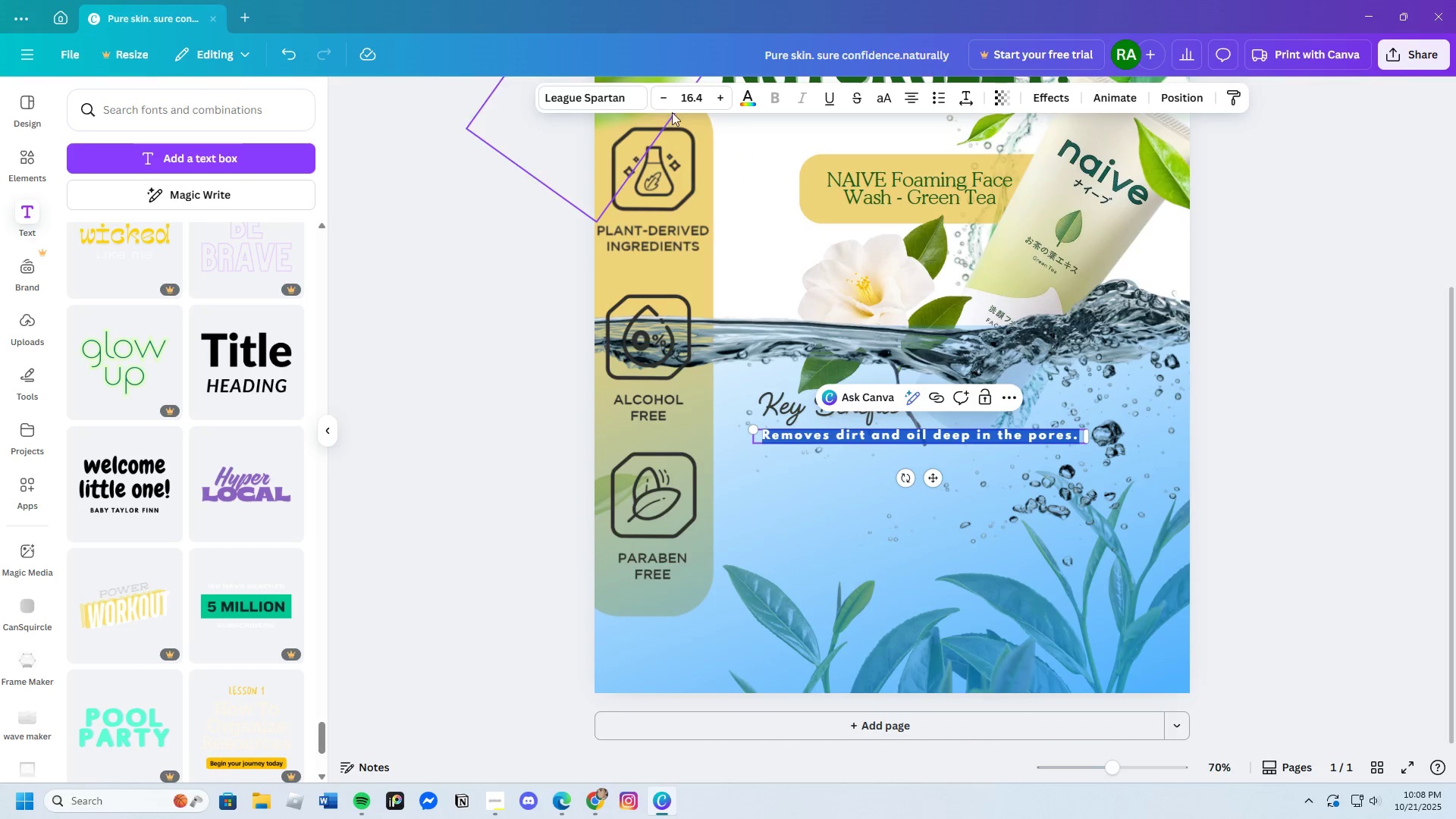 
left_click([741, 101])
 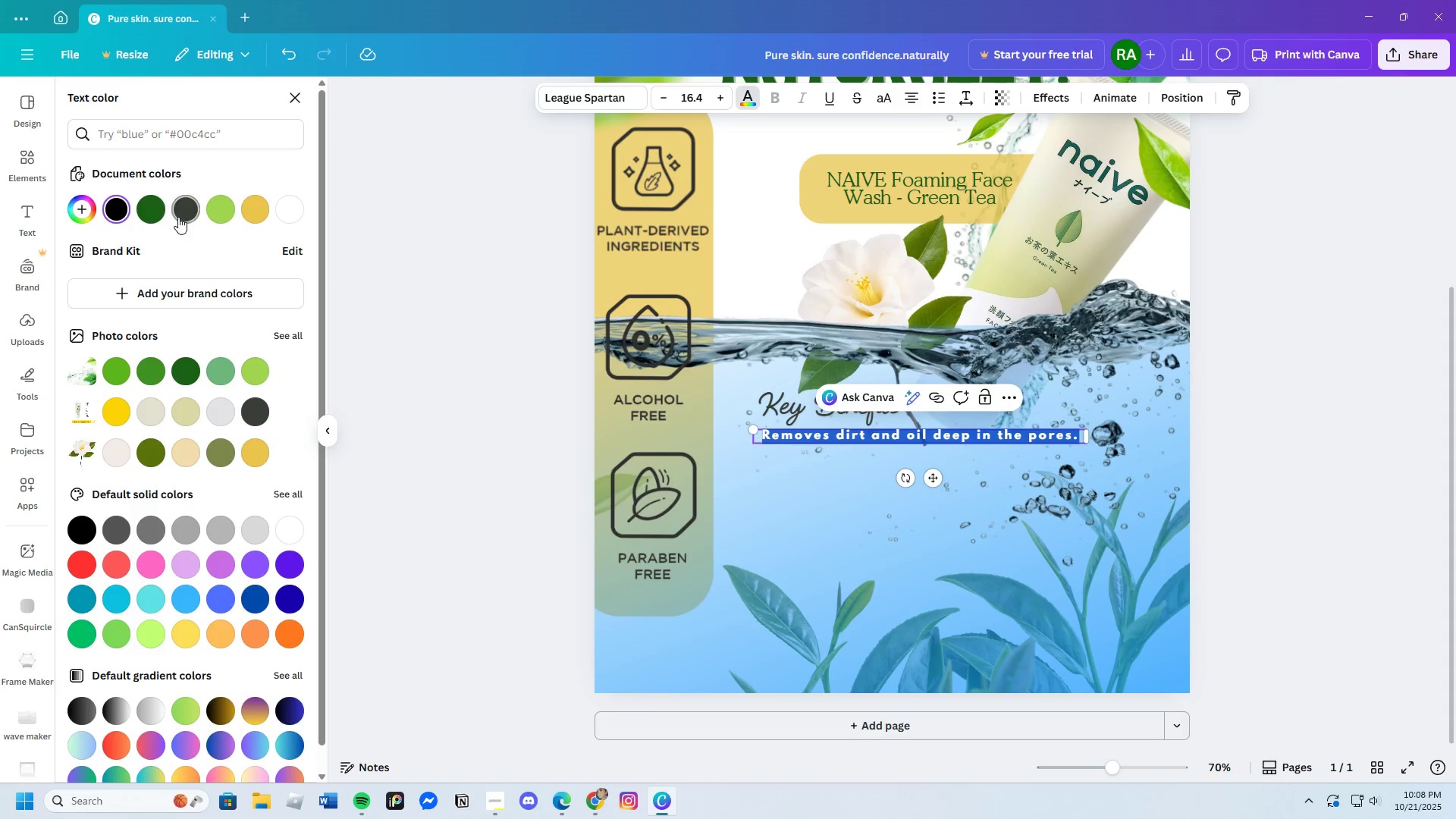 
left_click([184, 213])
 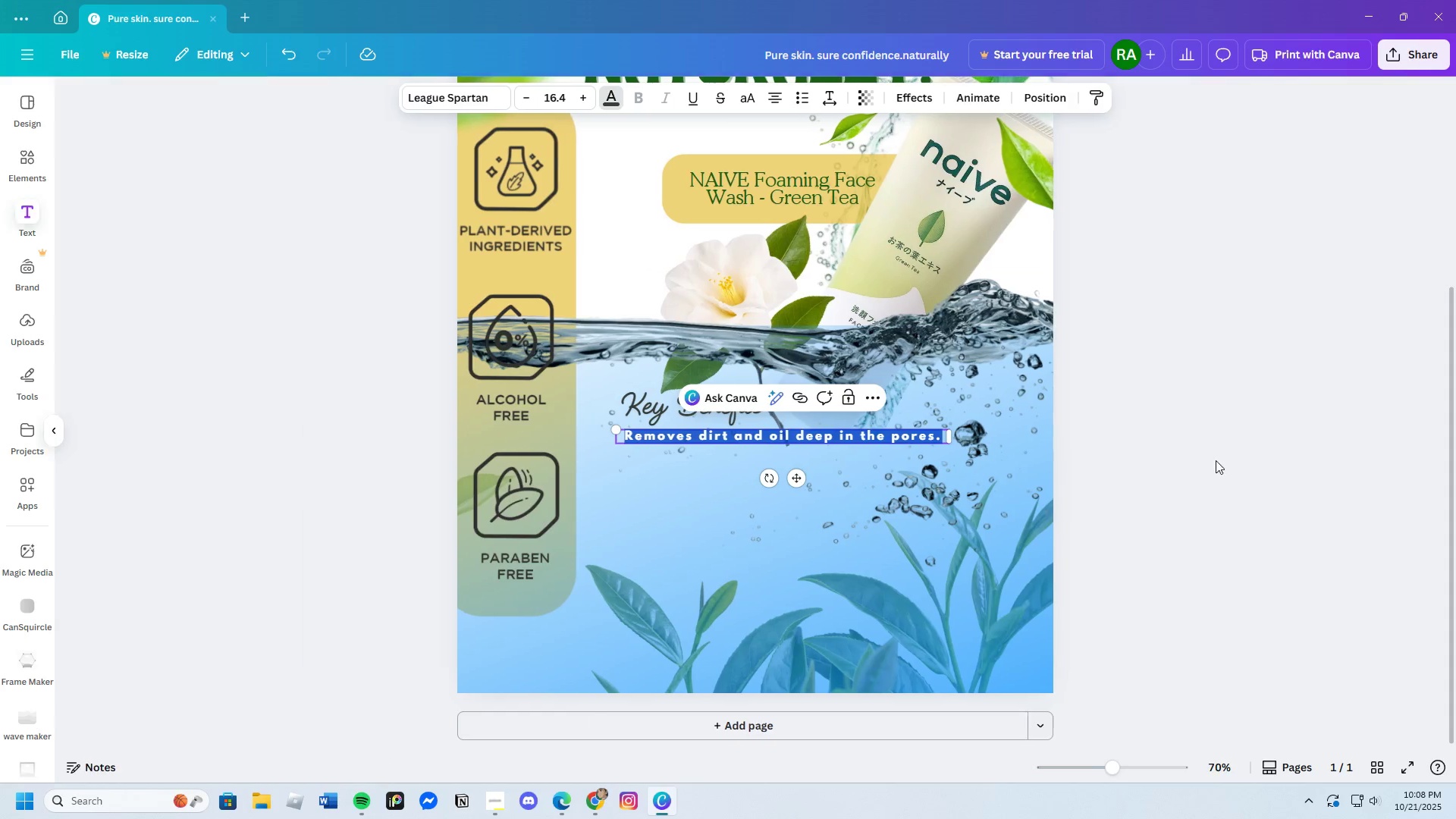 
double_click([1231, 460])
 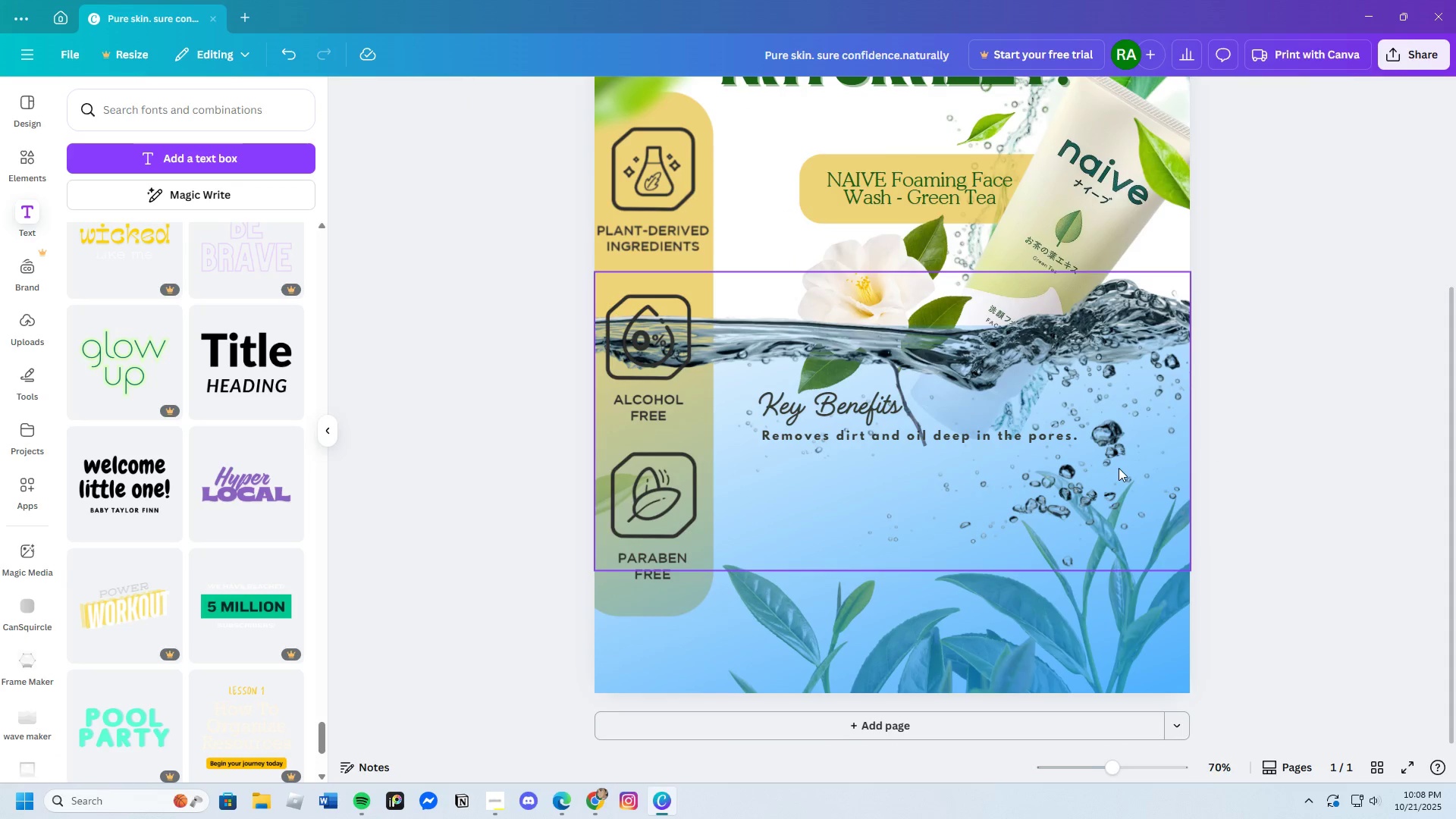 
mouse_move([852, 440])
 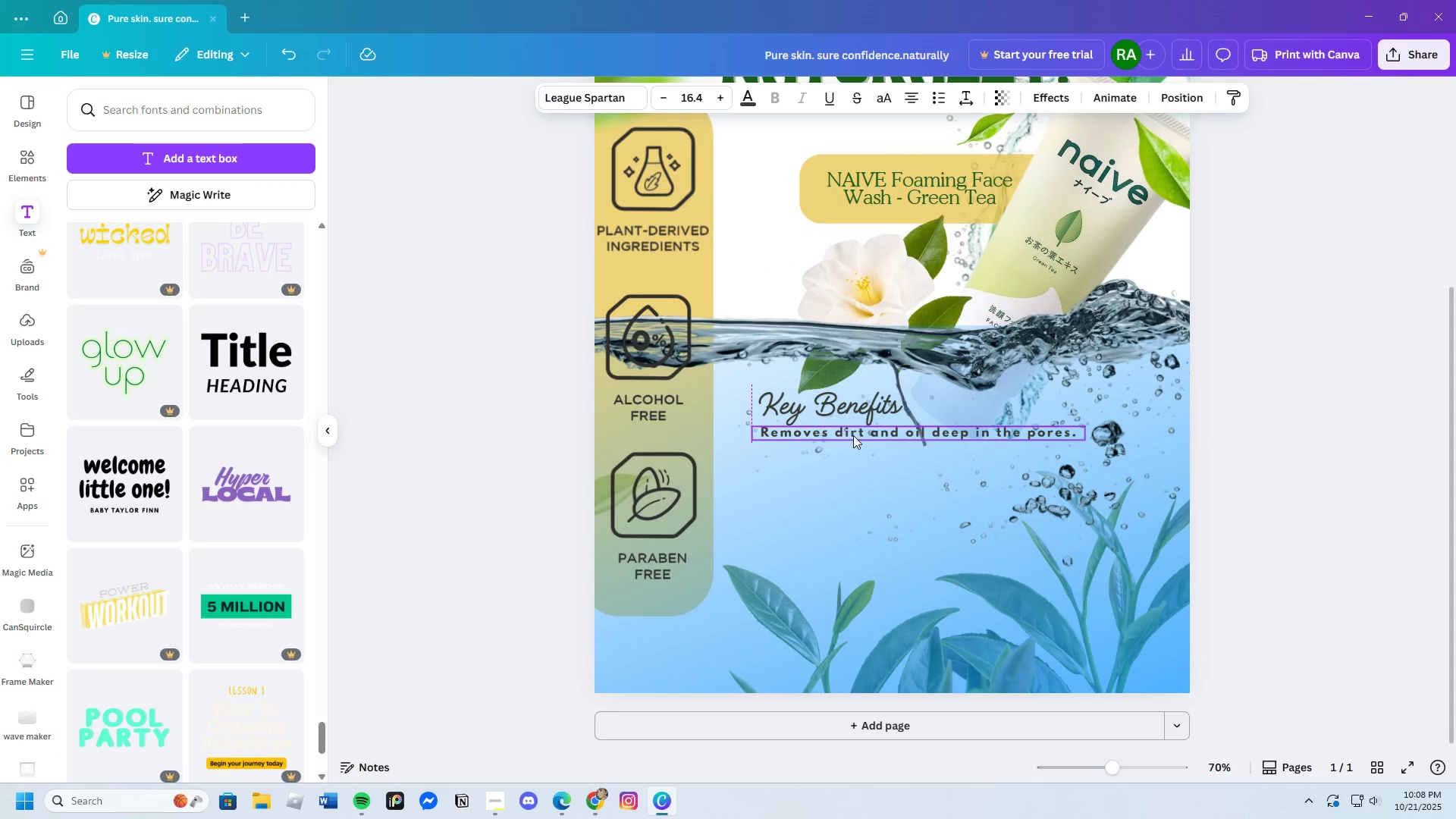 
left_click_drag(start_coordinate=[1321, 494], to_coordinate=[1317, 493])
 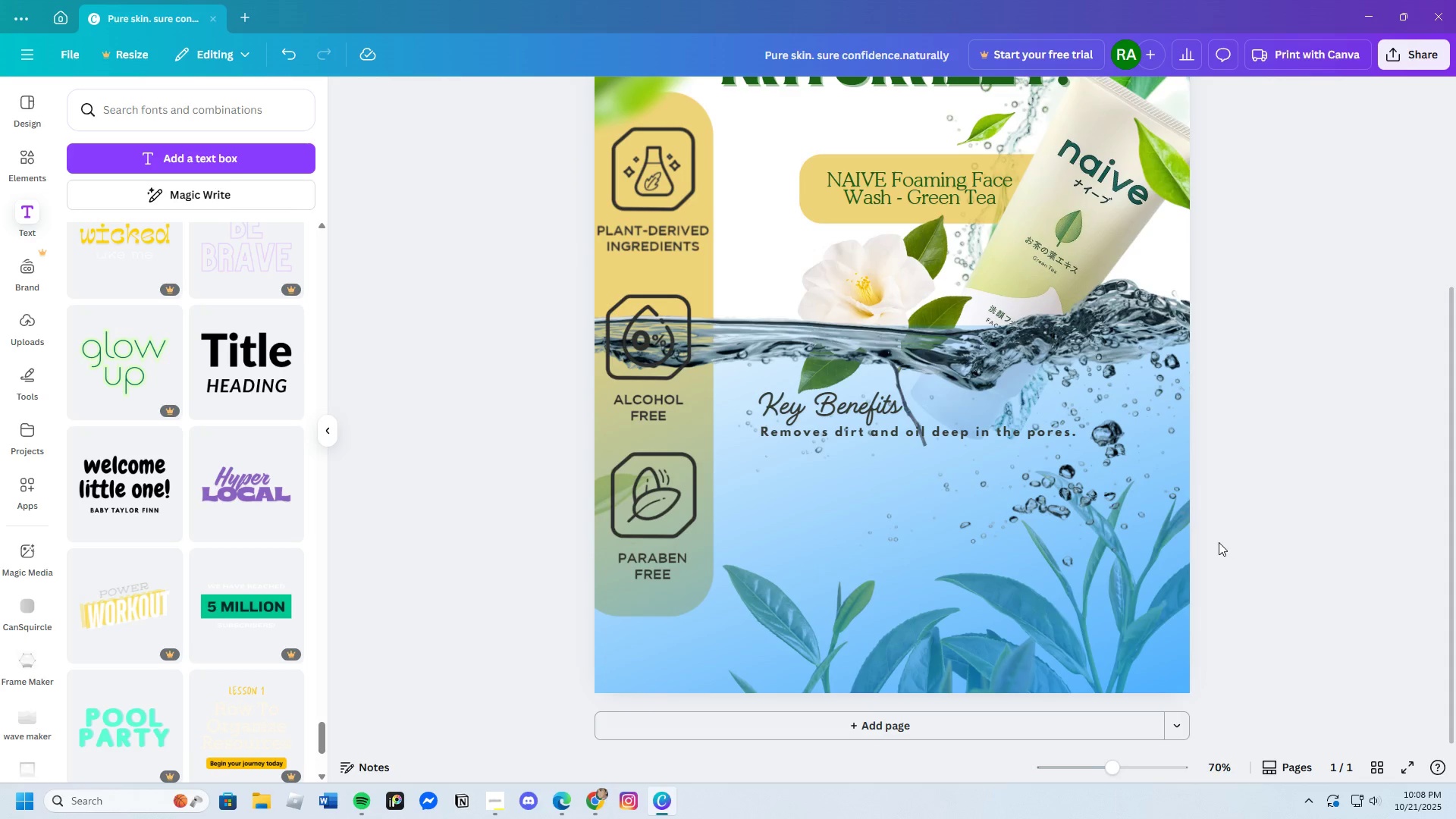 
left_click([807, 435])
 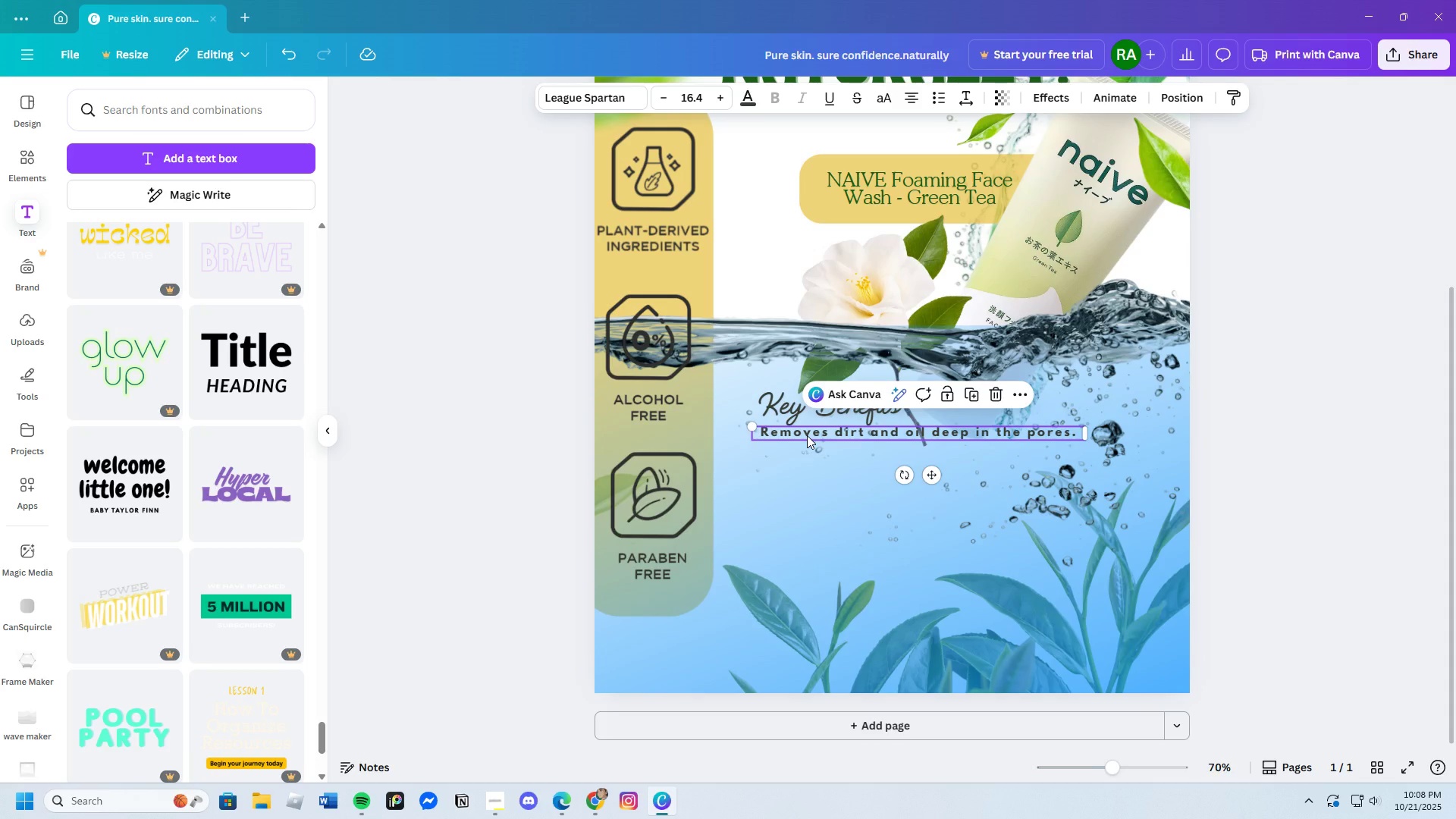 
key(Control+C)
 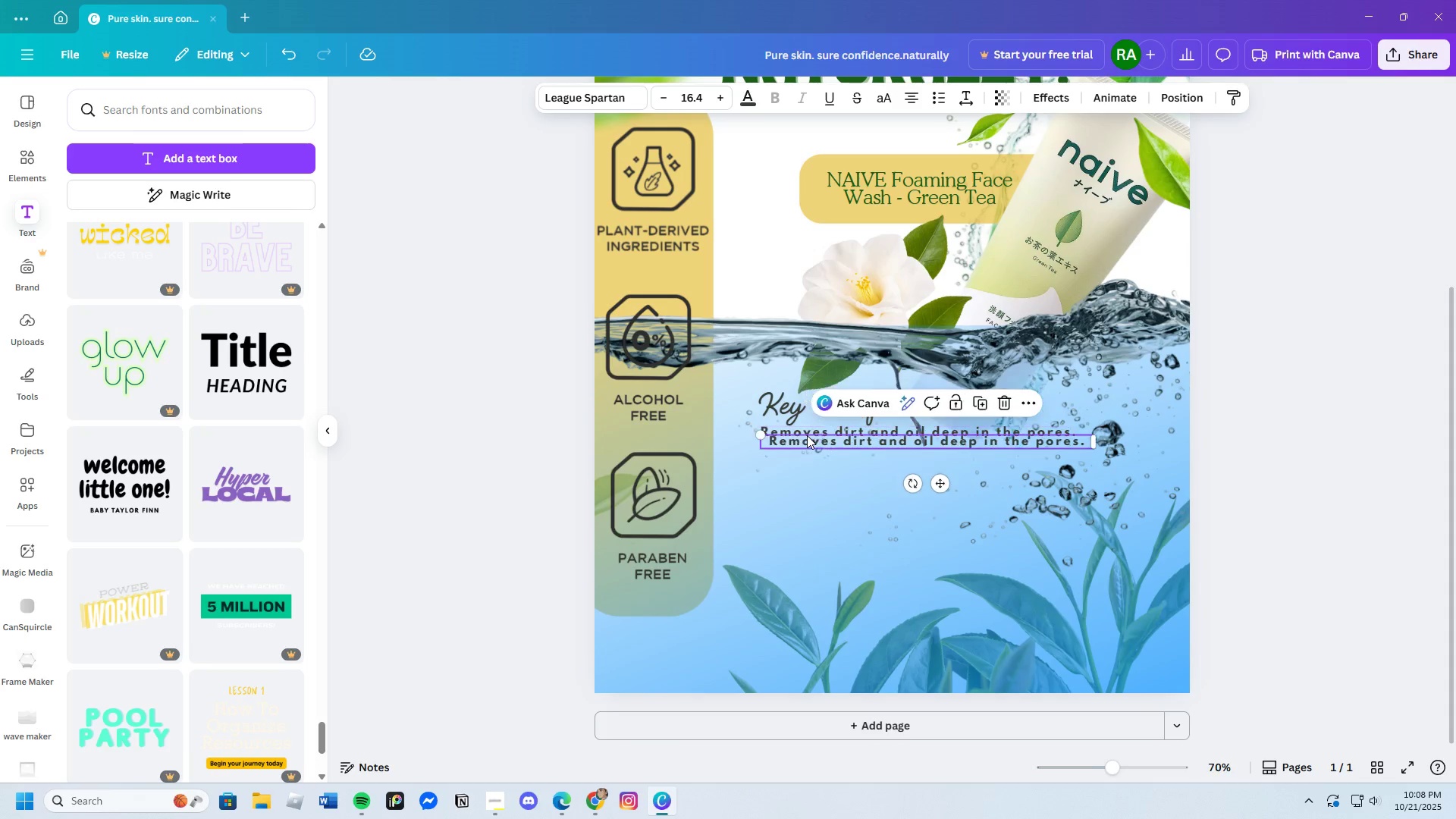 
key(Control+V)
 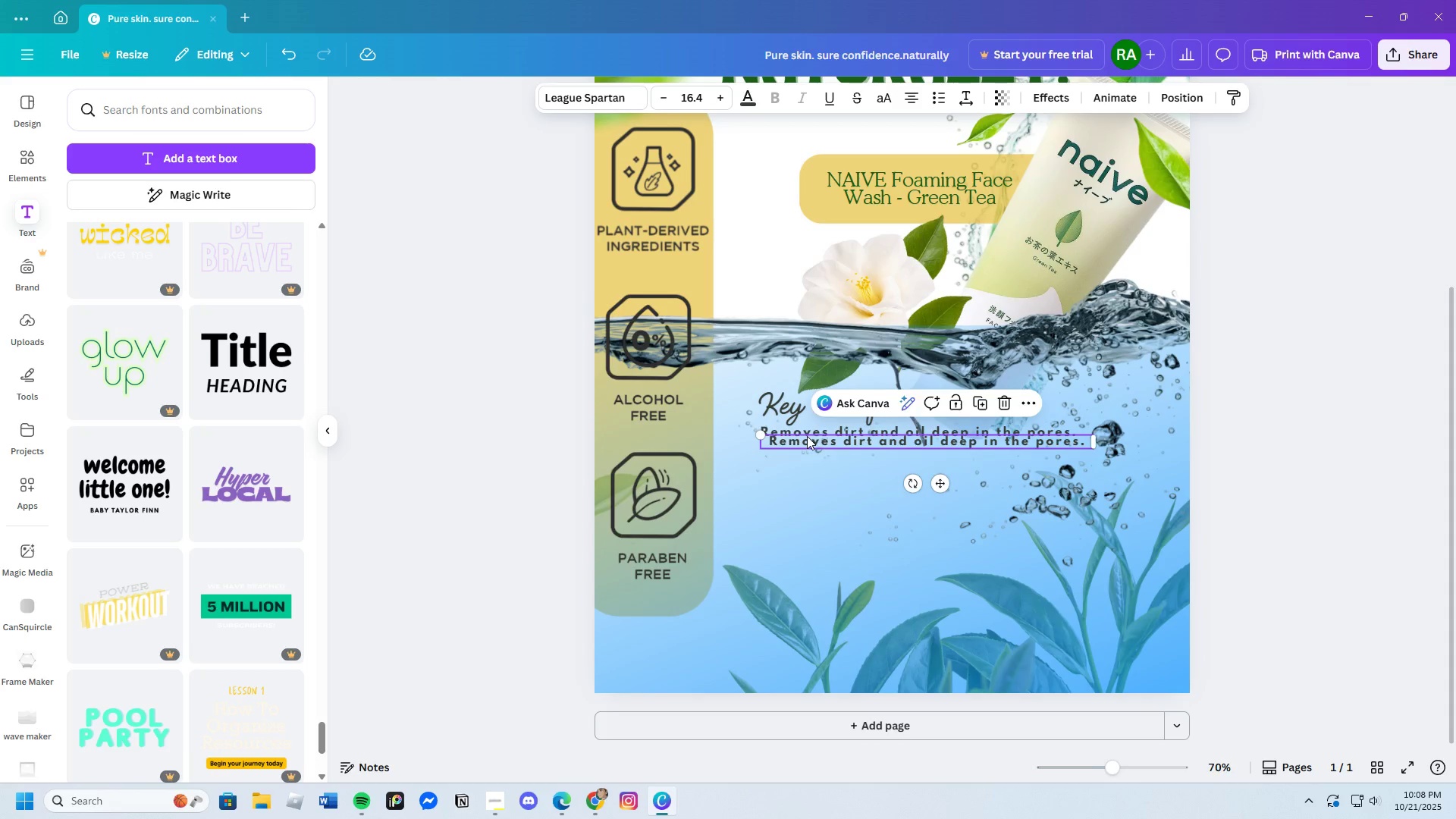 
left_click_drag(start_coordinate=[807, 435], to_coordinate=[799, 445])
 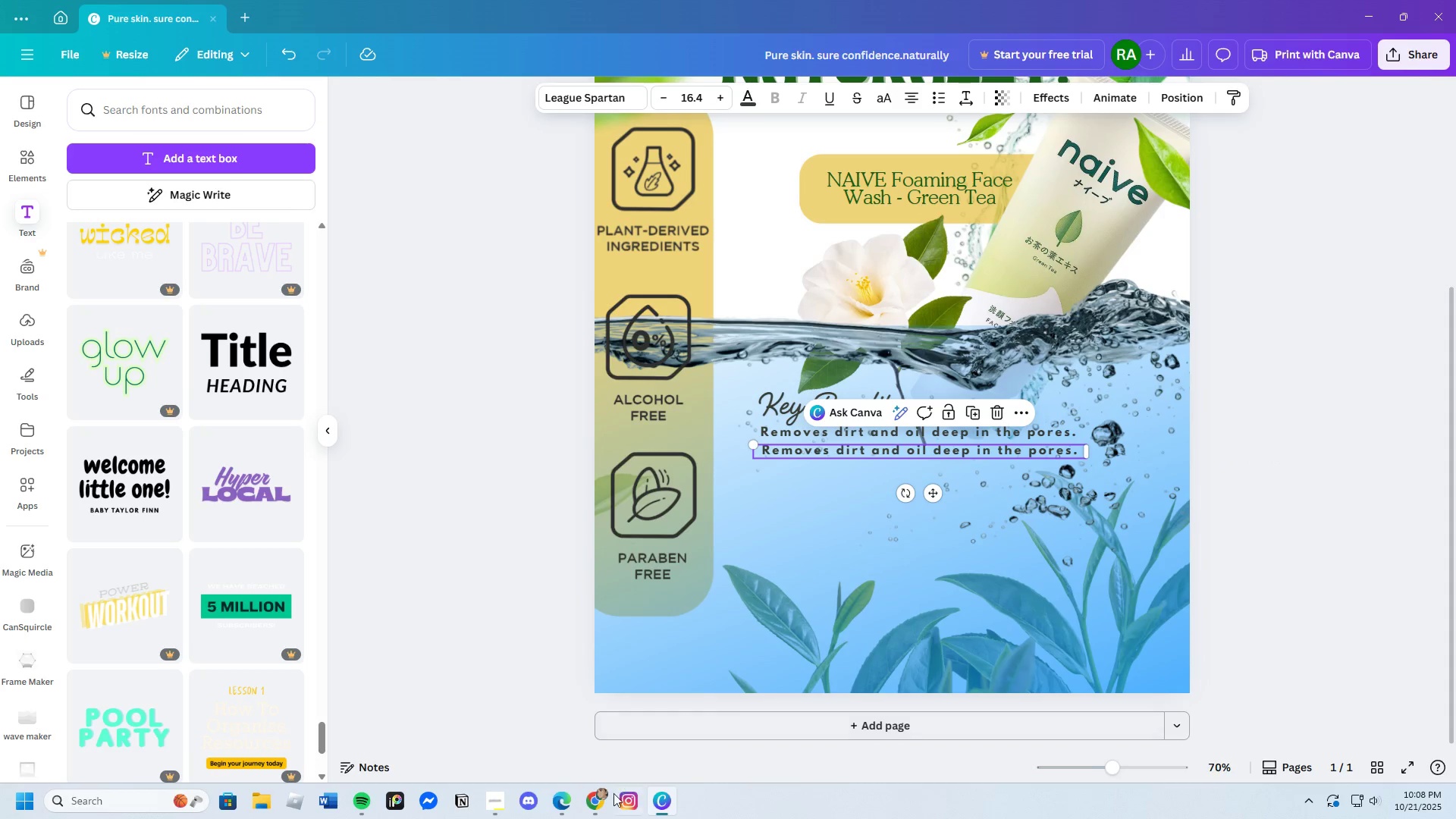 
left_click([595, 802])
 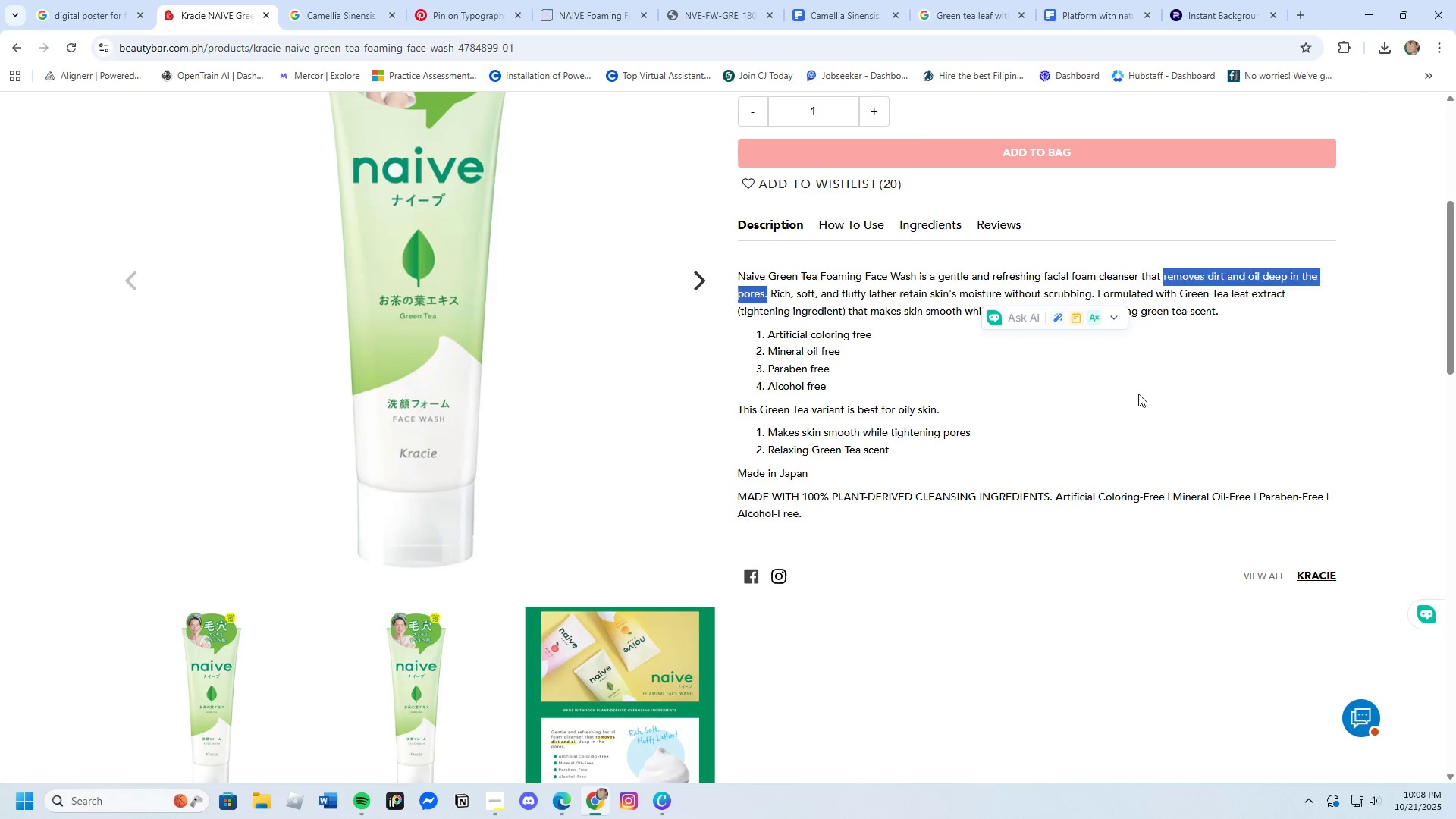 
left_click([1138, 394])
 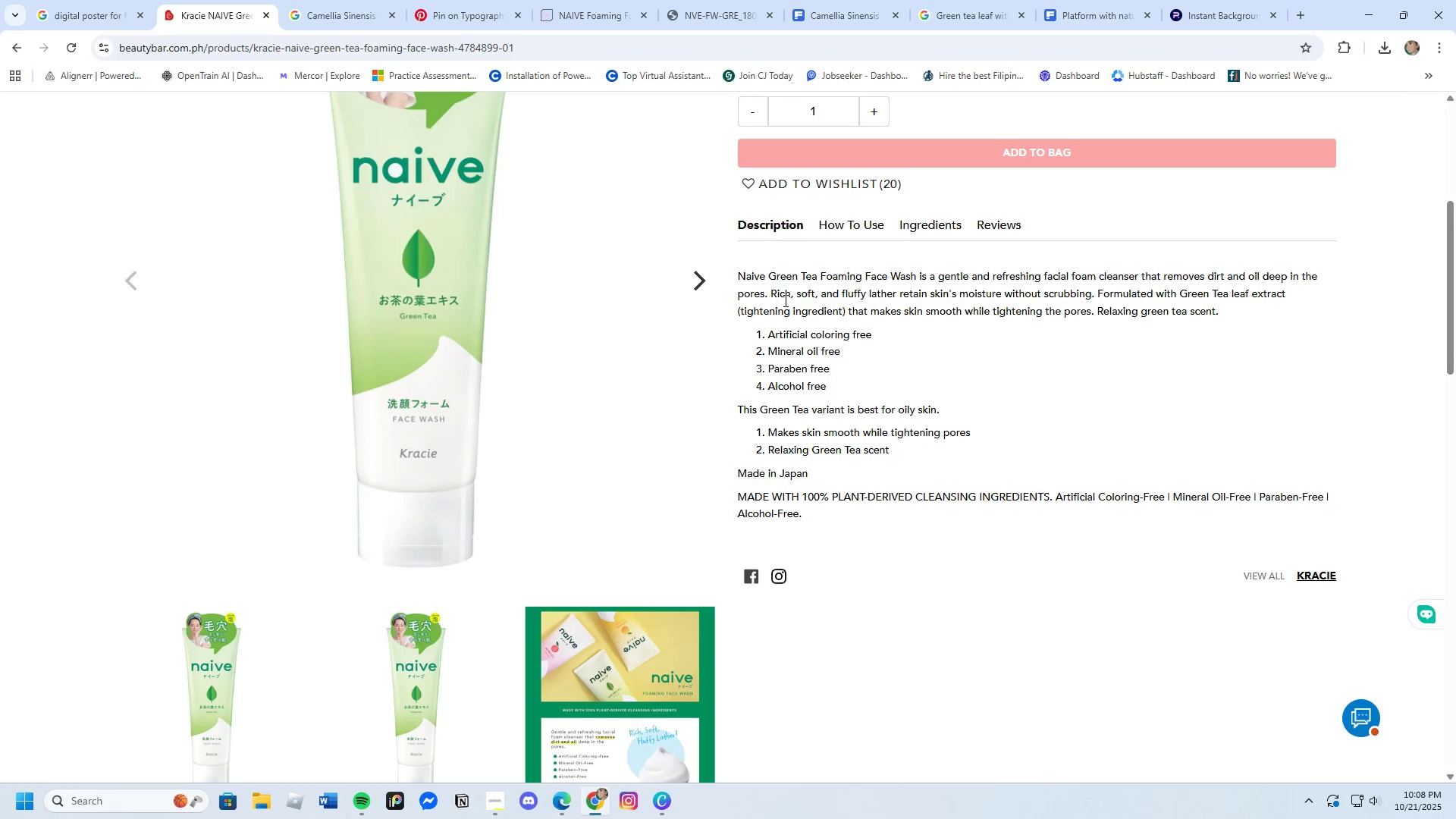 
left_click_drag(start_coordinate=[770, 291], to_coordinate=[1094, 293])
 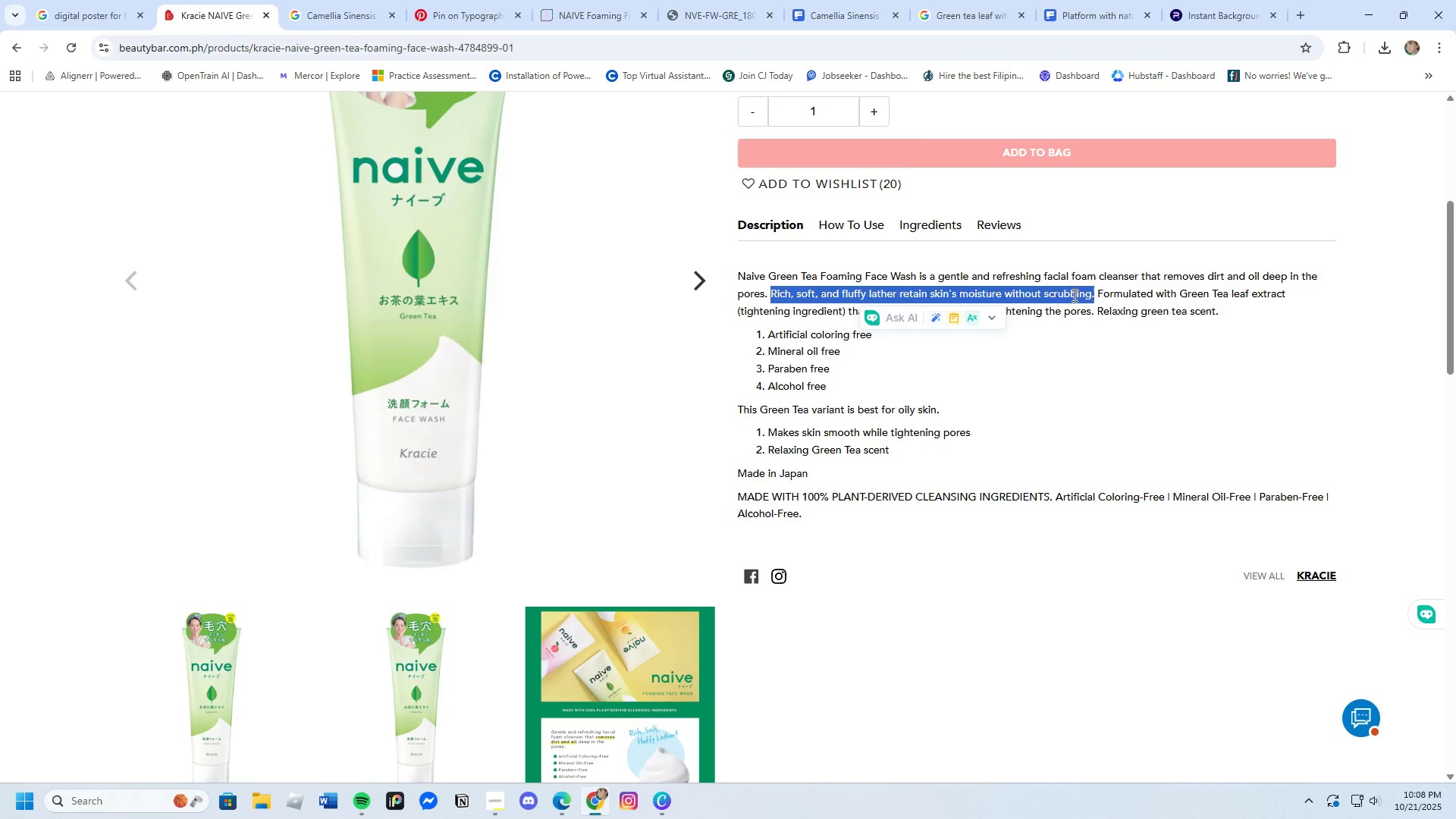 
right_click([1072, 295])
 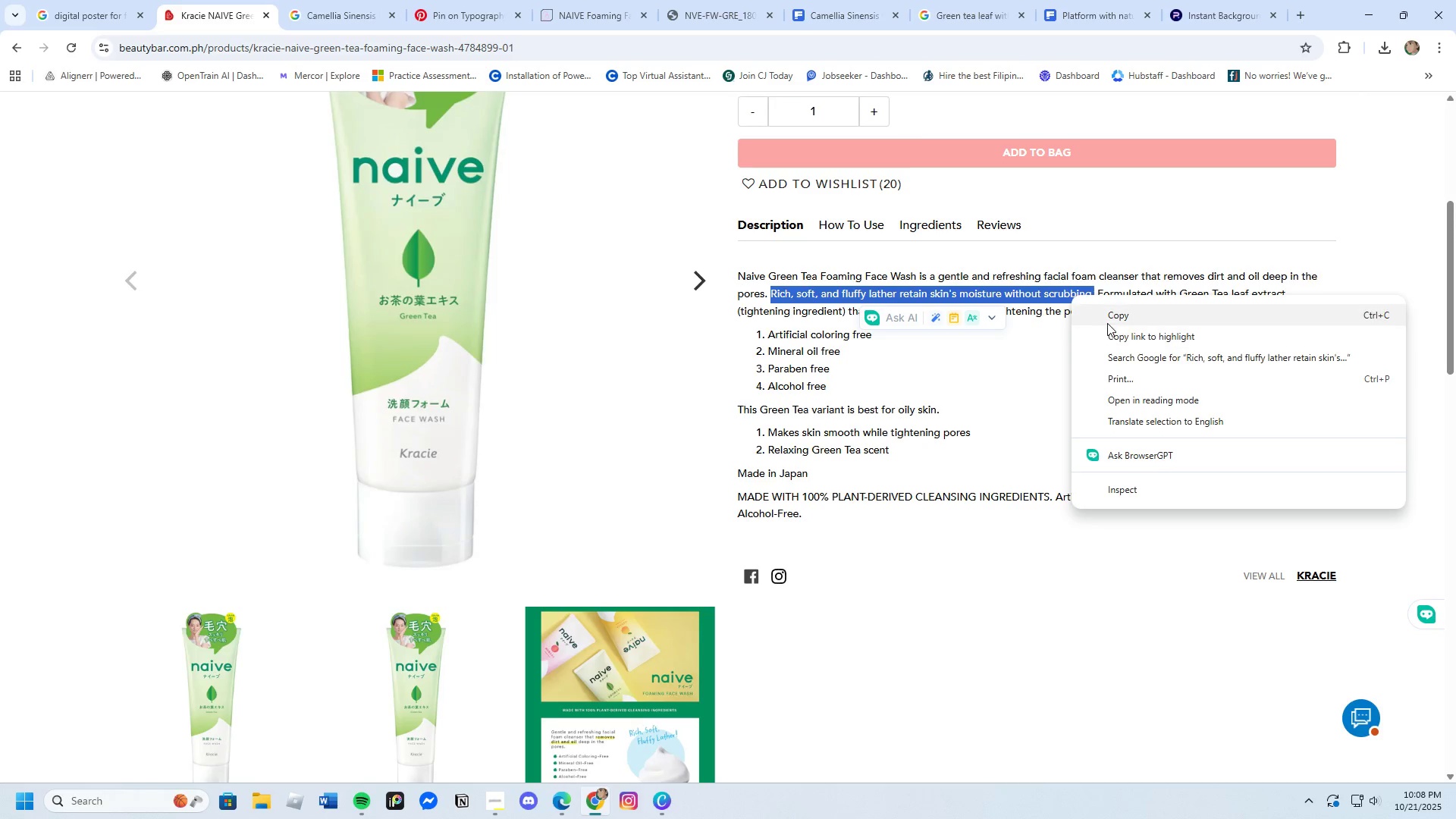 
left_click([1107, 322])
 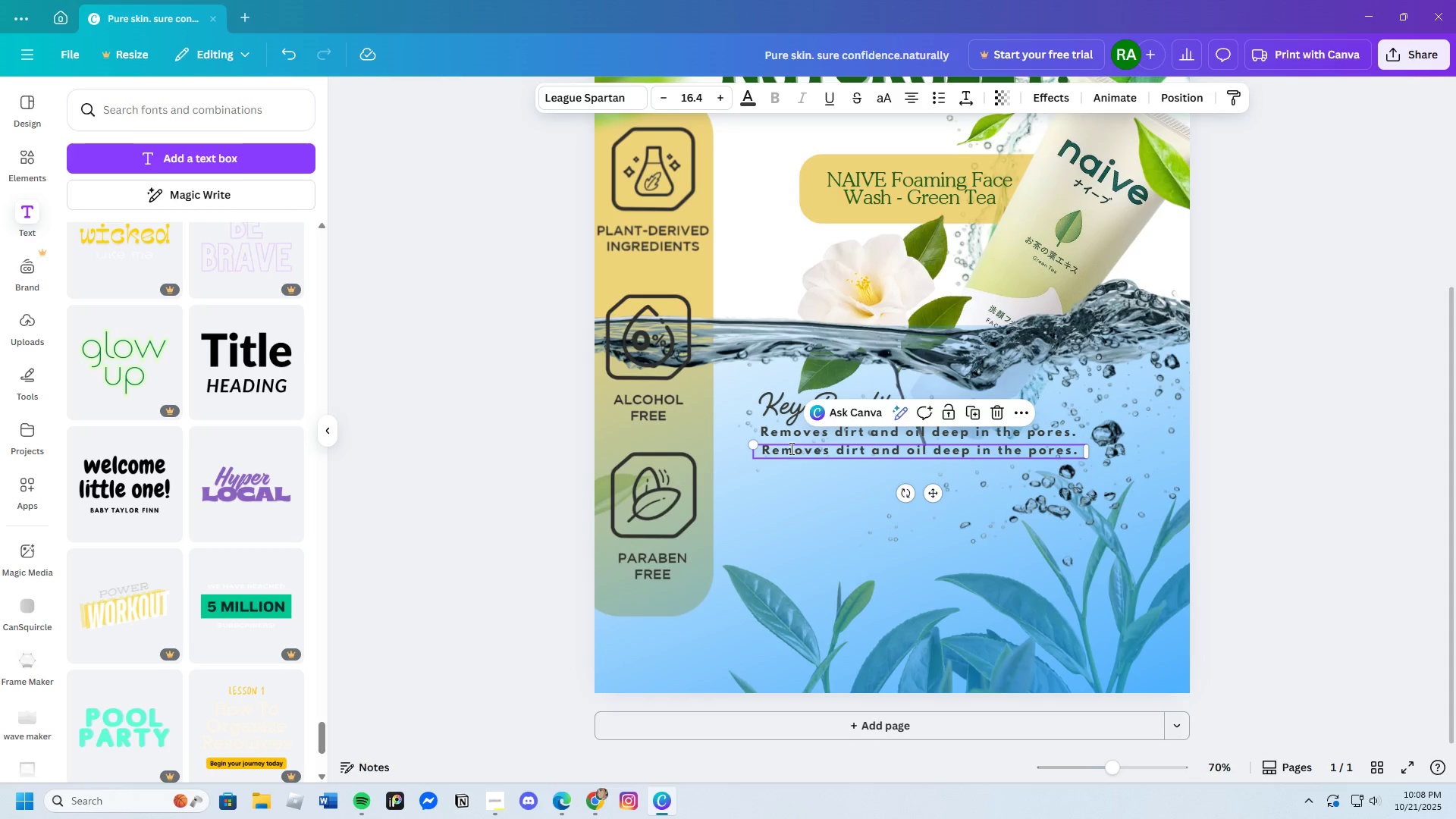 
key(Backspace)
 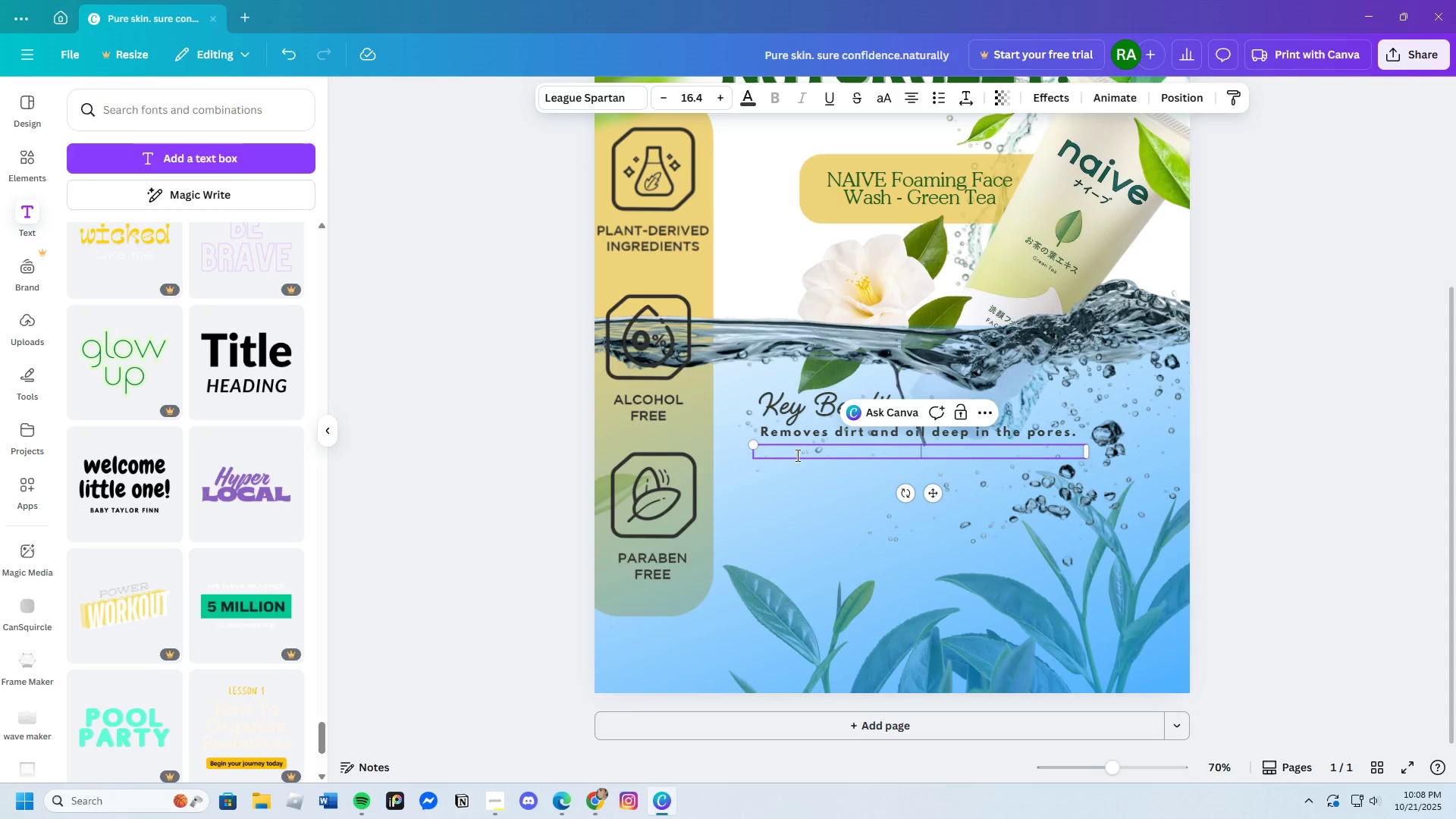 
key(Control+V)
 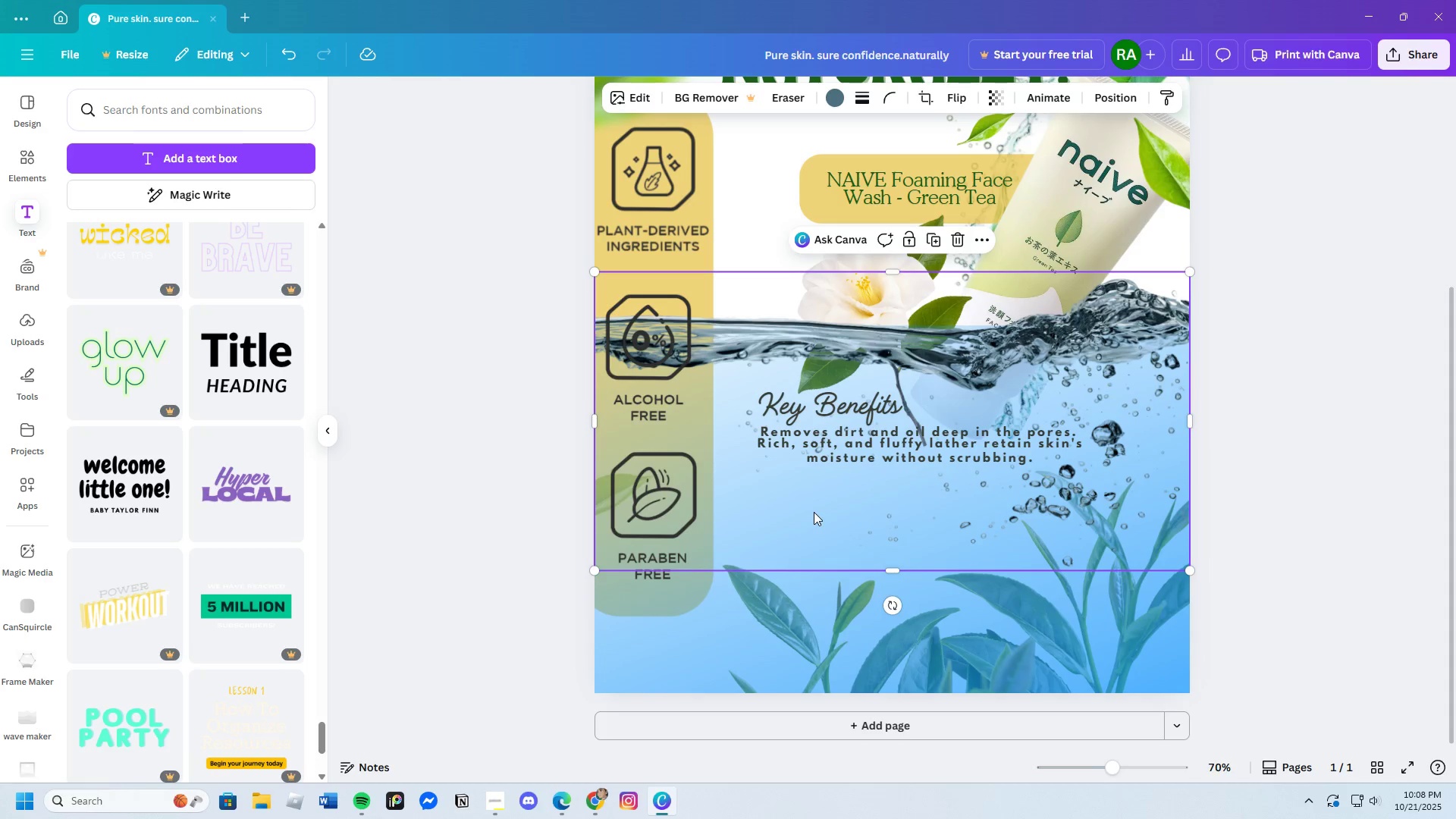 
left_click([841, 461])
 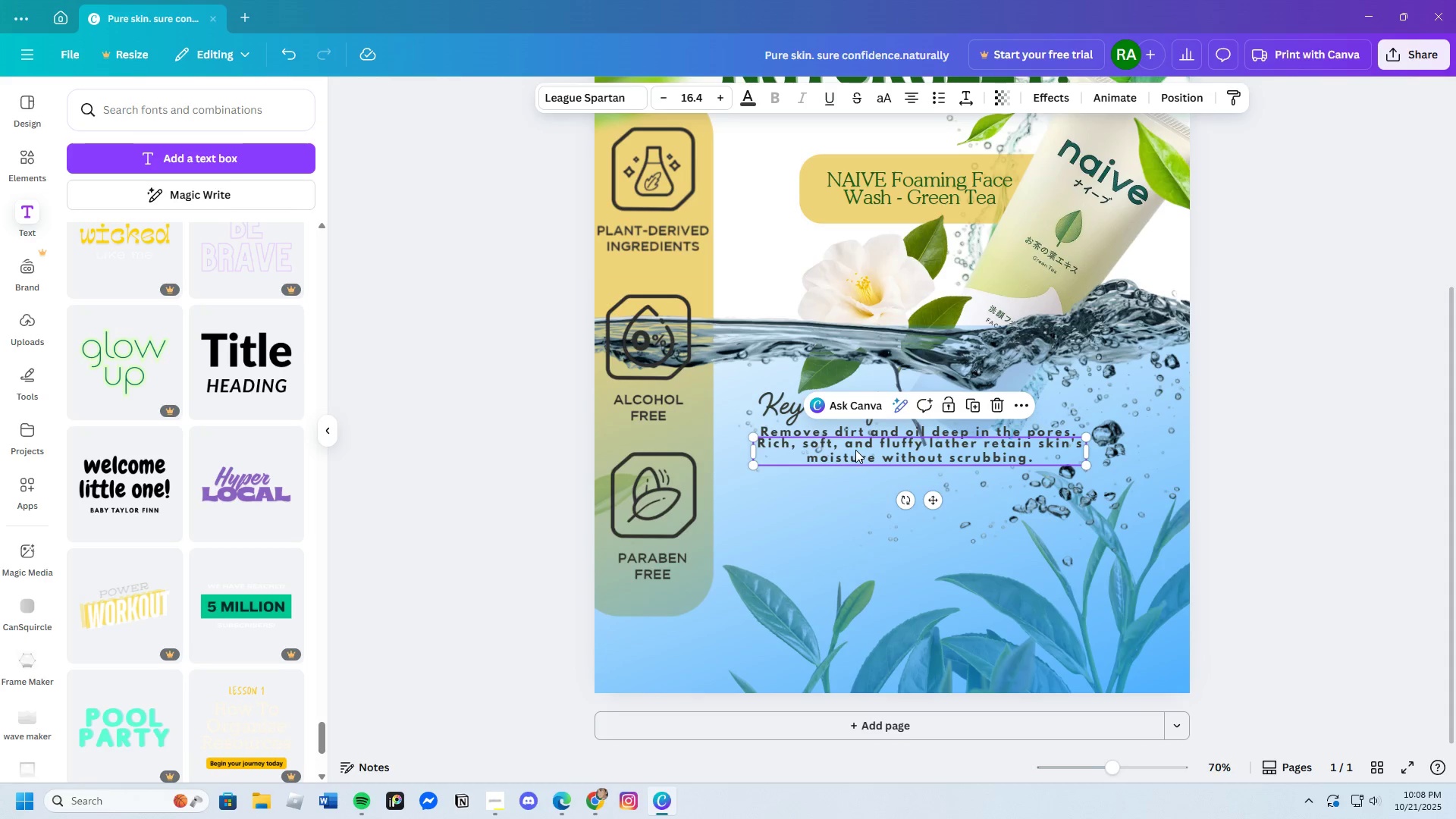 
left_click_drag(start_coordinate=[855, 449], to_coordinate=[855, 456])
 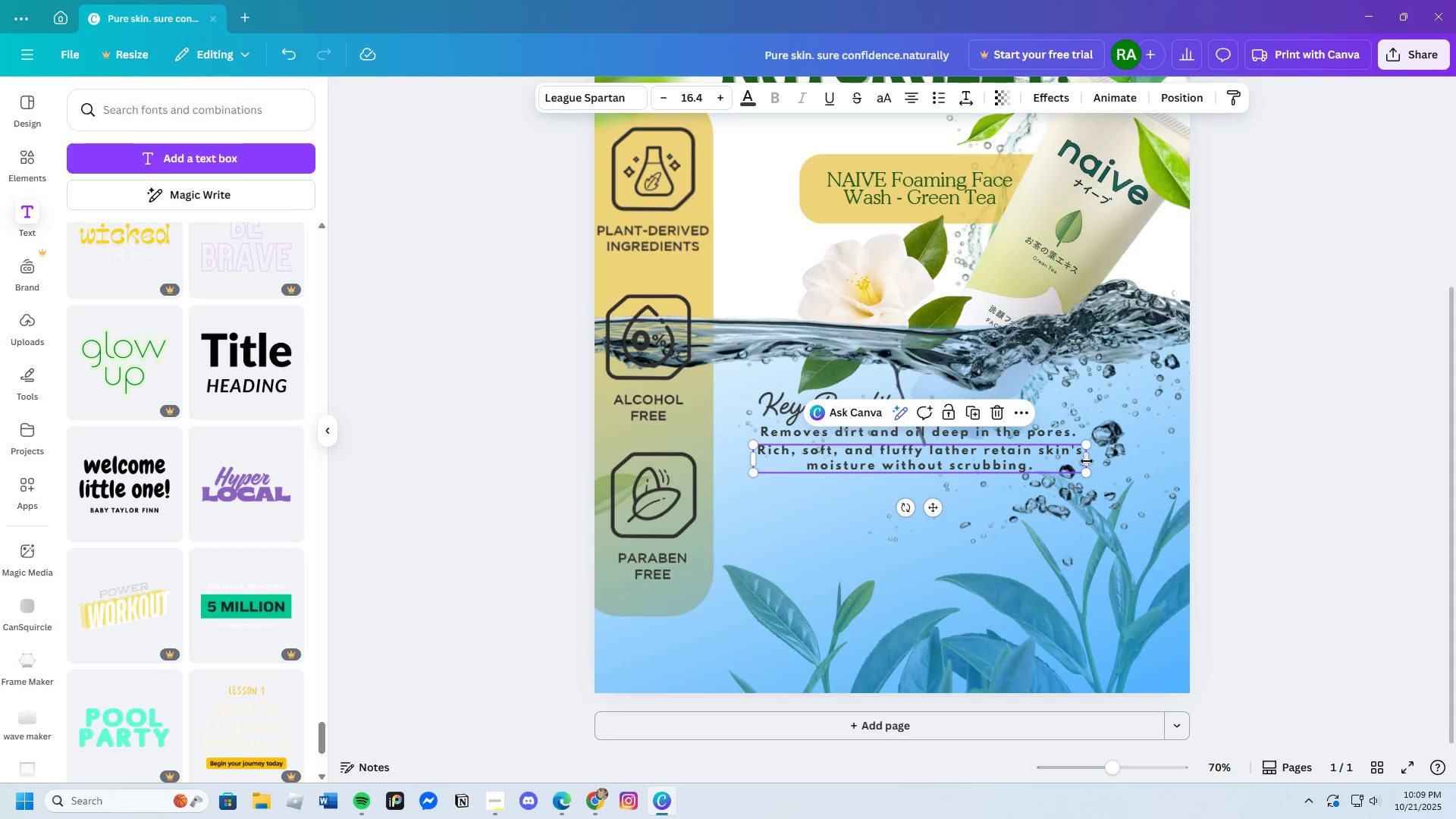 
left_click_drag(start_coordinate=[1087, 461], to_coordinate=[1092, 467])
 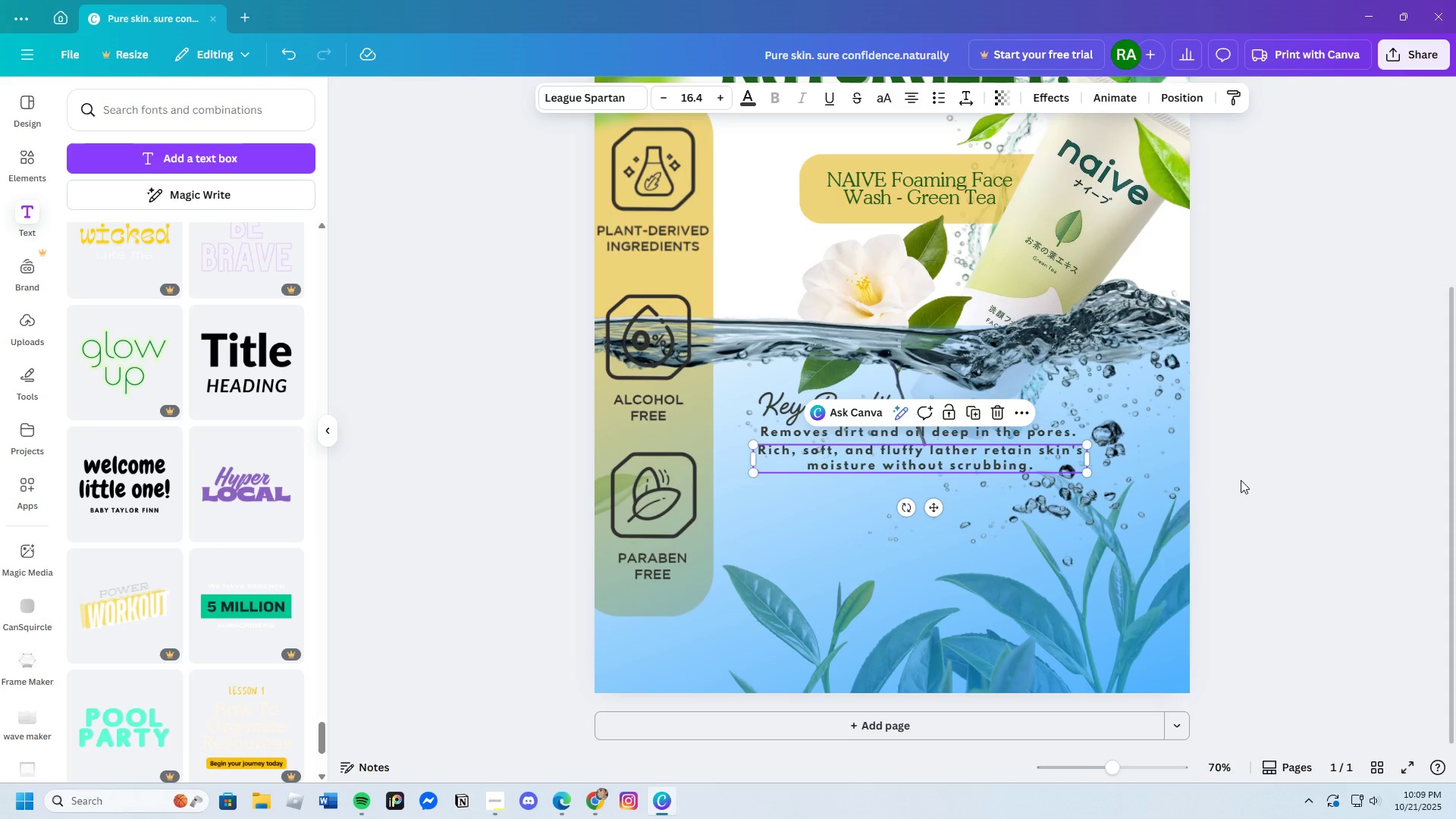 
left_click([1241, 480])
 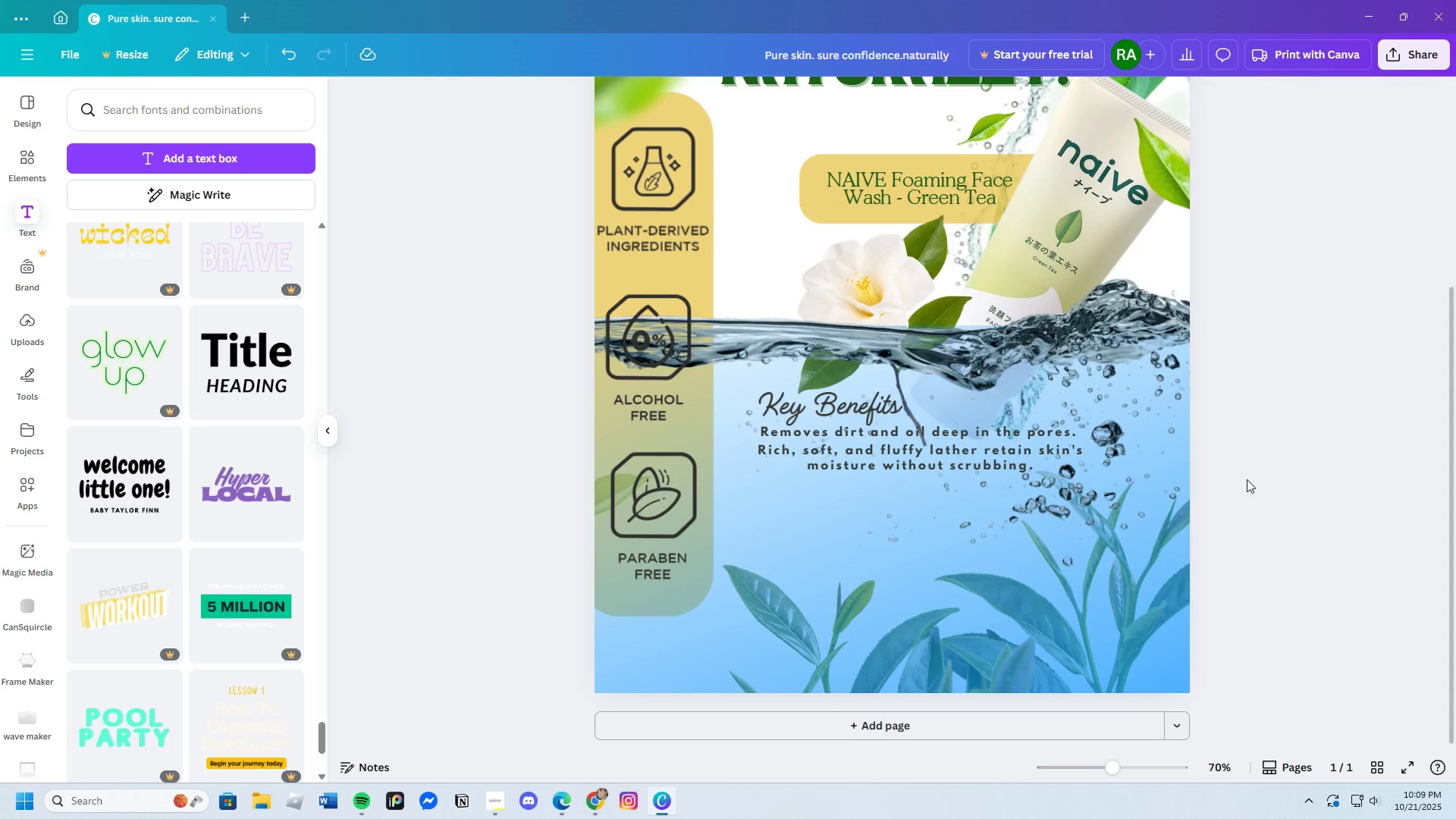 
wait(6.33)
 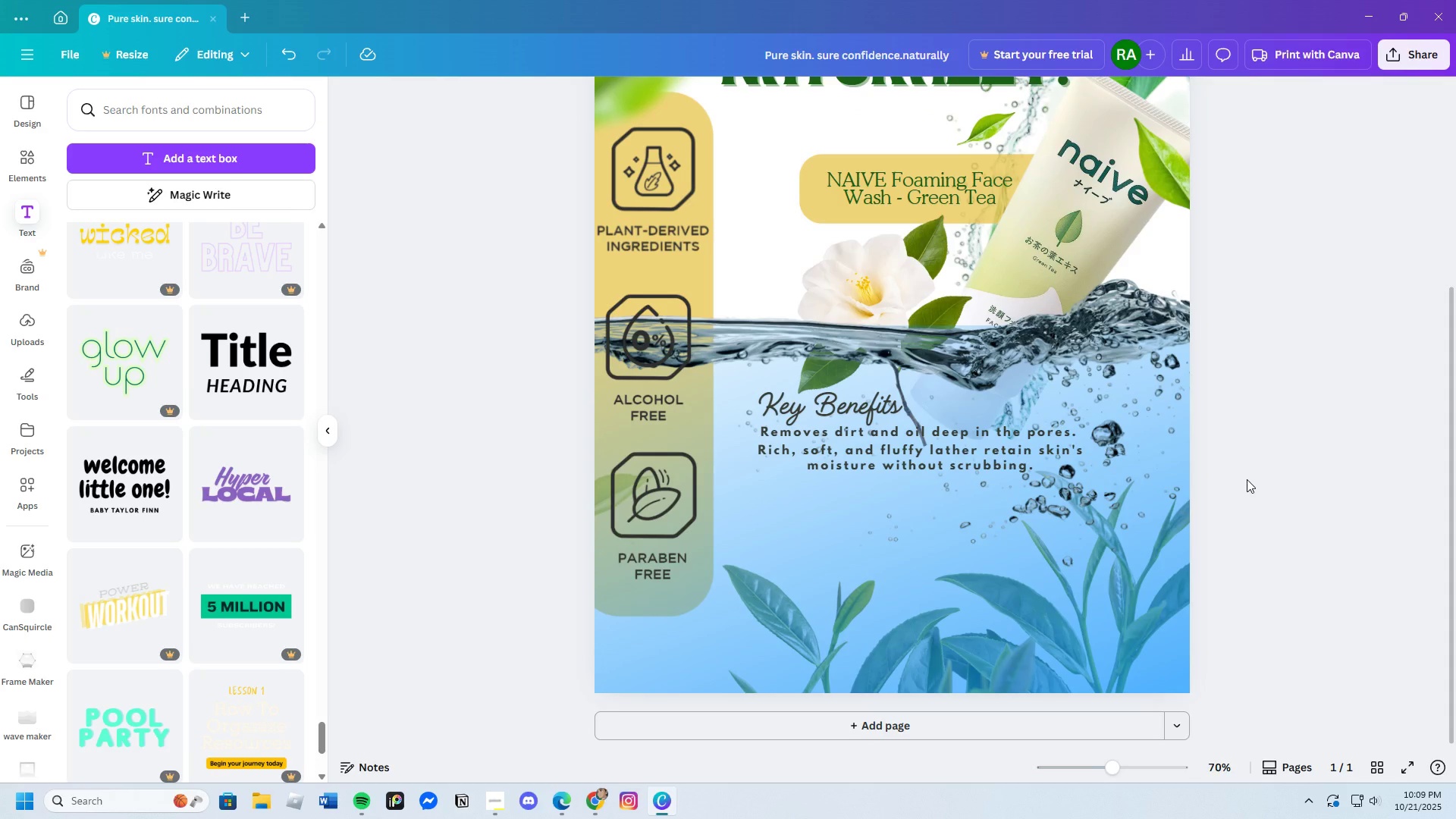 
left_click_drag(start_coordinate=[813, 413], to_coordinate=[814, 407])
 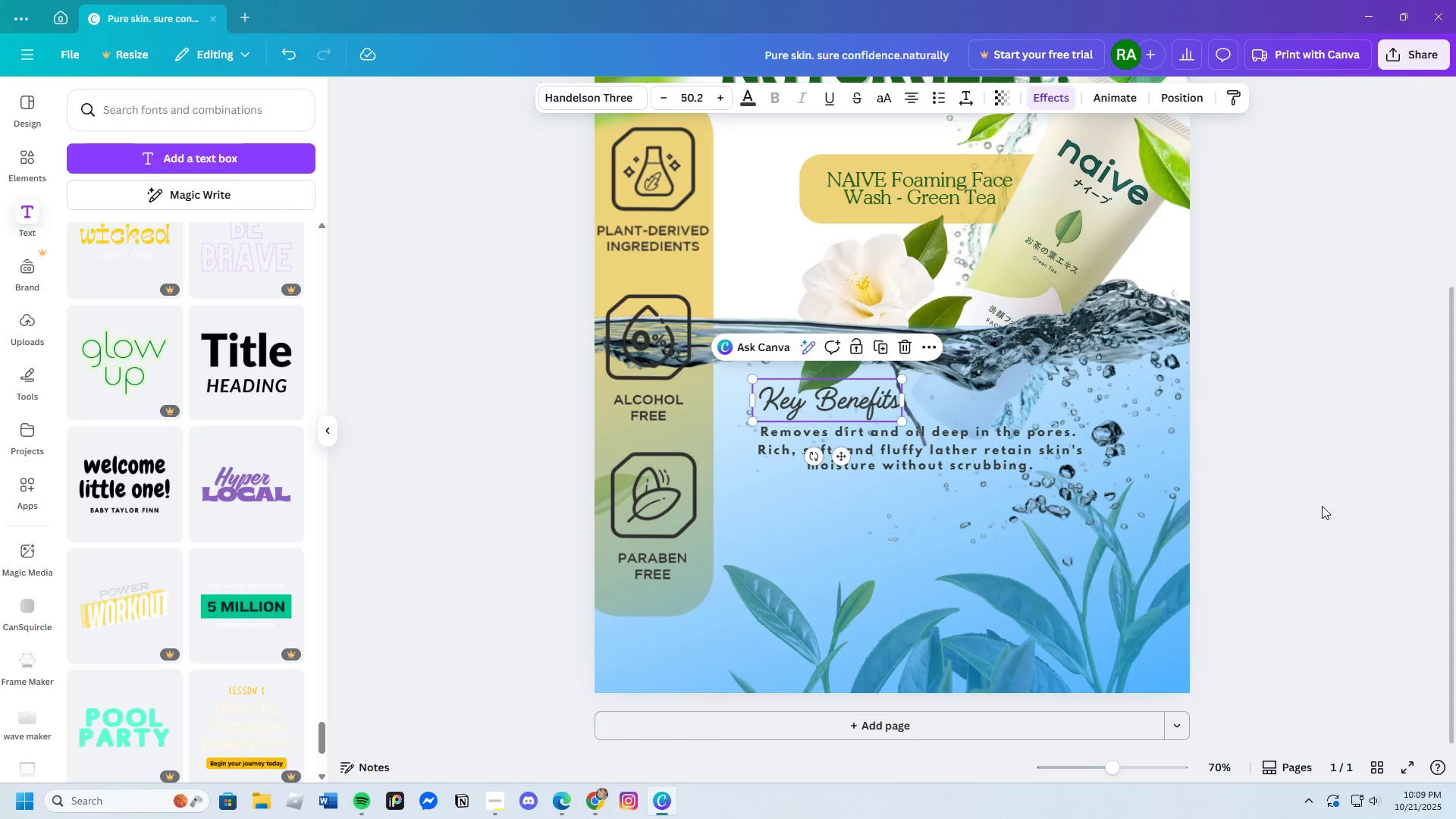 
left_click([1322, 506])
 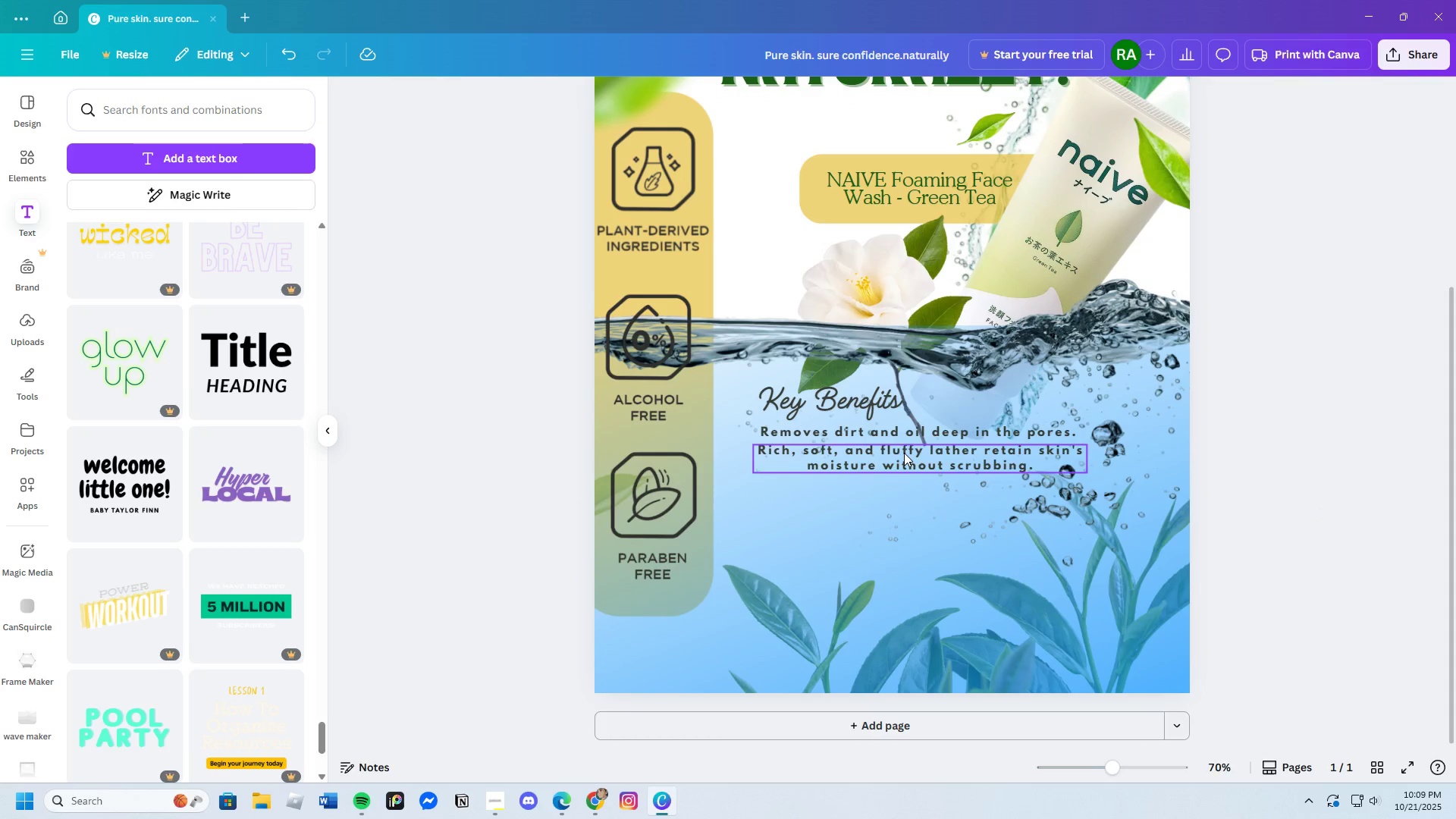 
left_click_drag(start_coordinate=[907, 435], to_coordinate=[902, 435])
 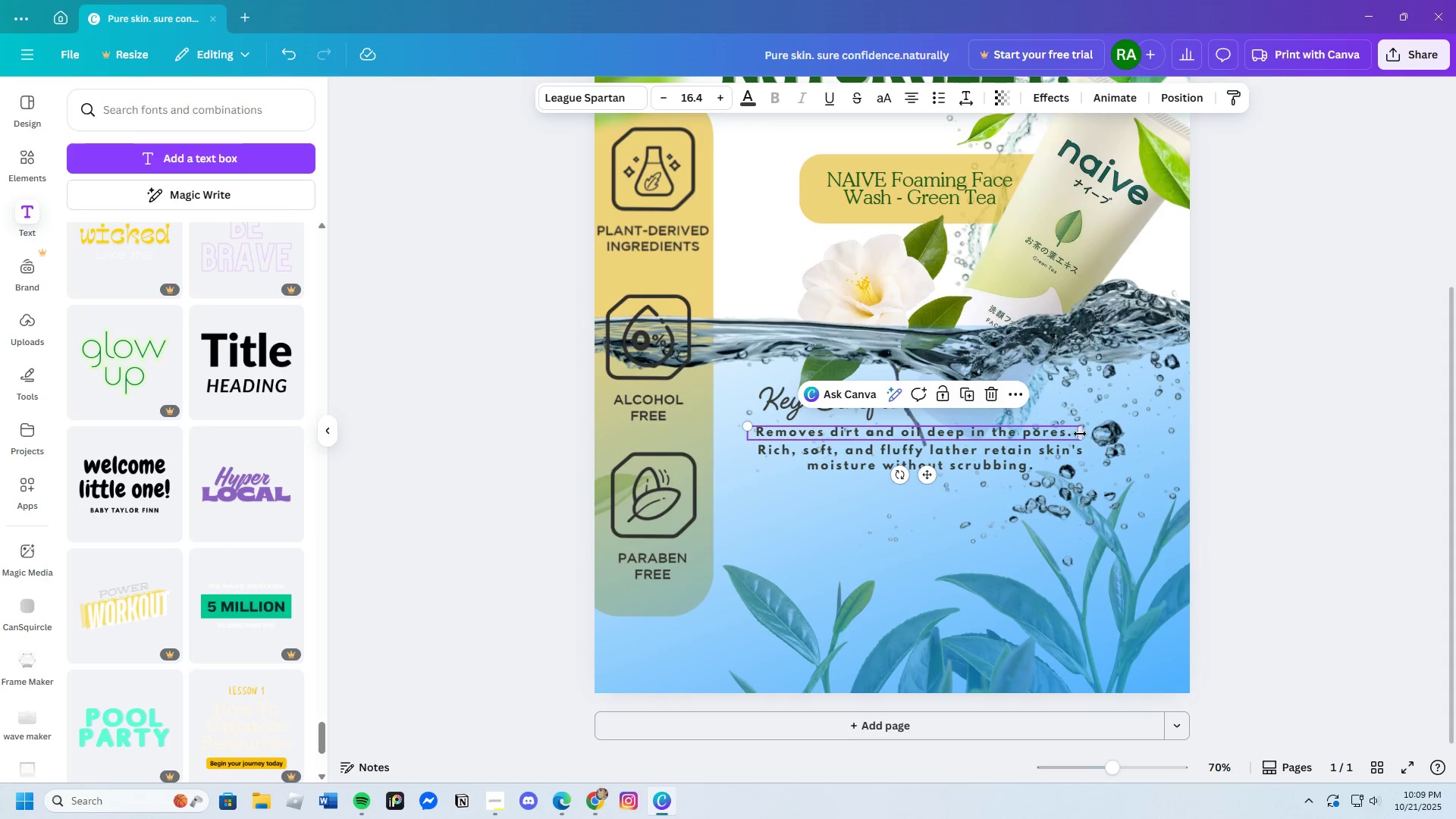 
left_click_drag(start_coordinate=[1080, 433], to_coordinate=[1074, 434])
 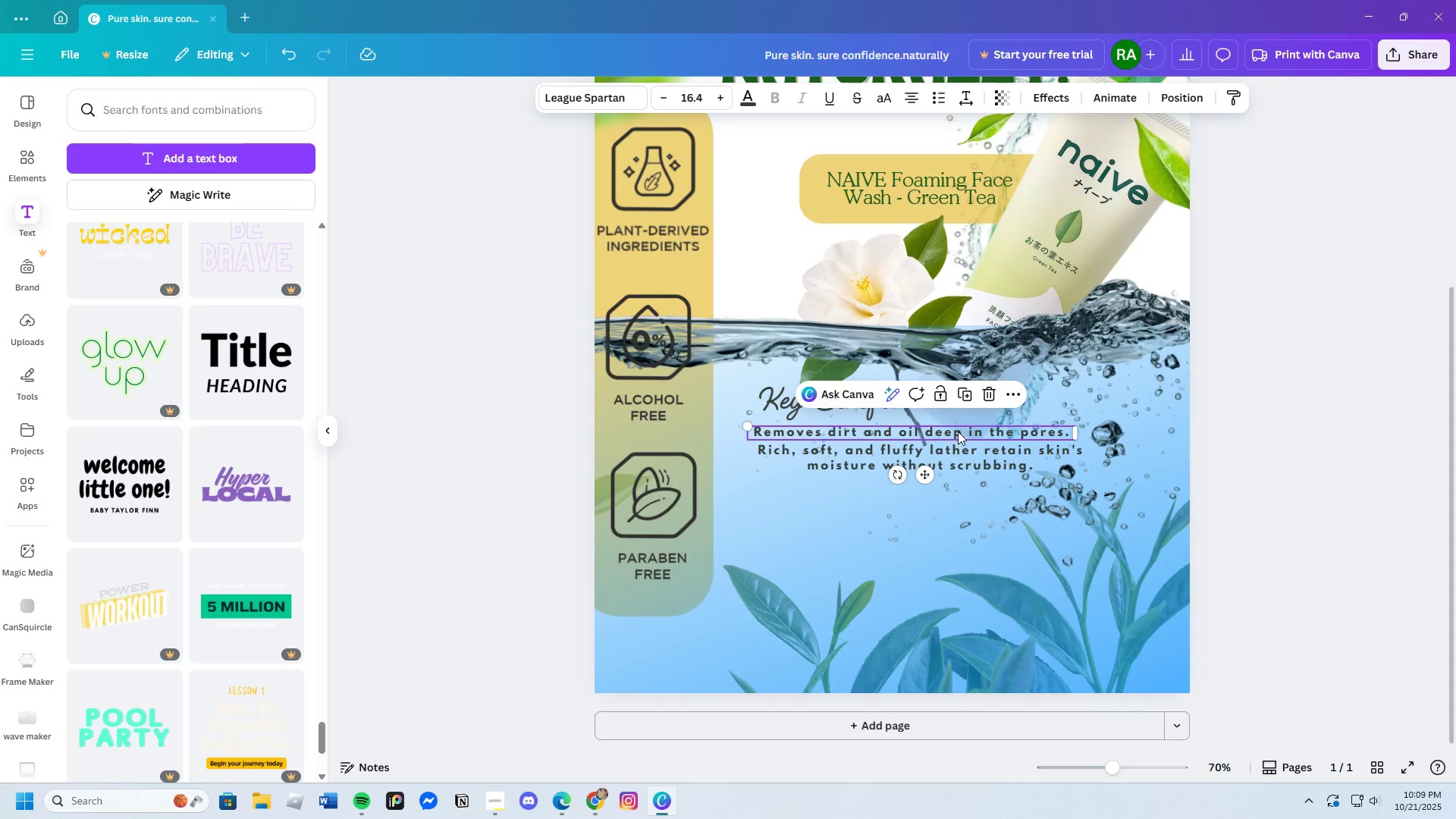 
left_click_drag(start_coordinate=[958, 431], to_coordinate=[962, 431])
 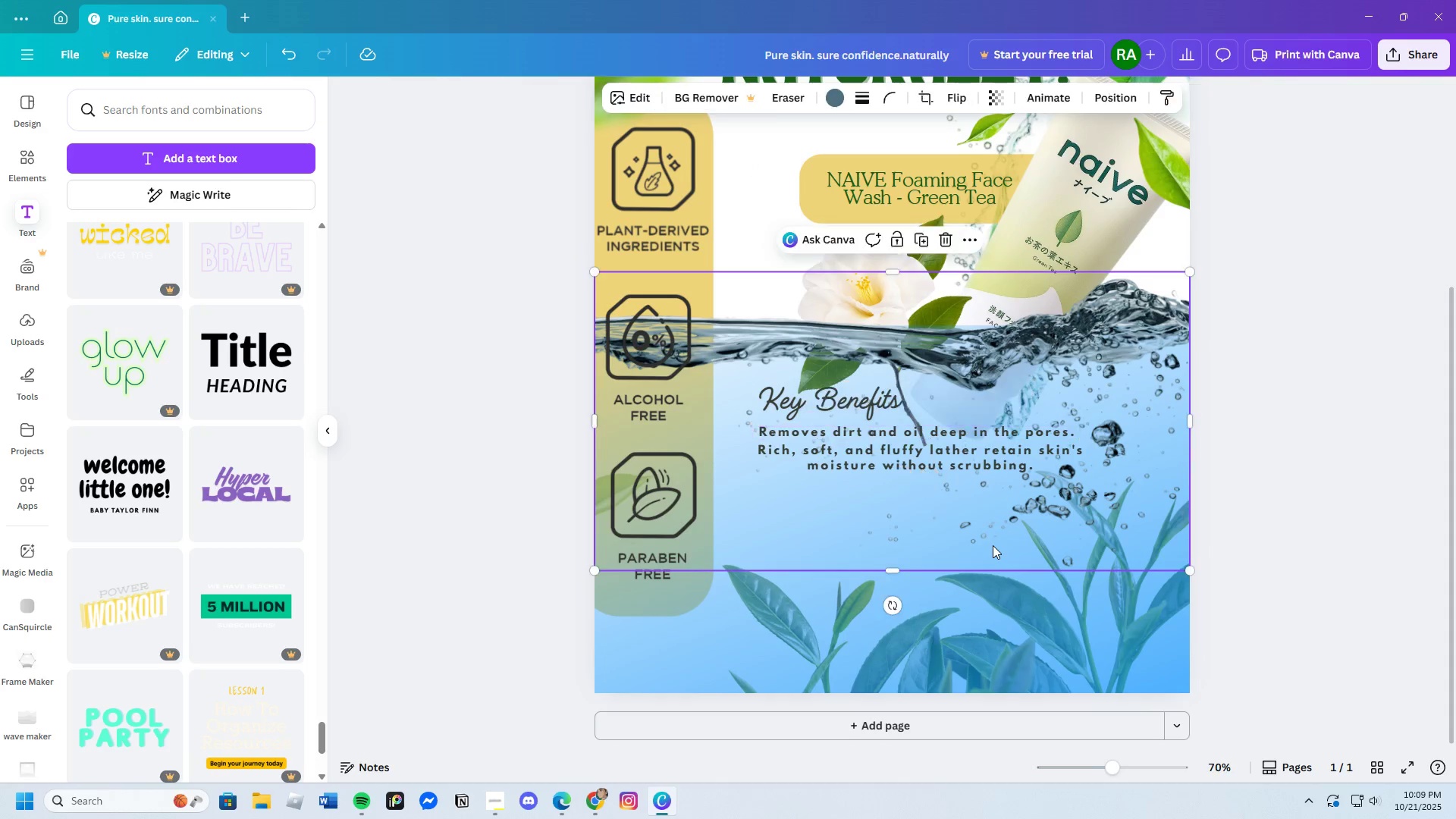 
left_click([993, 545])
 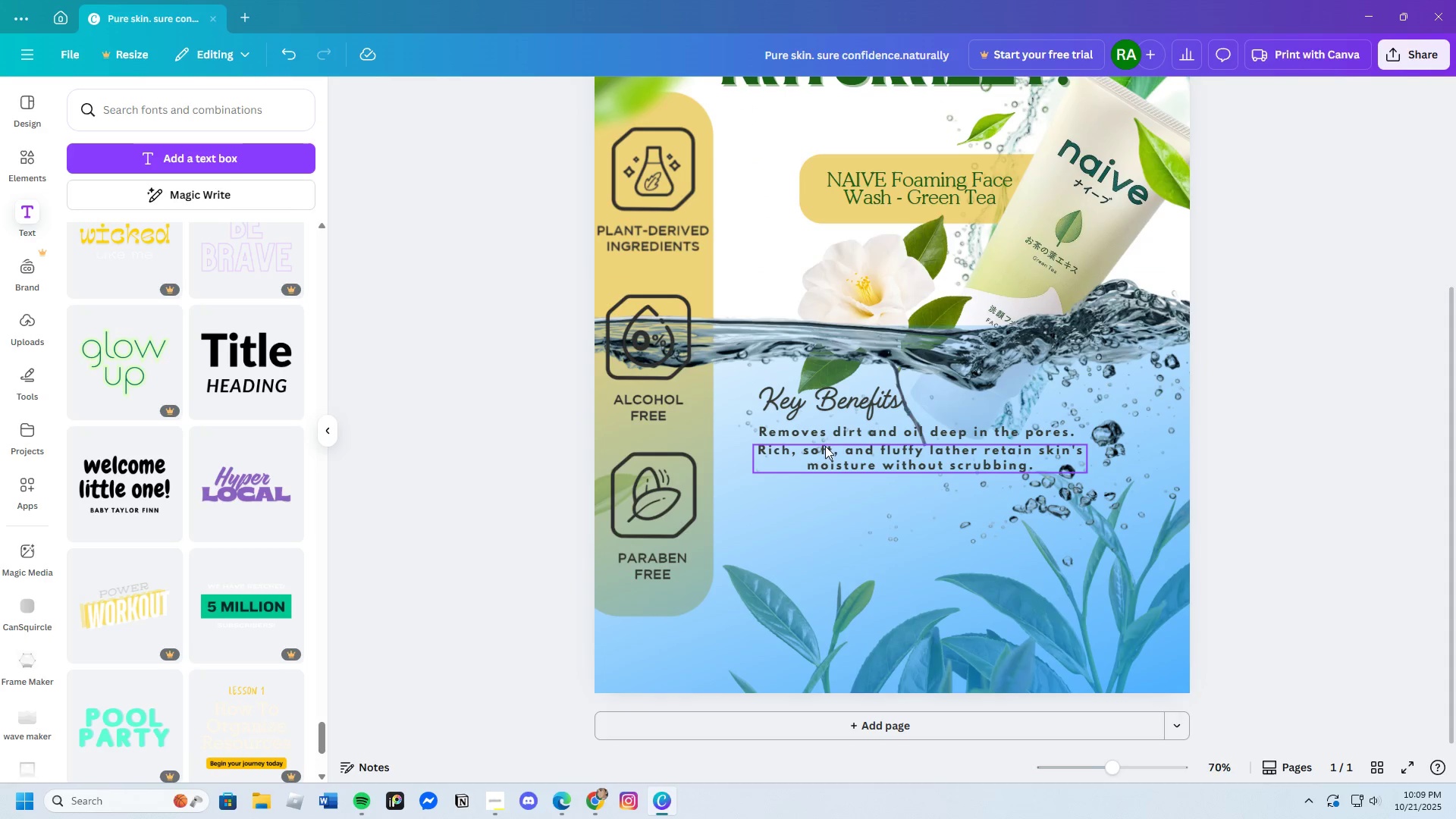 
left_click([831, 453])
 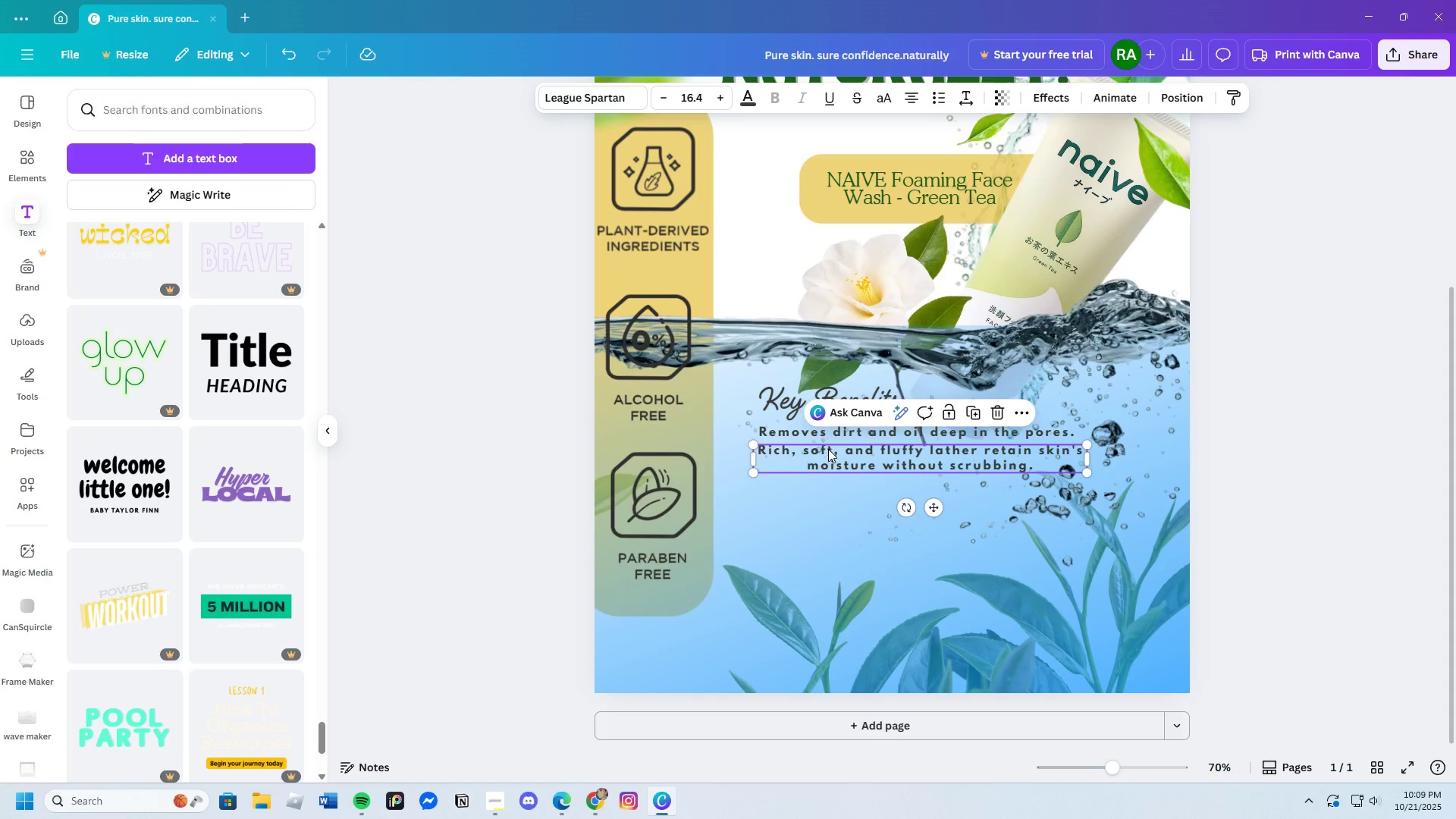 
left_click_drag(start_coordinate=[827, 450], to_coordinate=[831, 448])
 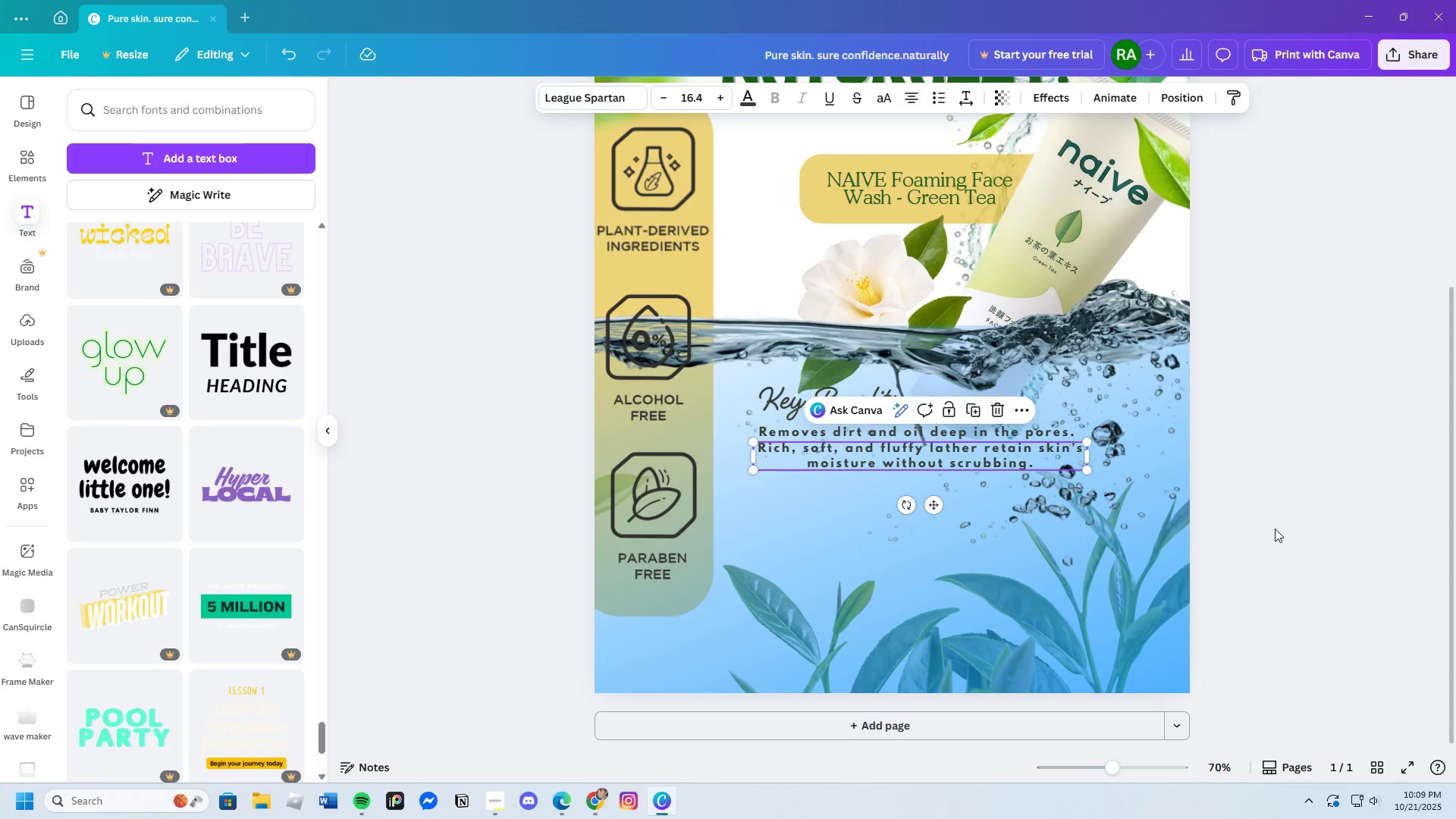 
left_click([1275, 529])
 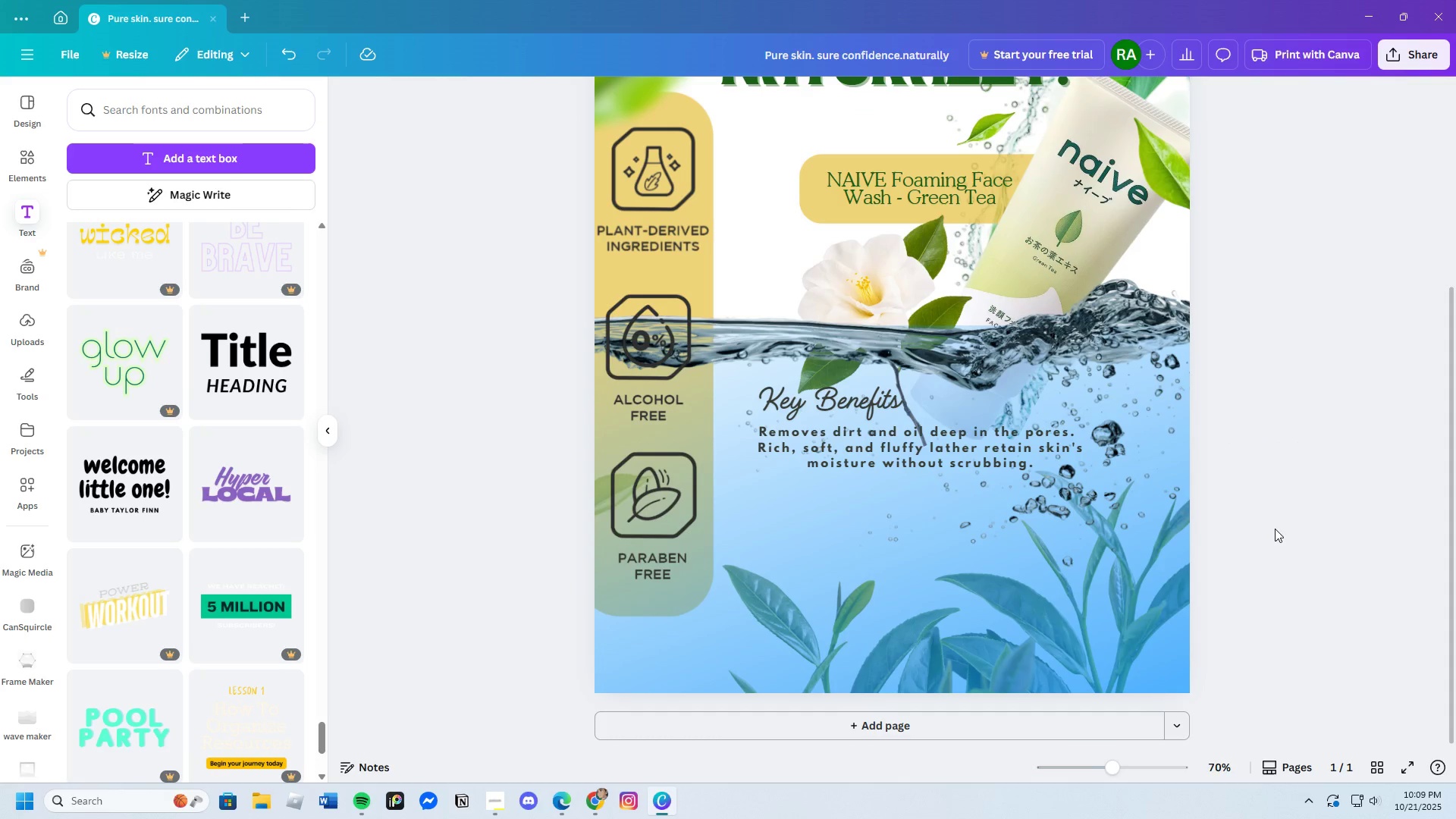 
scroll: coordinate [1263, 577], scroll_direction: up, amount: 3.0
 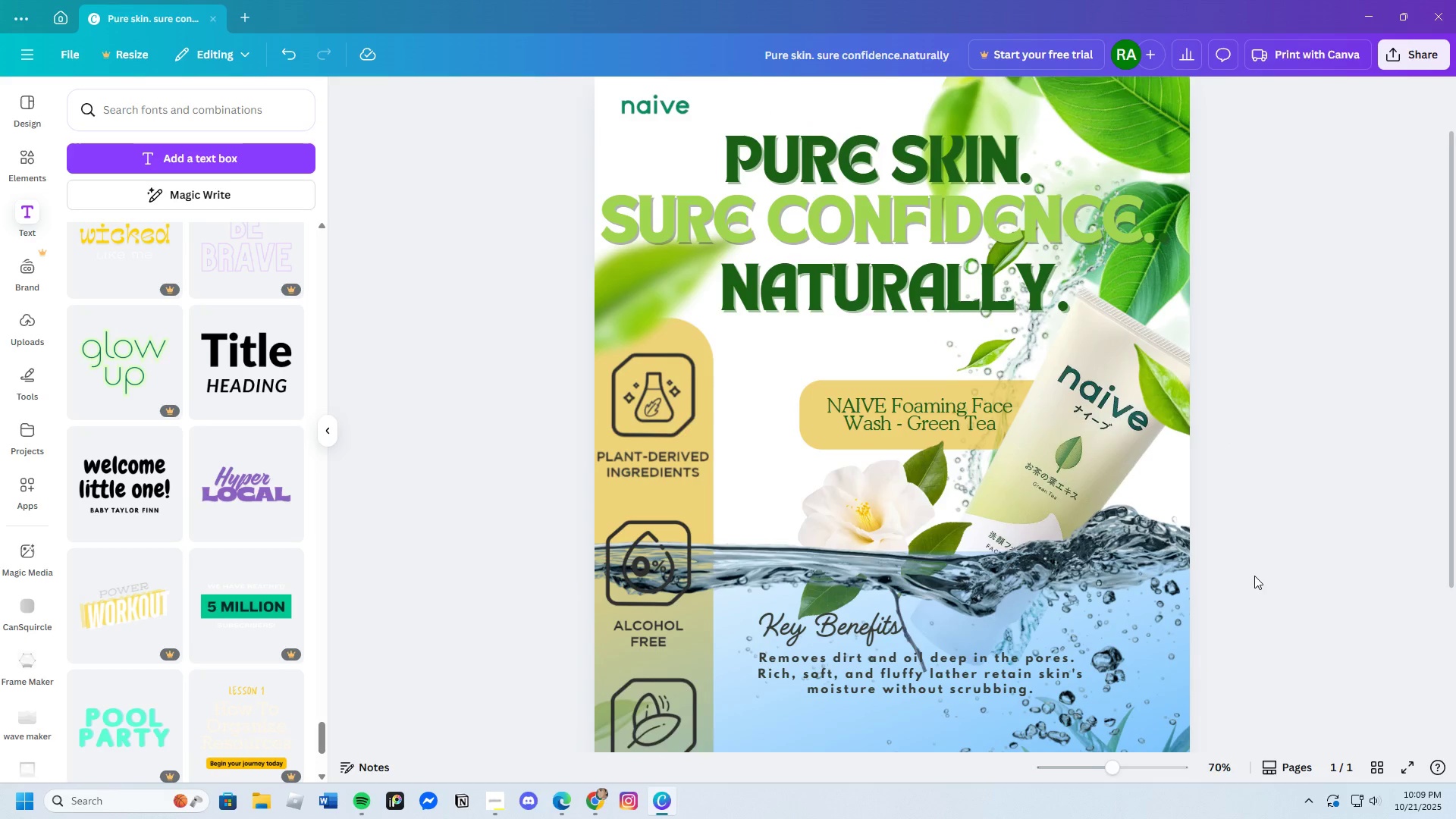 
scroll: coordinate [1254, 576], scroll_direction: down, amount: 4.0
 